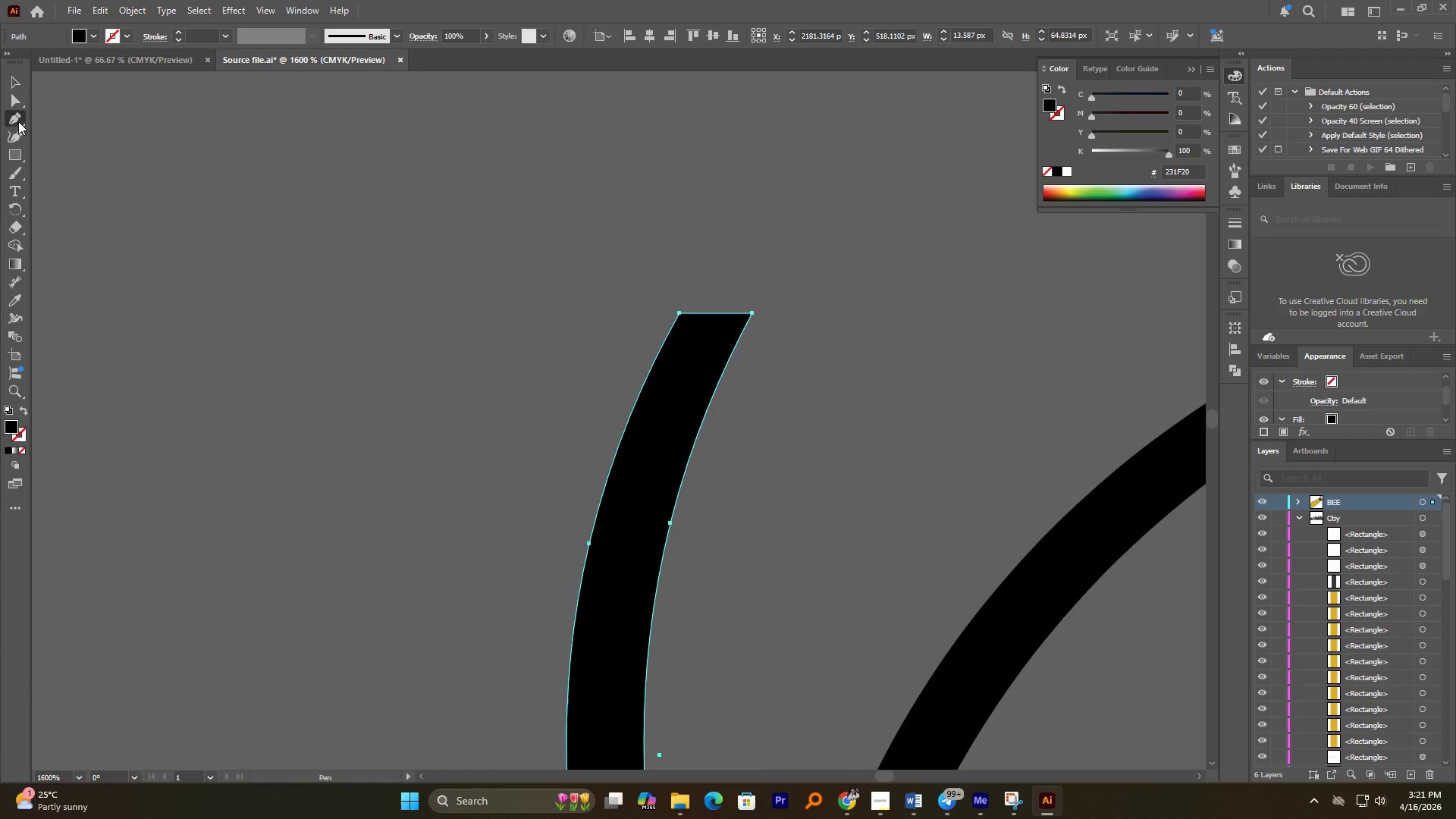 
double_click([18, 108])
 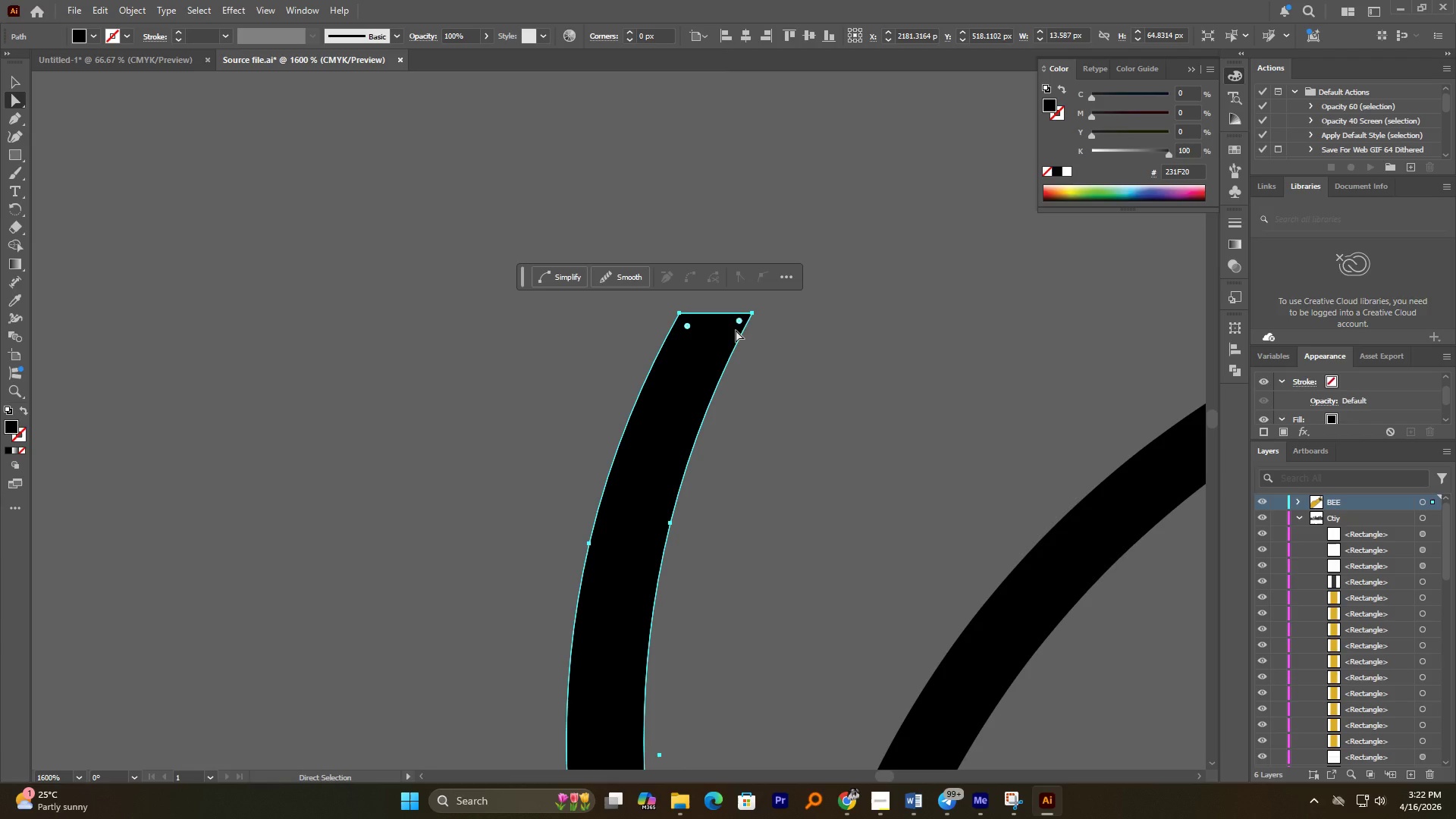 
left_click_drag(start_coordinate=[739, 322], to_coordinate=[680, 419])
 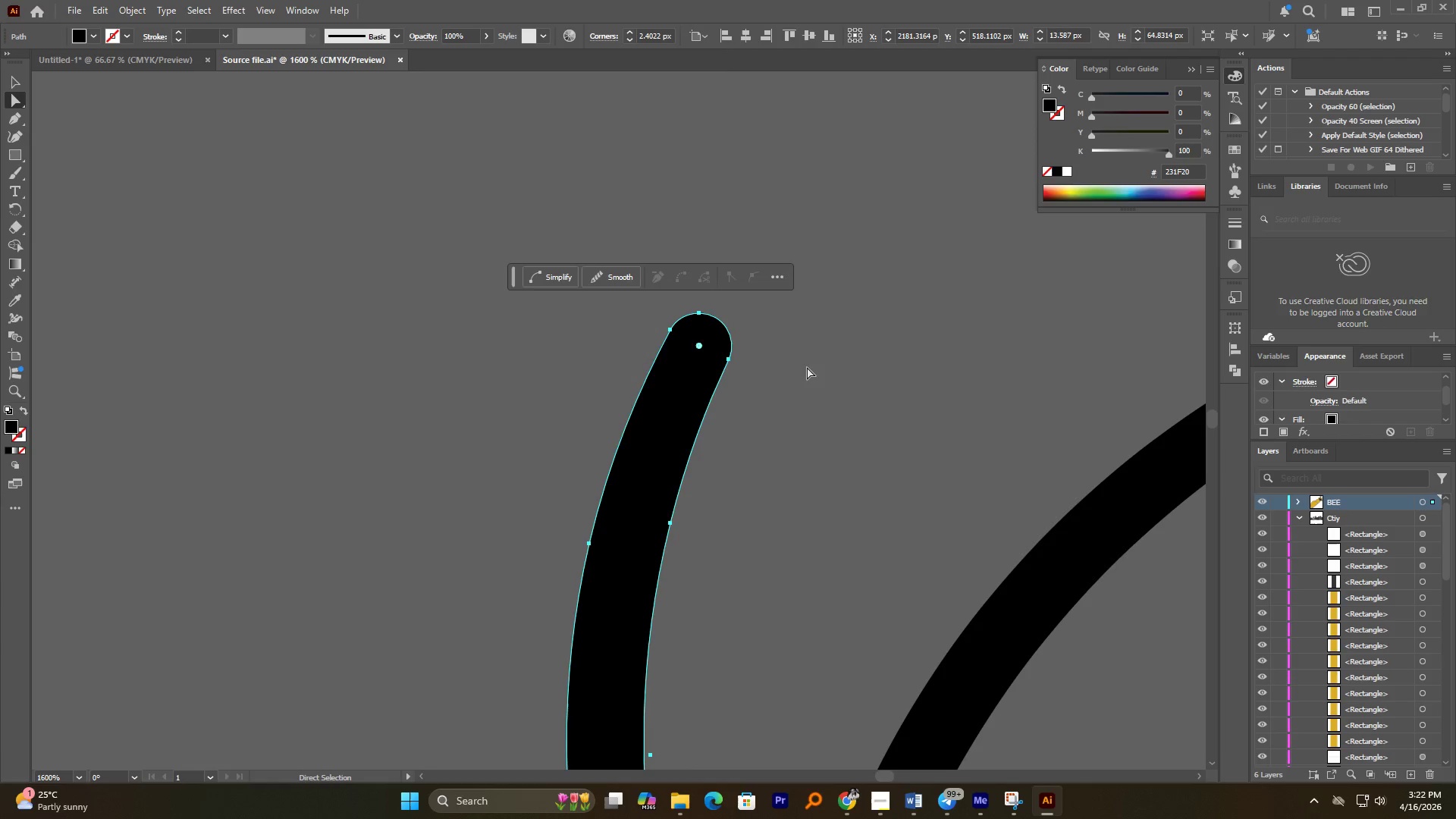 
left_click([807, 367])
 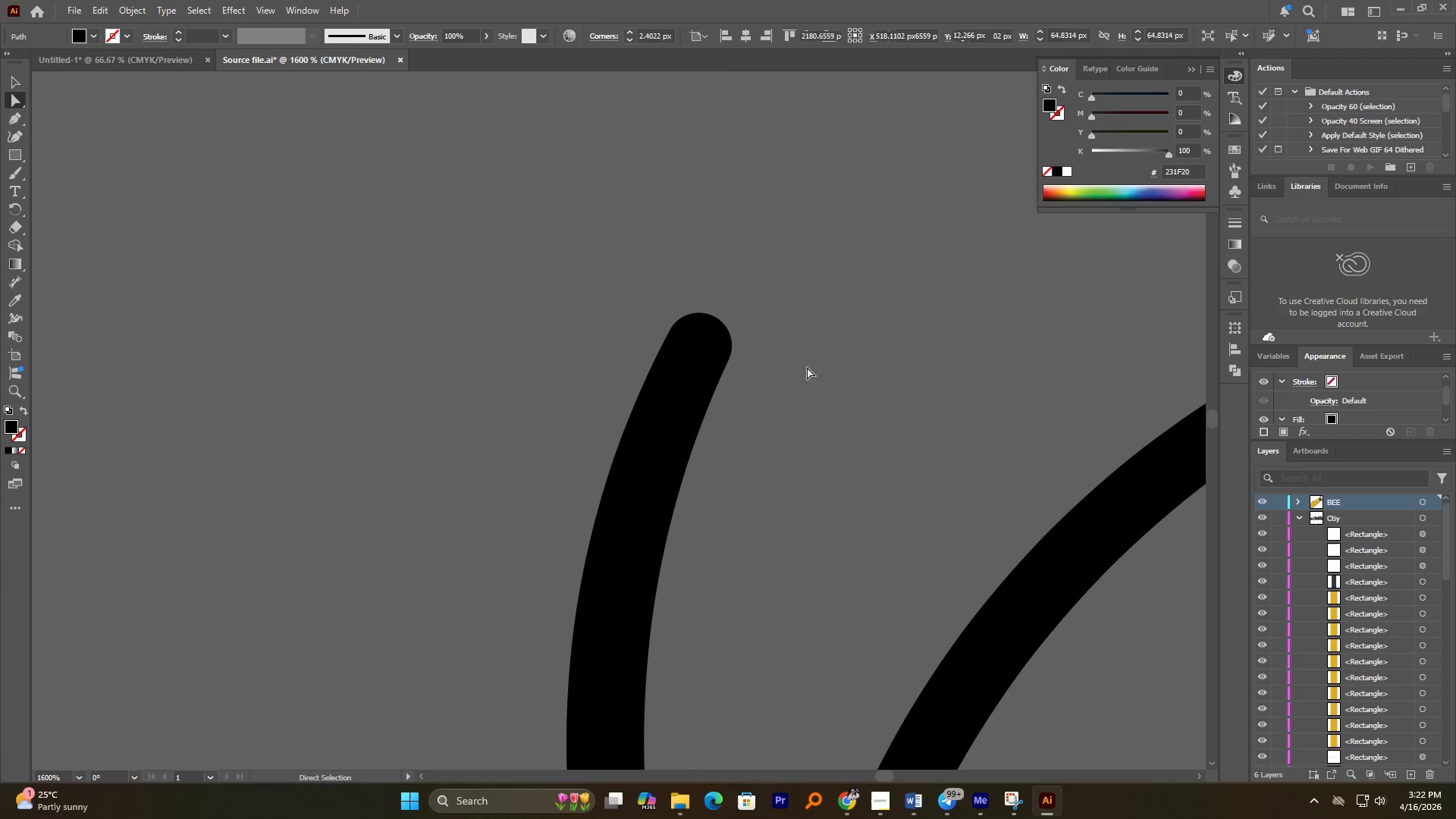 
hold_key(key=AltLeft, duration=0.95)
scroll: coordinate [777, 373], scroll_direction: down, amount: 4.0
 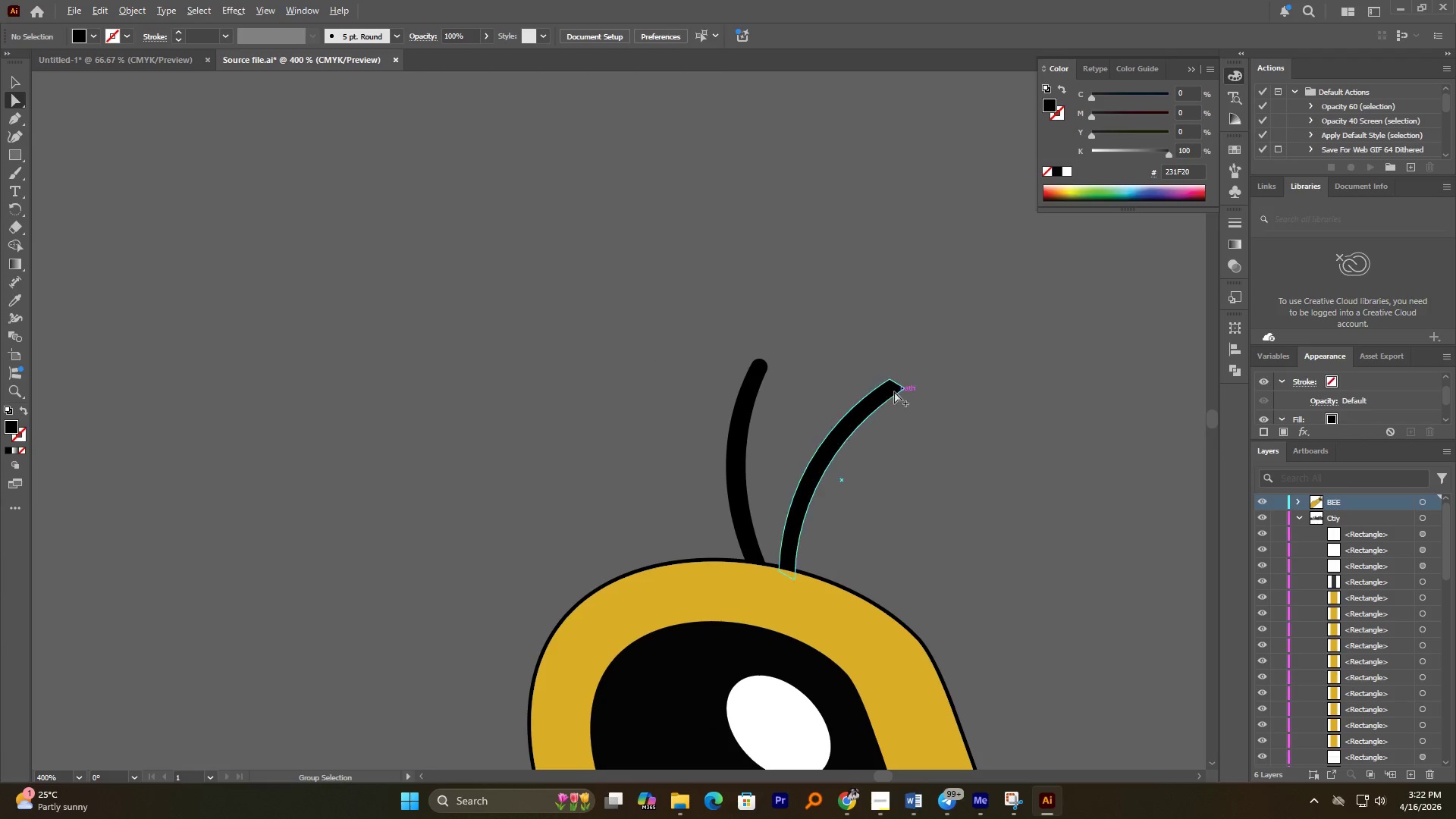 
left_click([887, 394])
 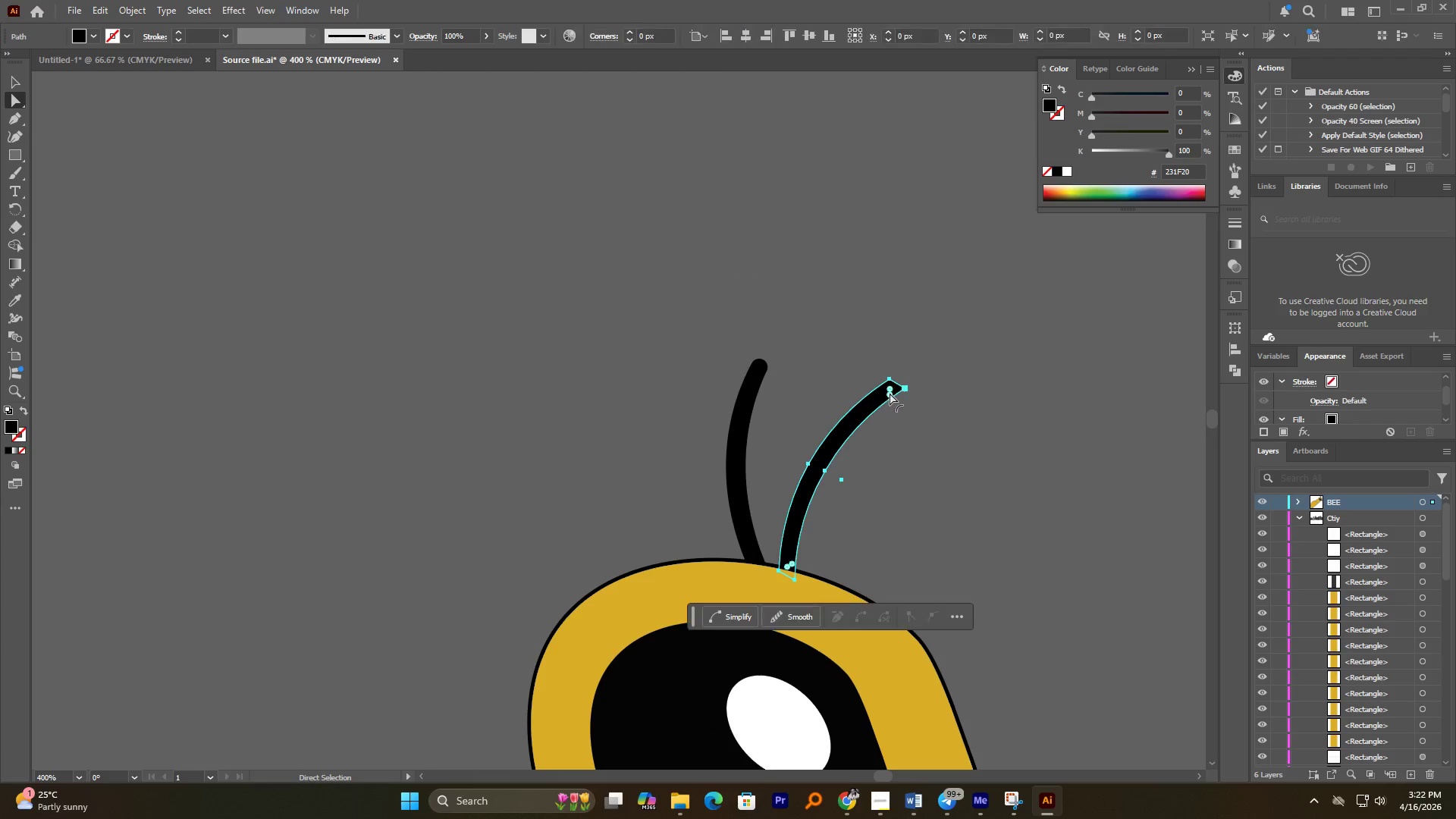 
hold_key(key=AltLeft, duration=0.84)
scroll: coordinate [868, 378], scroll_direction: up, amount: 6.0
 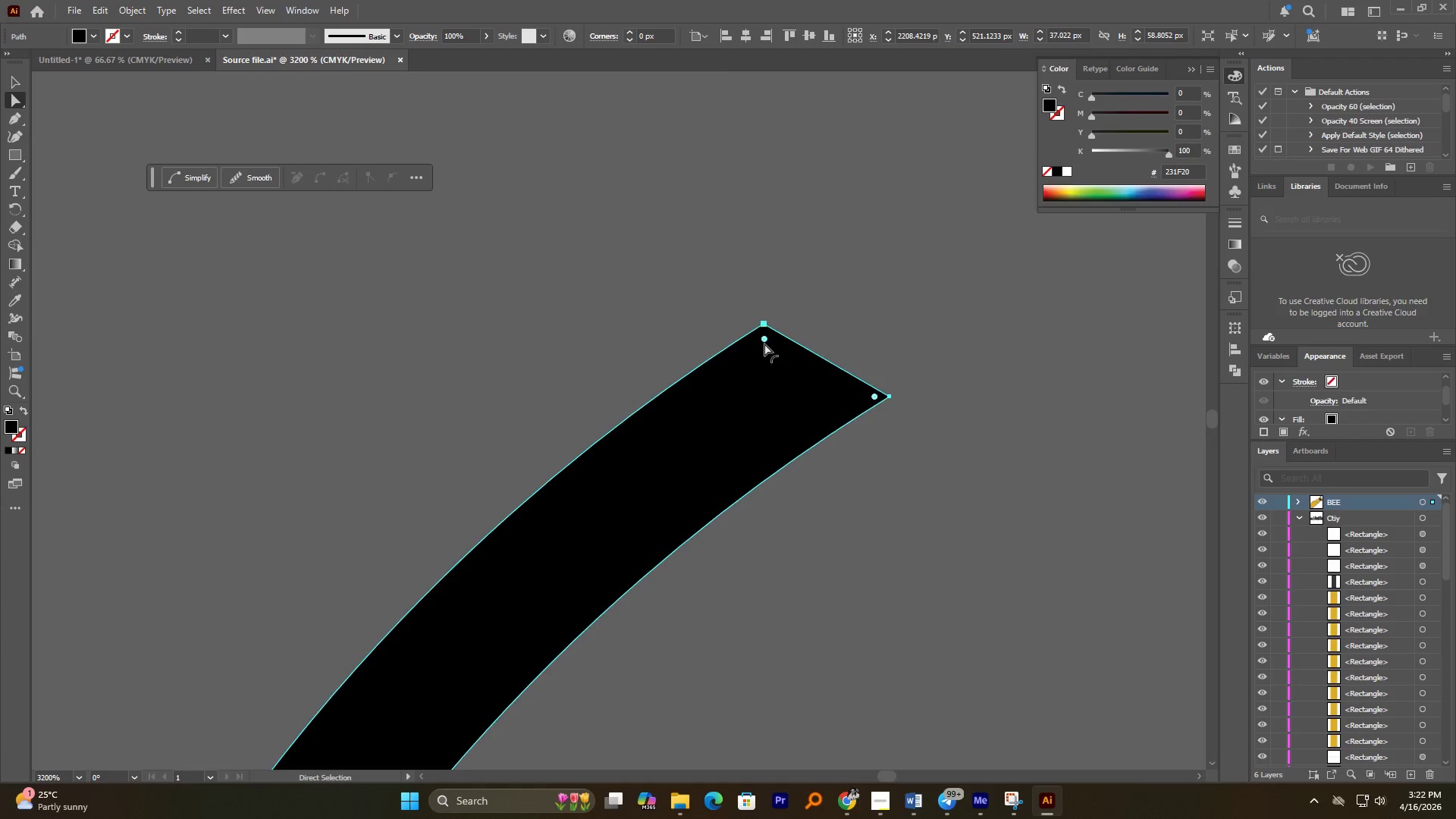 
left_click_drag(start_coordinate=[764, 342], to_coordinate=[661, 423])
 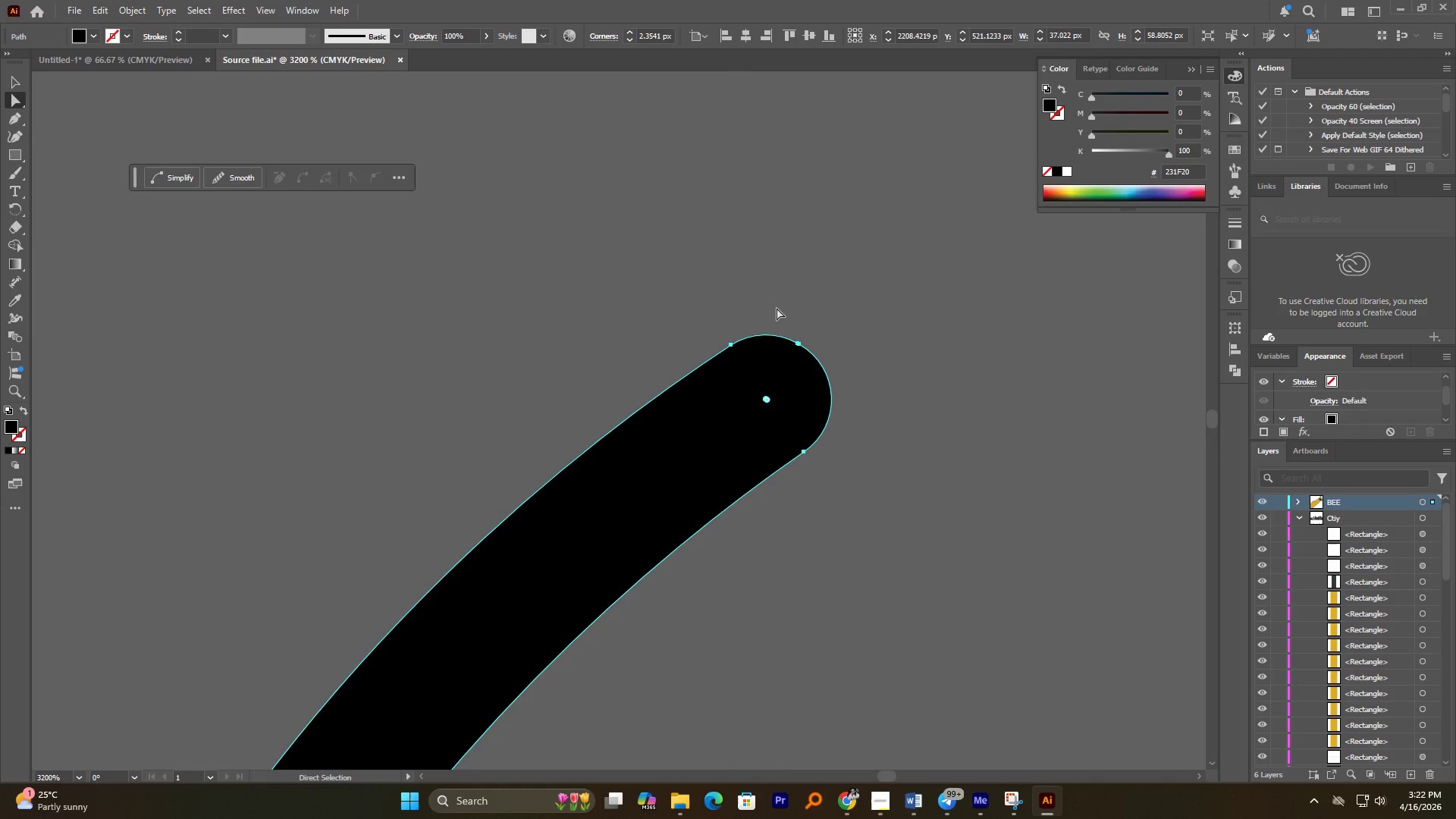 
left_click([777, 308])
 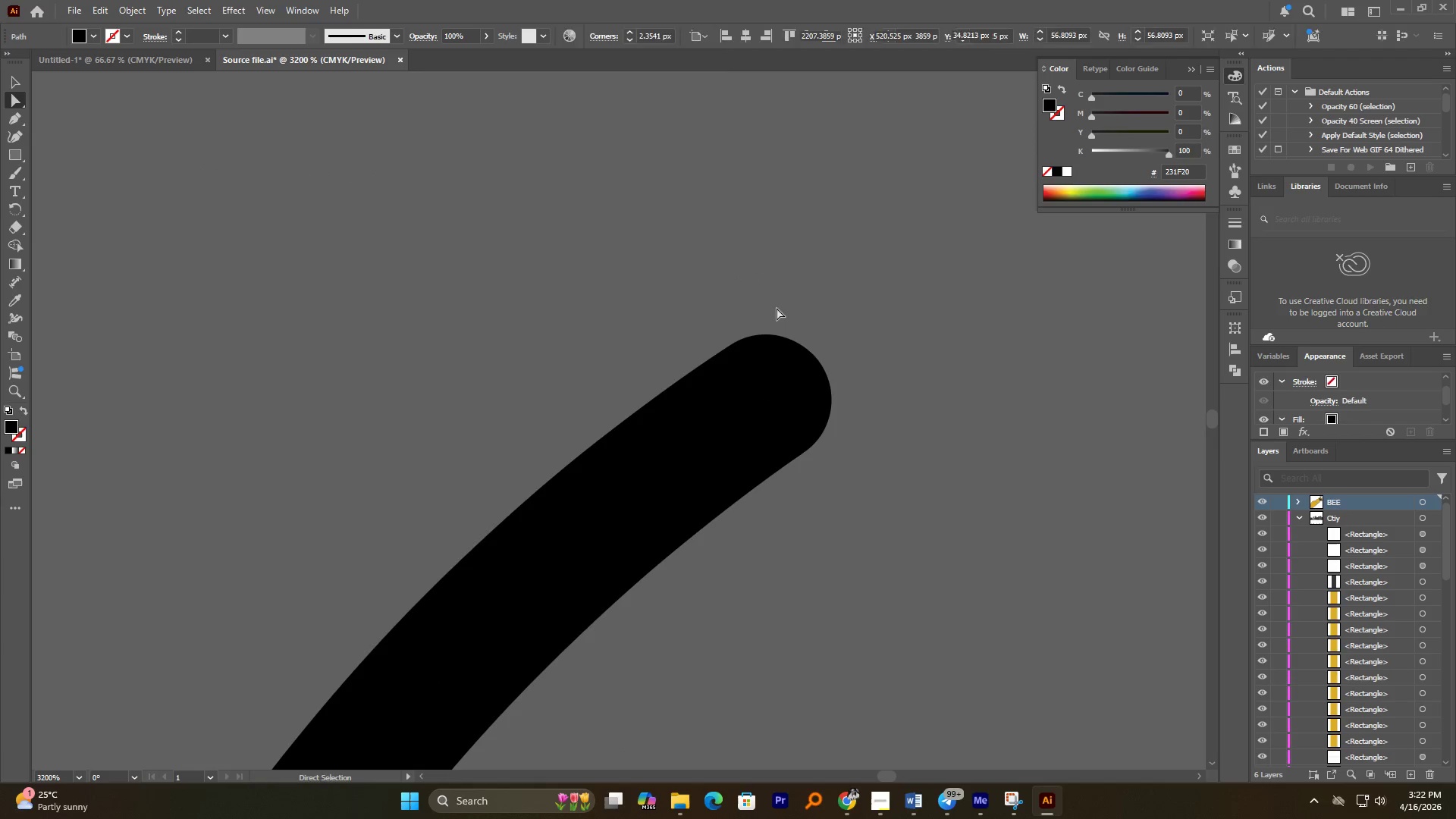 
hold_key(key=AltLeft, duration=2.84)
scroll: coordinate [817, 369], scroll_direction: down, amount: 9.0
 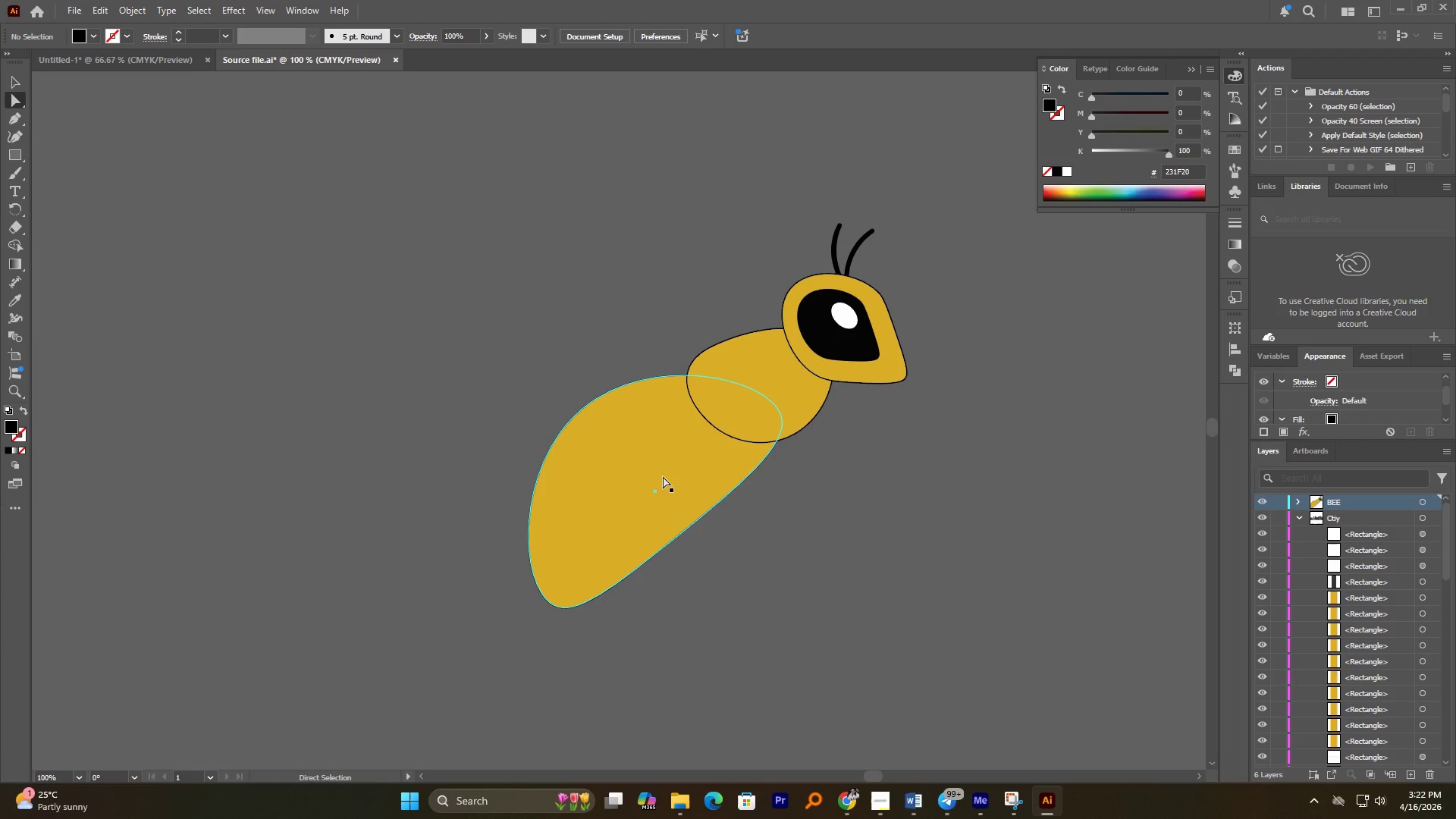 
wait(34.95)
 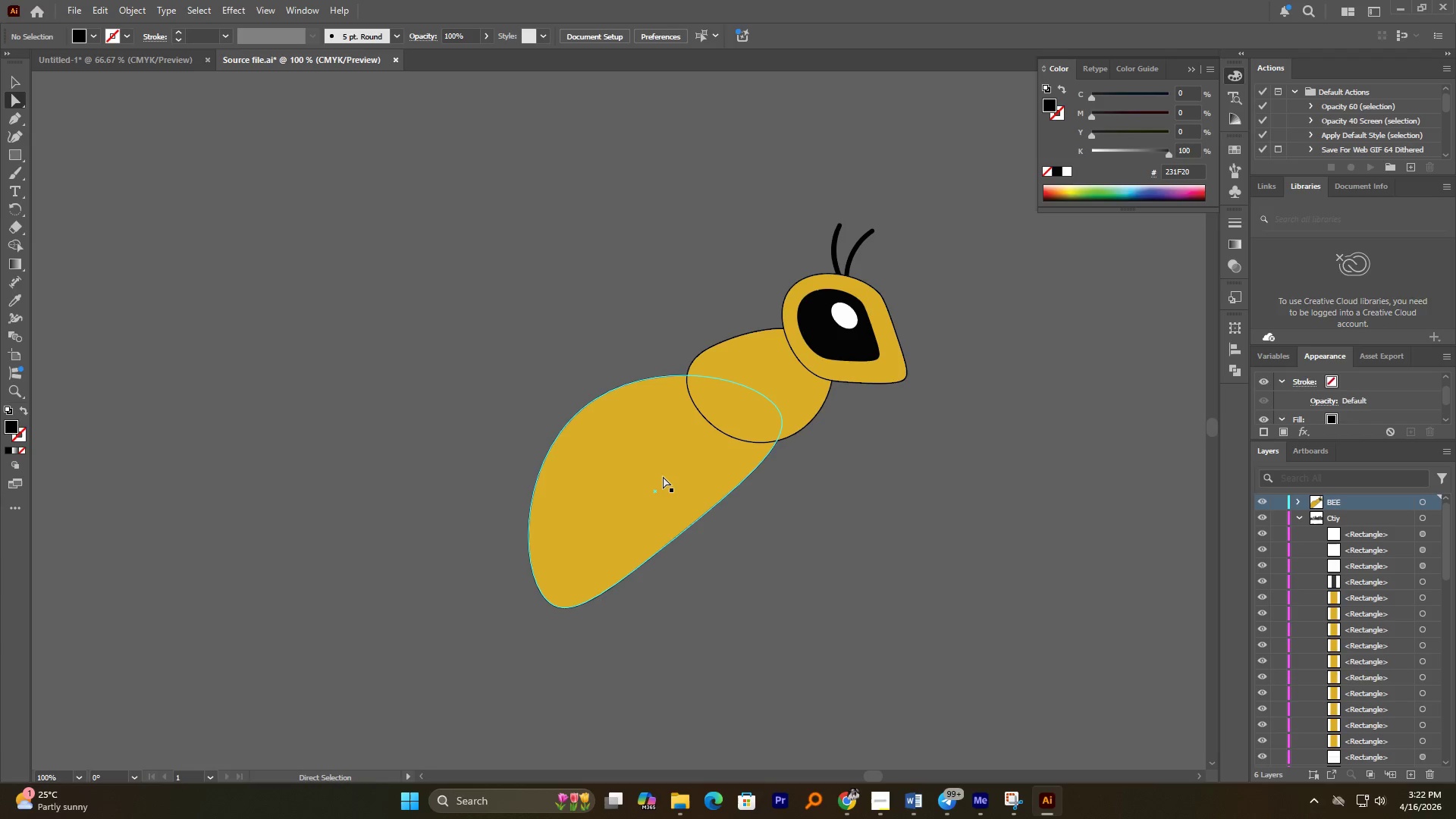 
left_click([17, 157])
 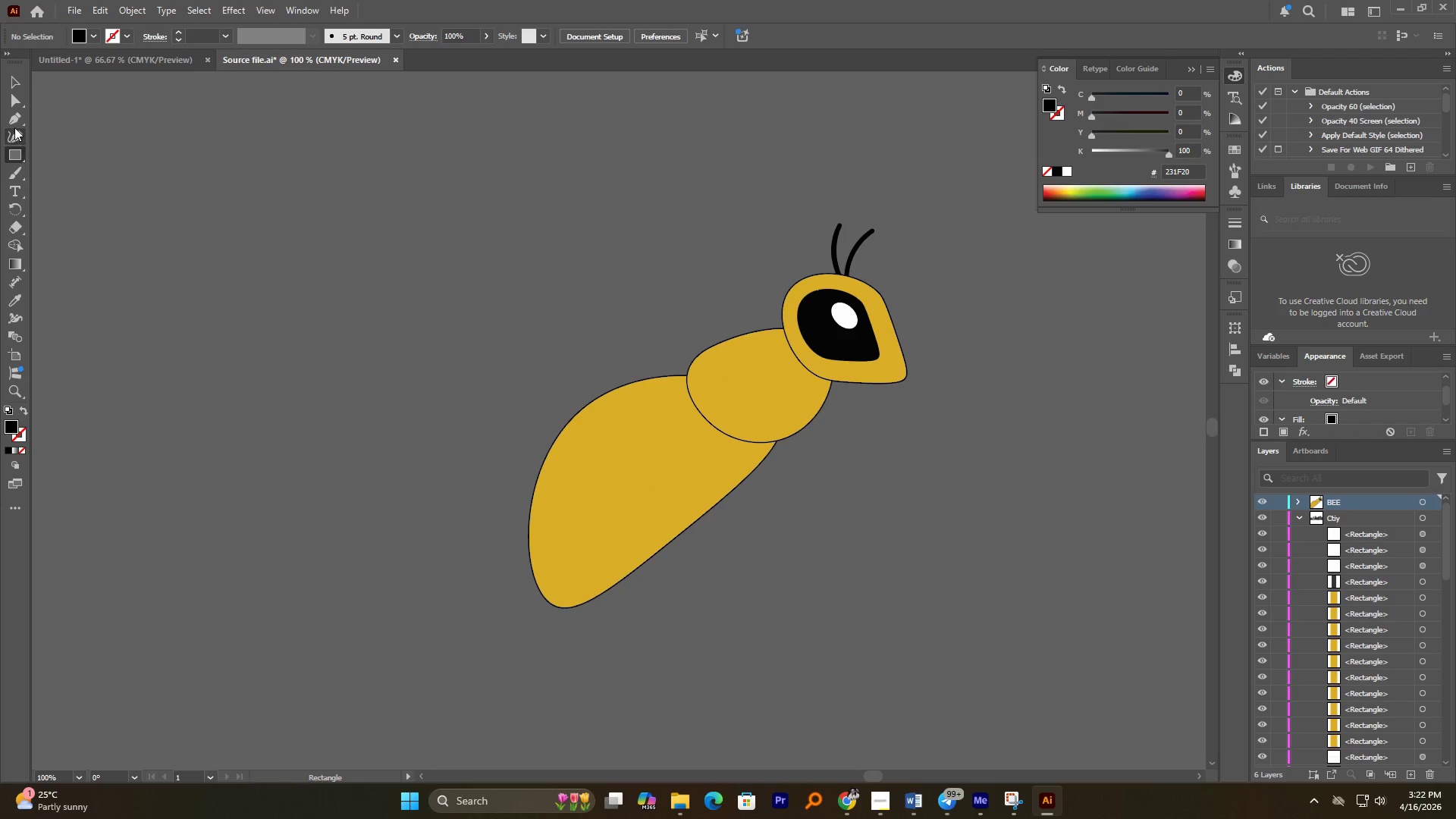 
left_click([16, 121])
 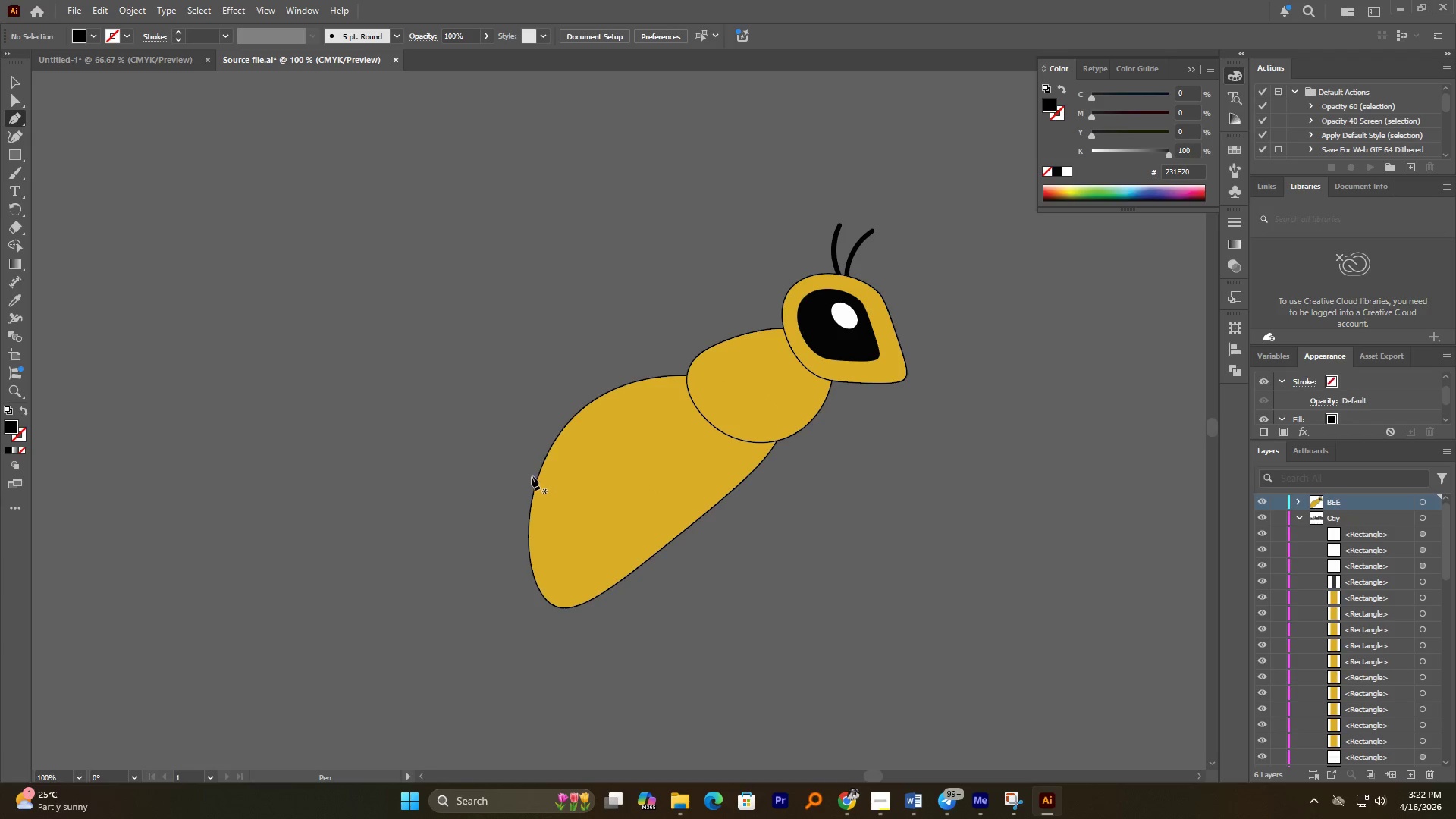 
left_click([536, 449])
 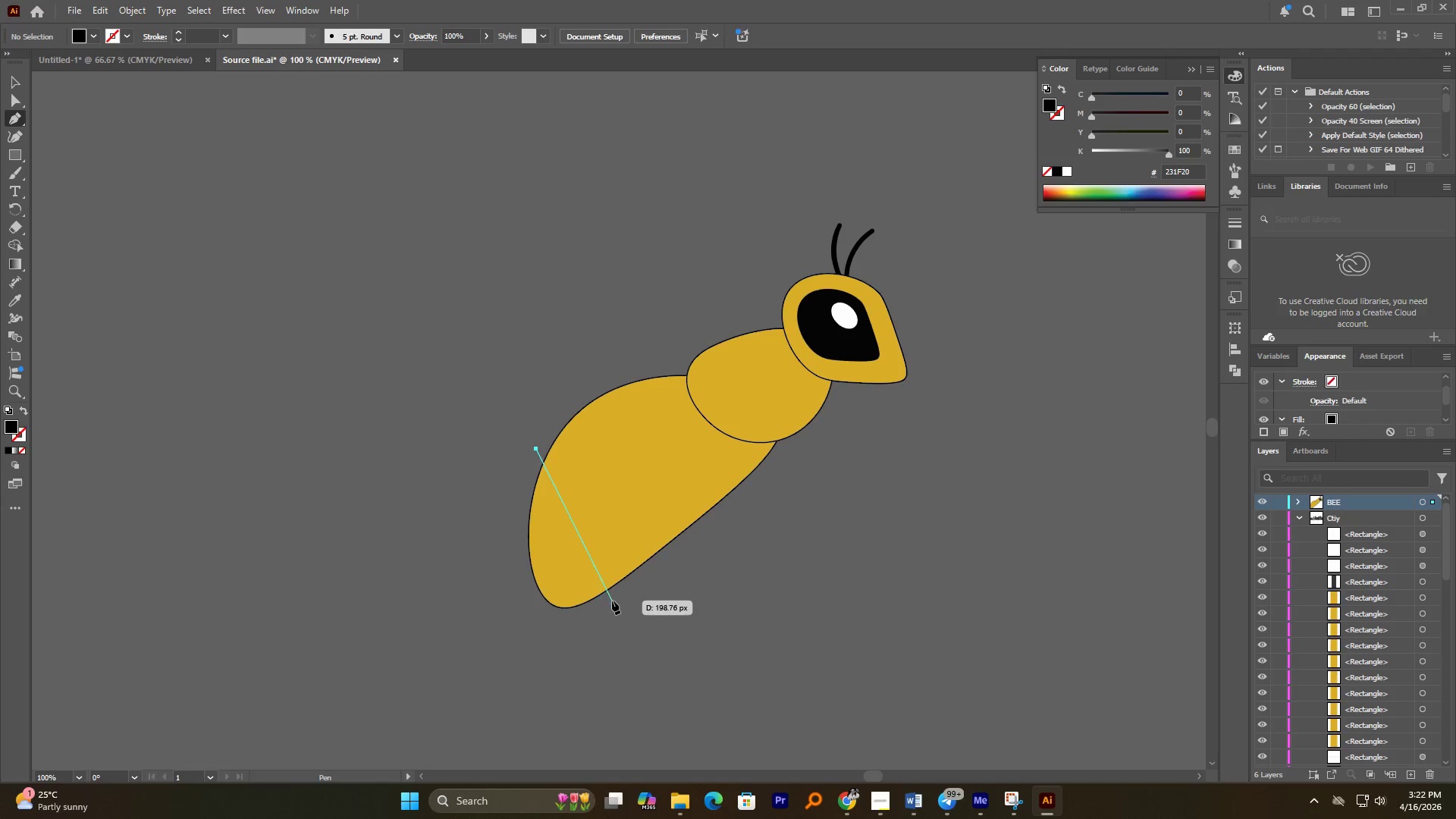 
left_click_drag(start_coordinate=[610, 607], to_coordinate=[722, 654])
 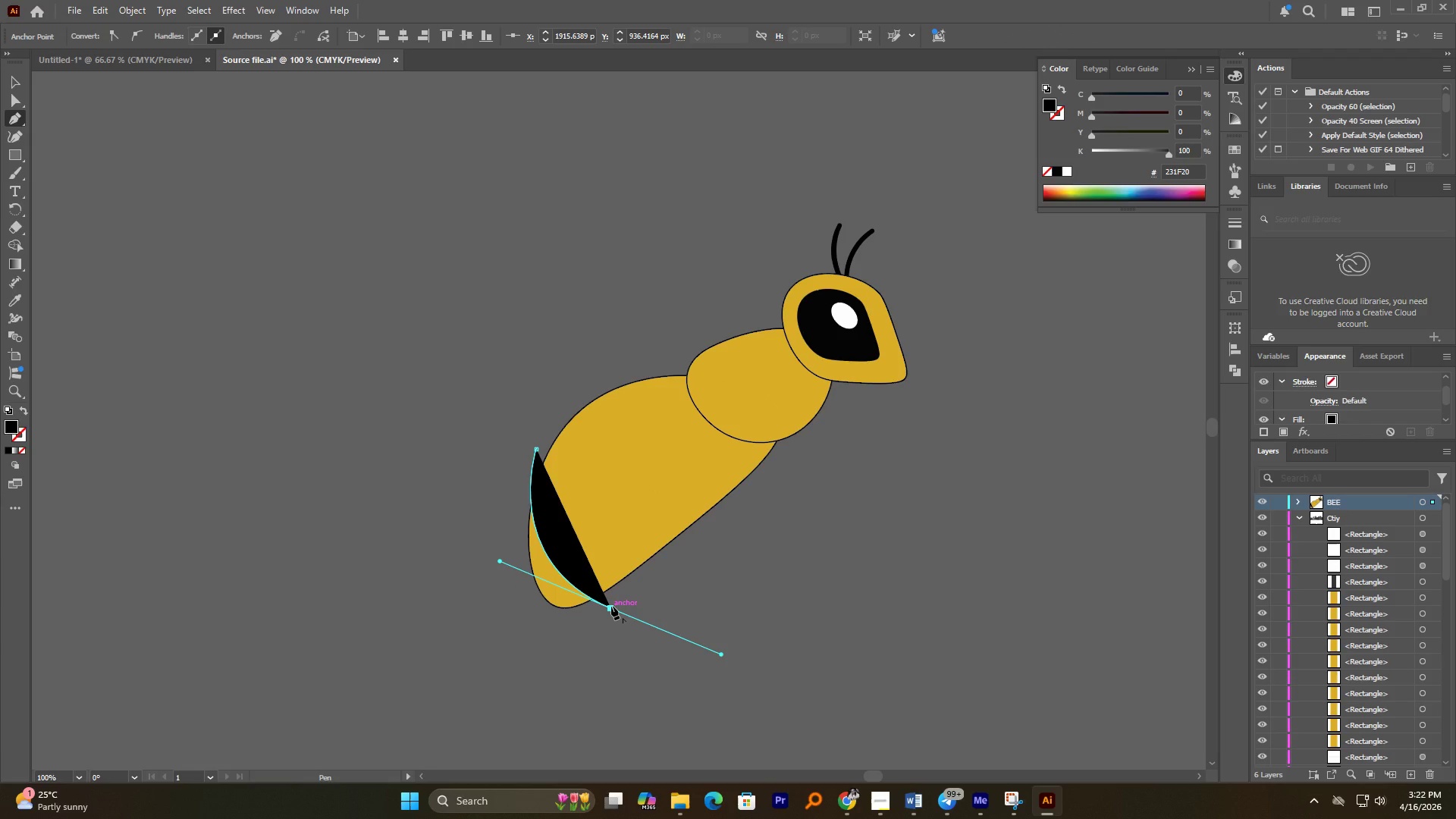 
left_click([611, 606])
 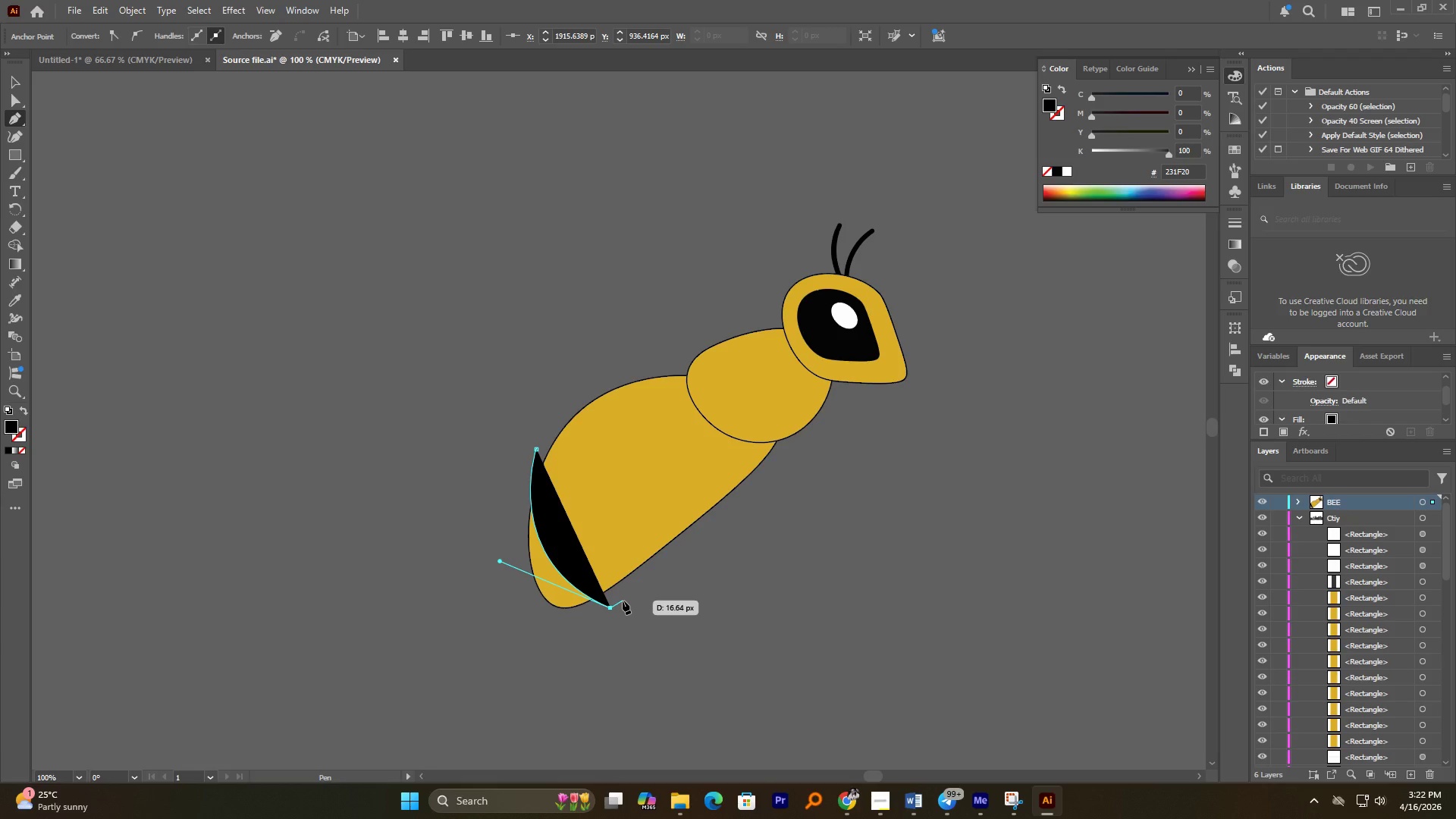 
left_click([624, 600])
 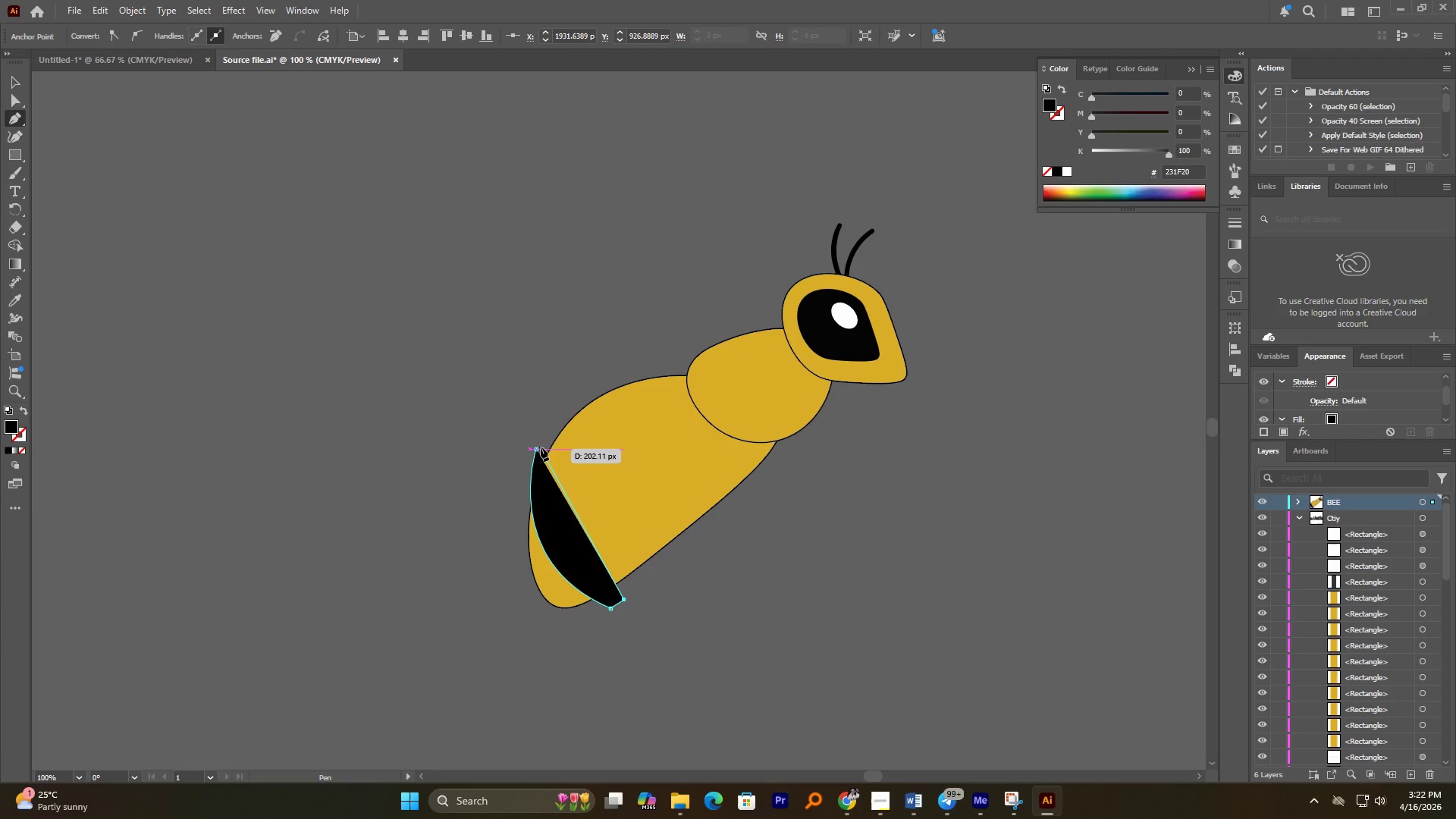 
left_click_drag(start_coordinate=[543, 448], to_coordinate=[560, 323])
 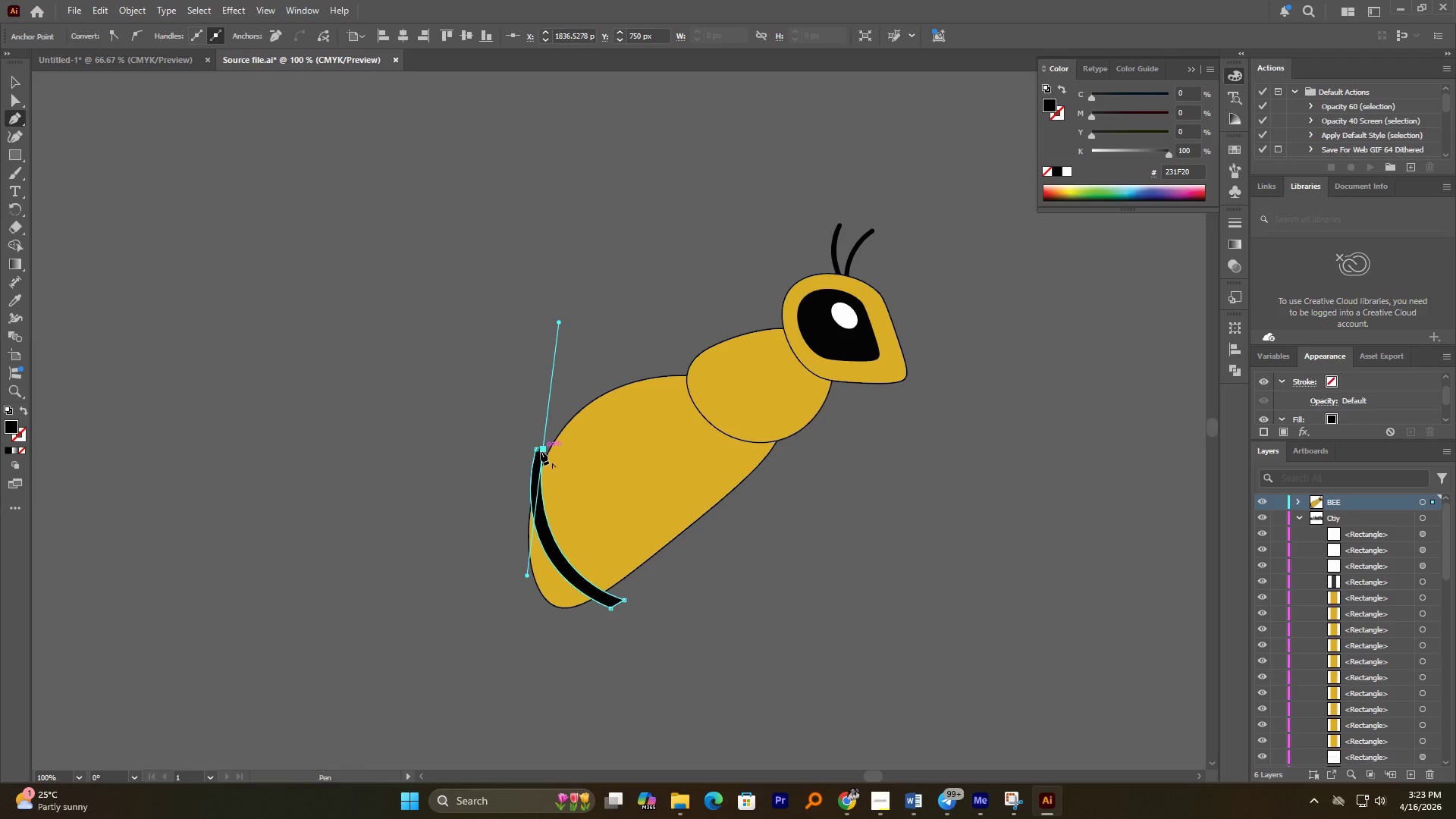 
left_click([543, 450])
 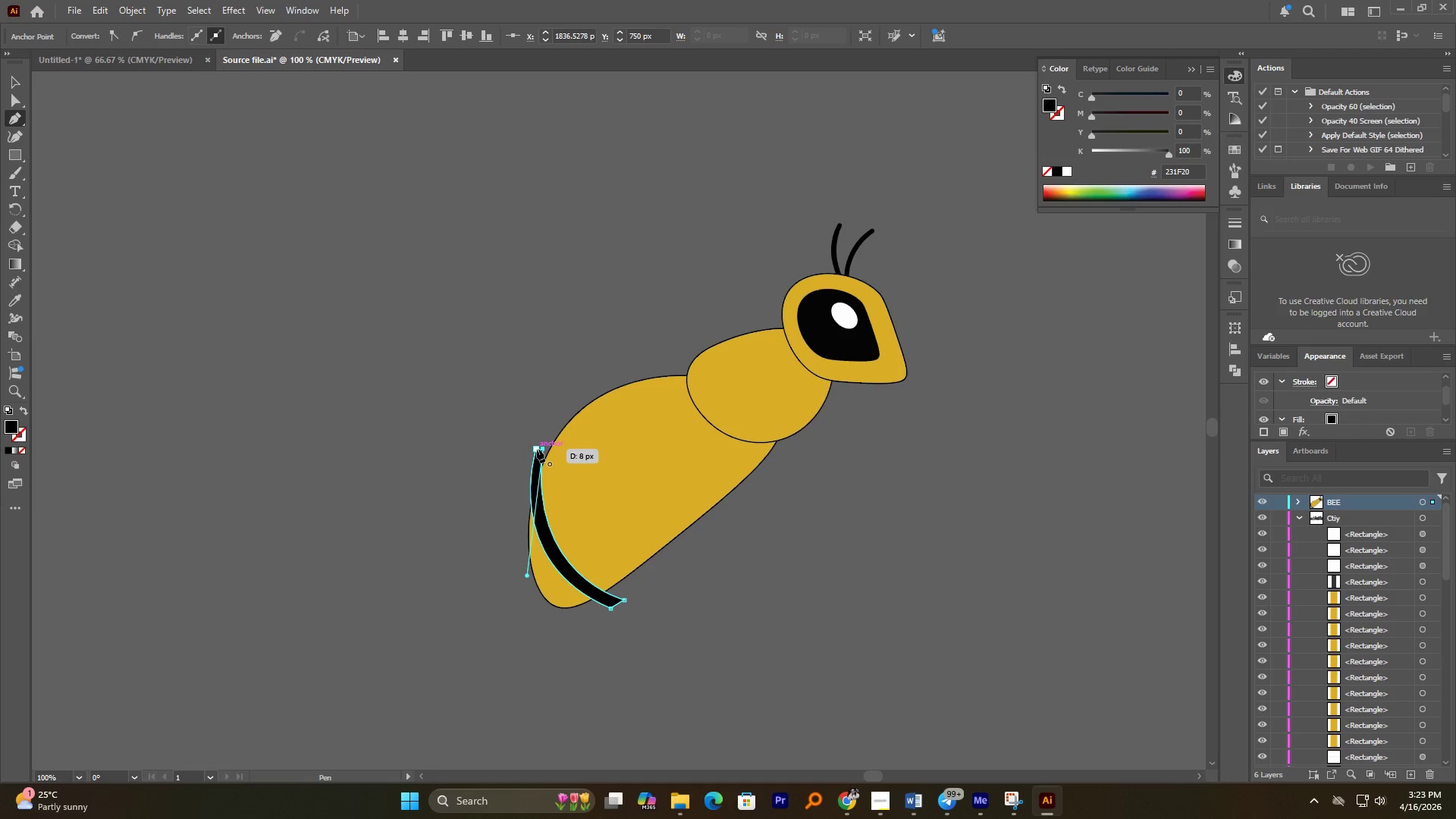 
left_click([537, 449])
 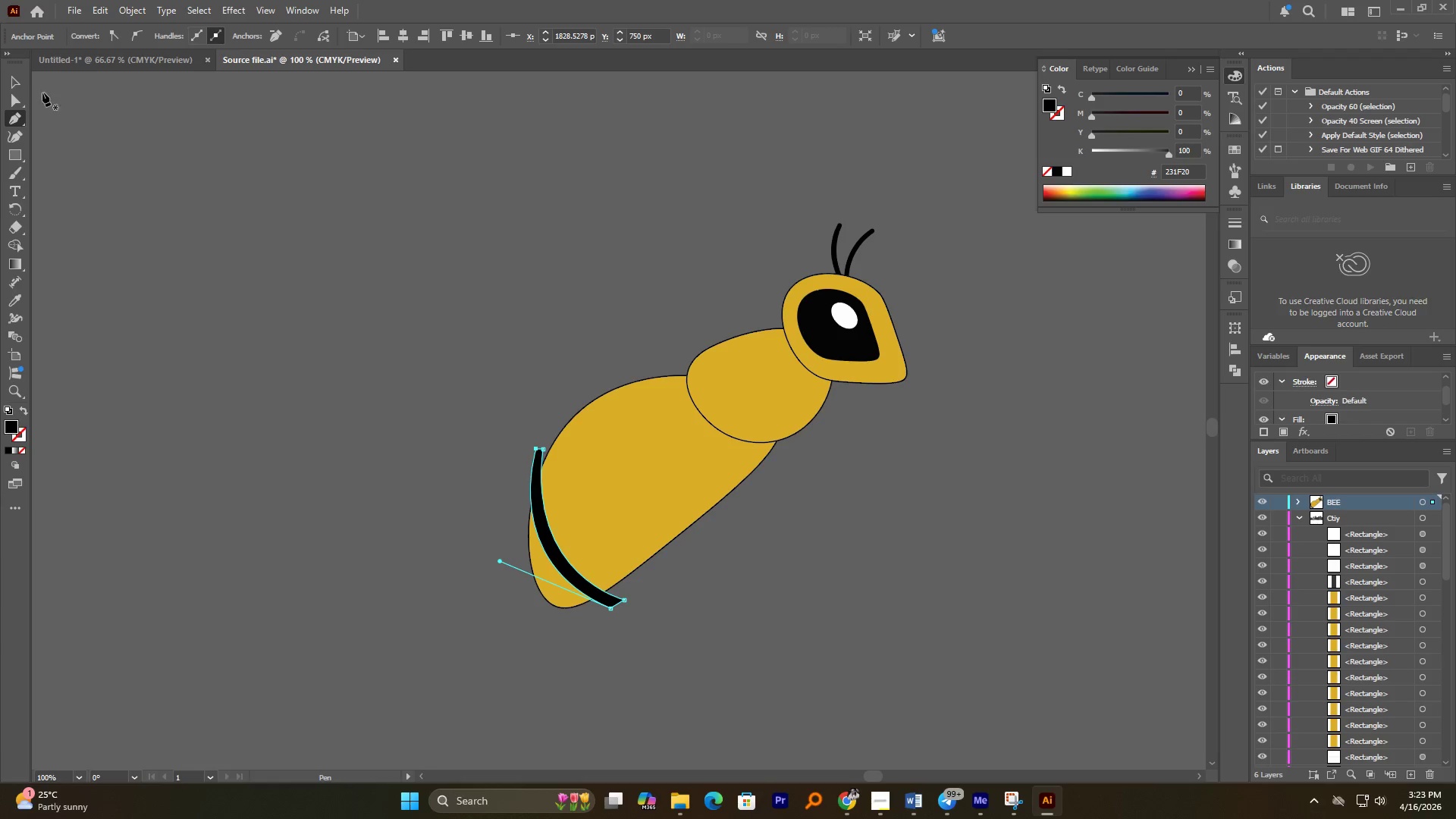 
left_click([10, 78])
 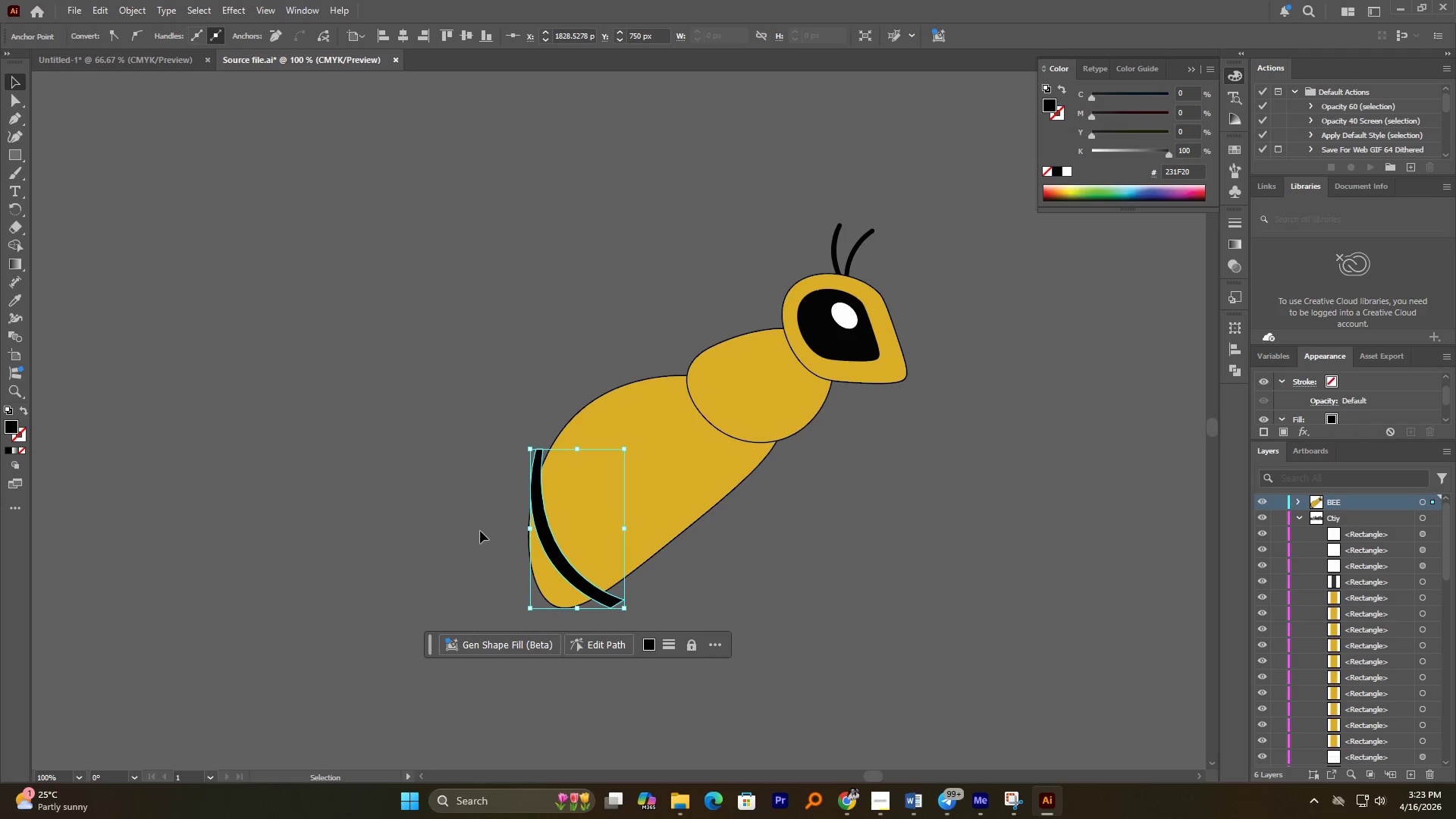 
hold_key(key=AltLeft, duration=1.49)
scroll: coordinate [527, 493], scroll_direction: up, amount: 1.0
 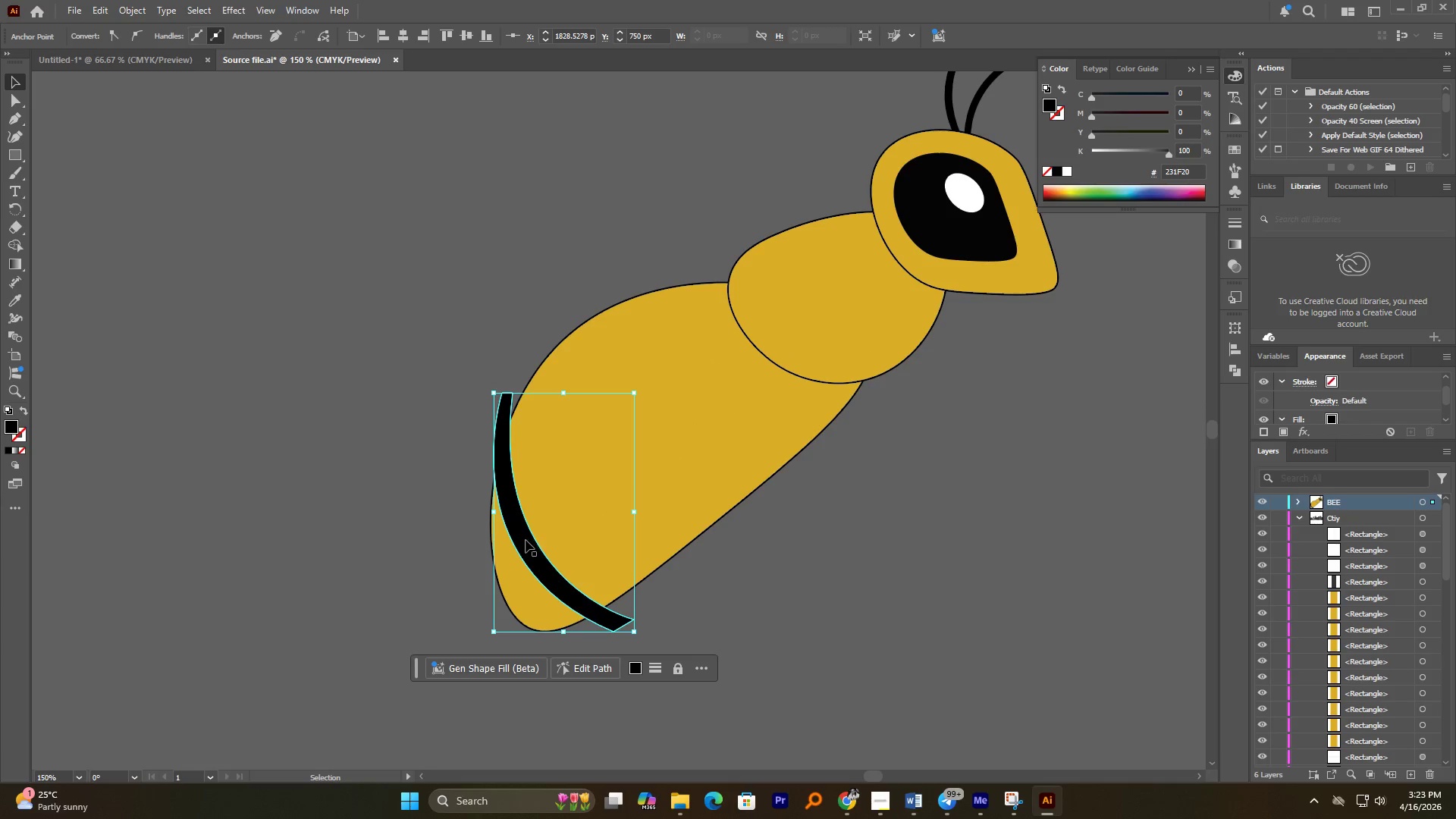 
hold_key(key=AltLeft, duration=4.84)
left_click_drag(start_coordinate=[530, 545], to_coordinate=[574, 471])
 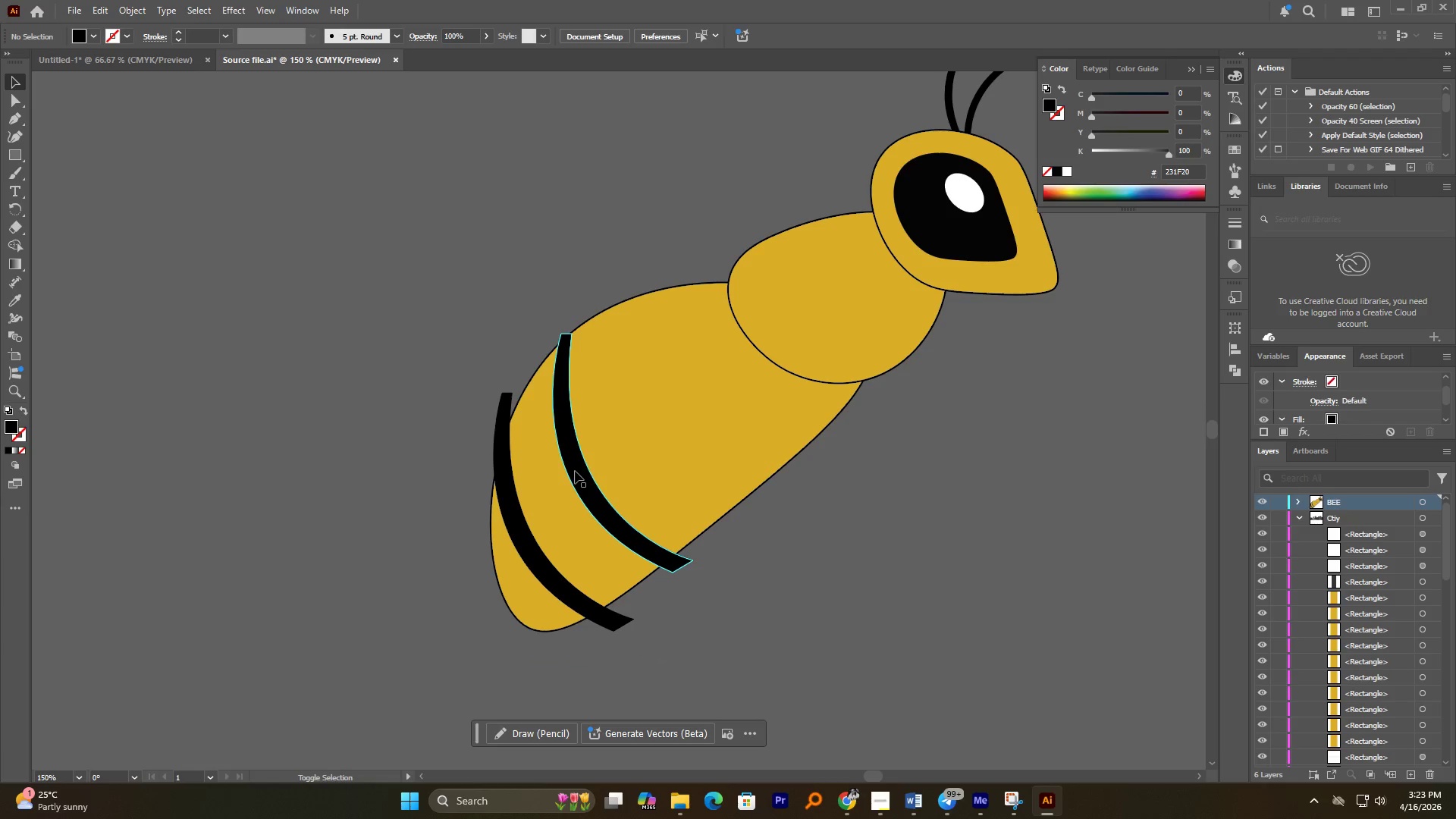 
hold_key(key=ShiftLeft, duration=4.59)
left_click([574, 471])
 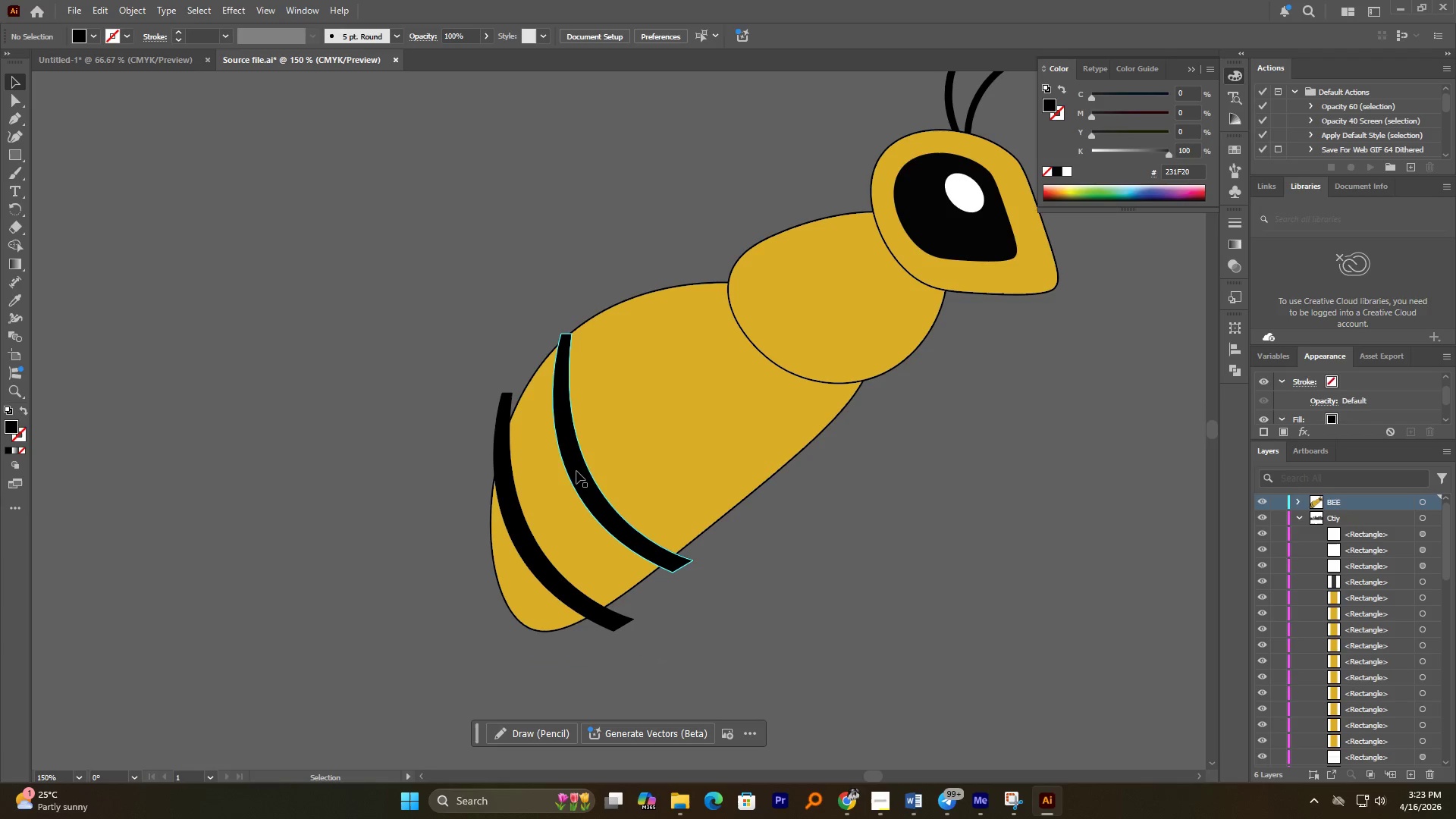 
hold_key(key=AltLeft, duration=5.75)
hold_key(key=ShiftLeft, duration=5.34)
left_click_drag(start_coordinate=[584, 478], to_coordinate=[689, 415])
 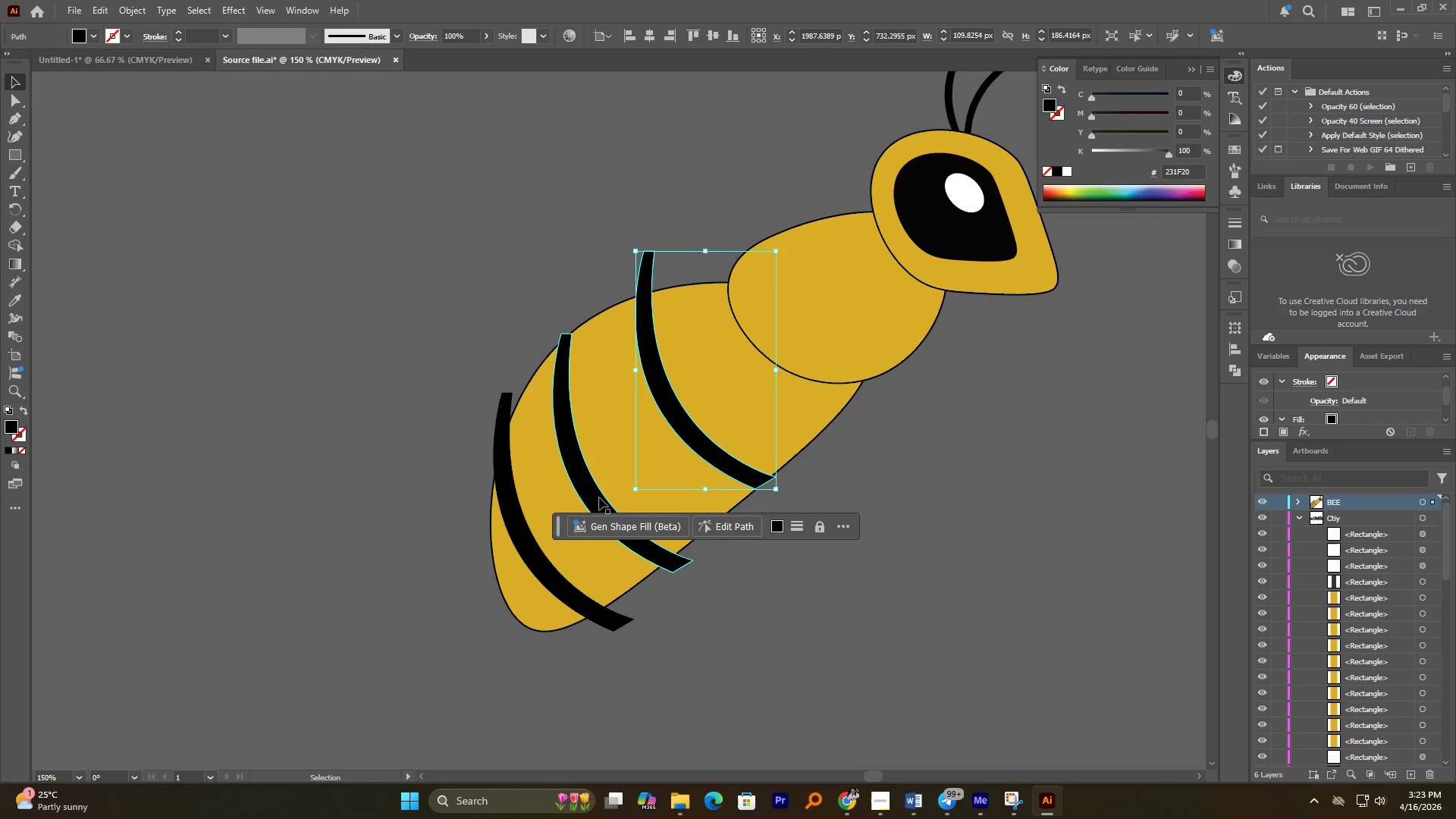 
left_click_drag(start_coordinate=[599, 497], to_coordinate=[610, 487])
 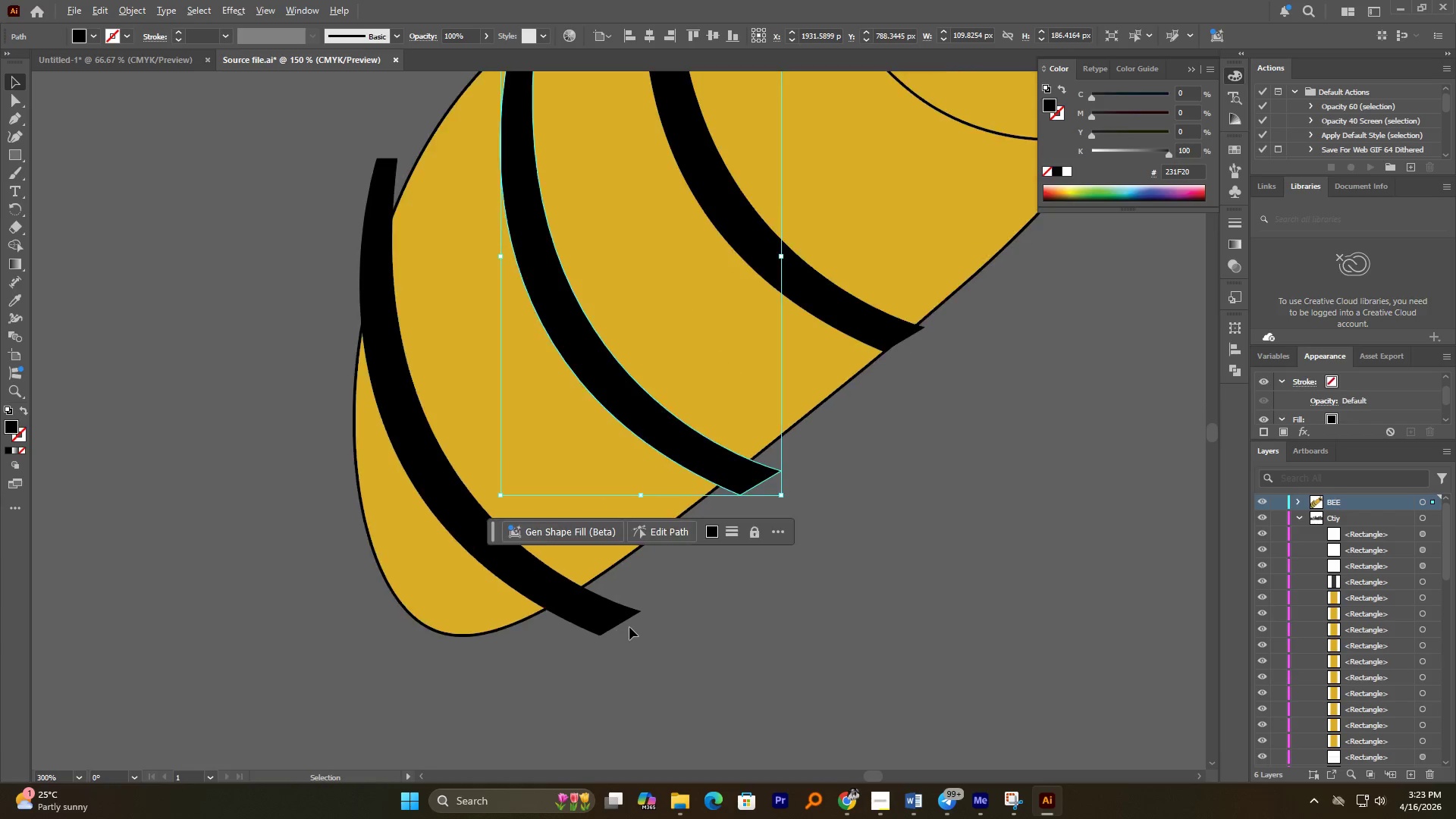 
hold_key(key=ShiftLeft, duration=0.52)
 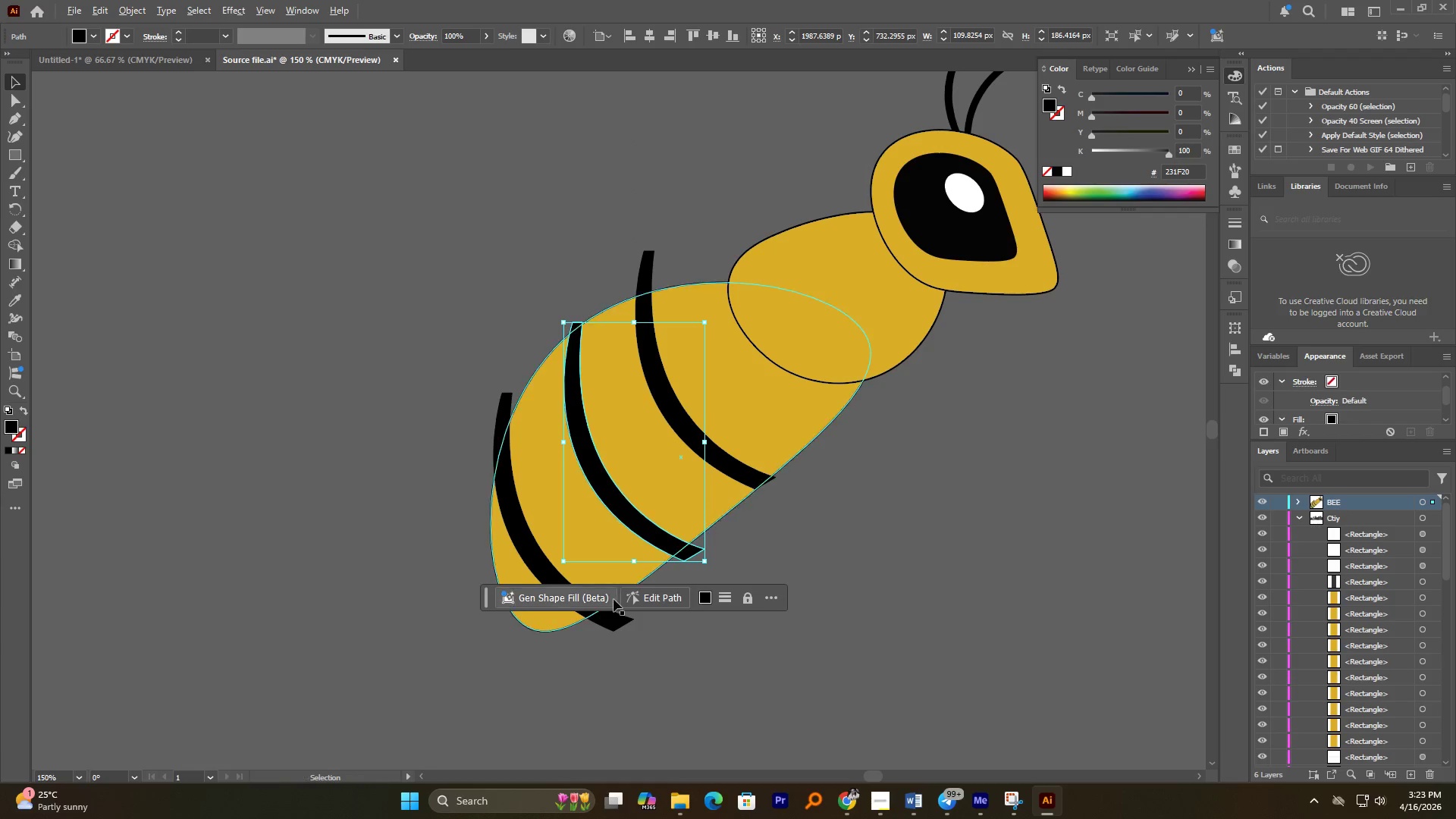 
hold_key(key=AltLeft, duration=1.12)
scroll: coordinate [627, 627], scroll_direction: up, amount: 2.0
 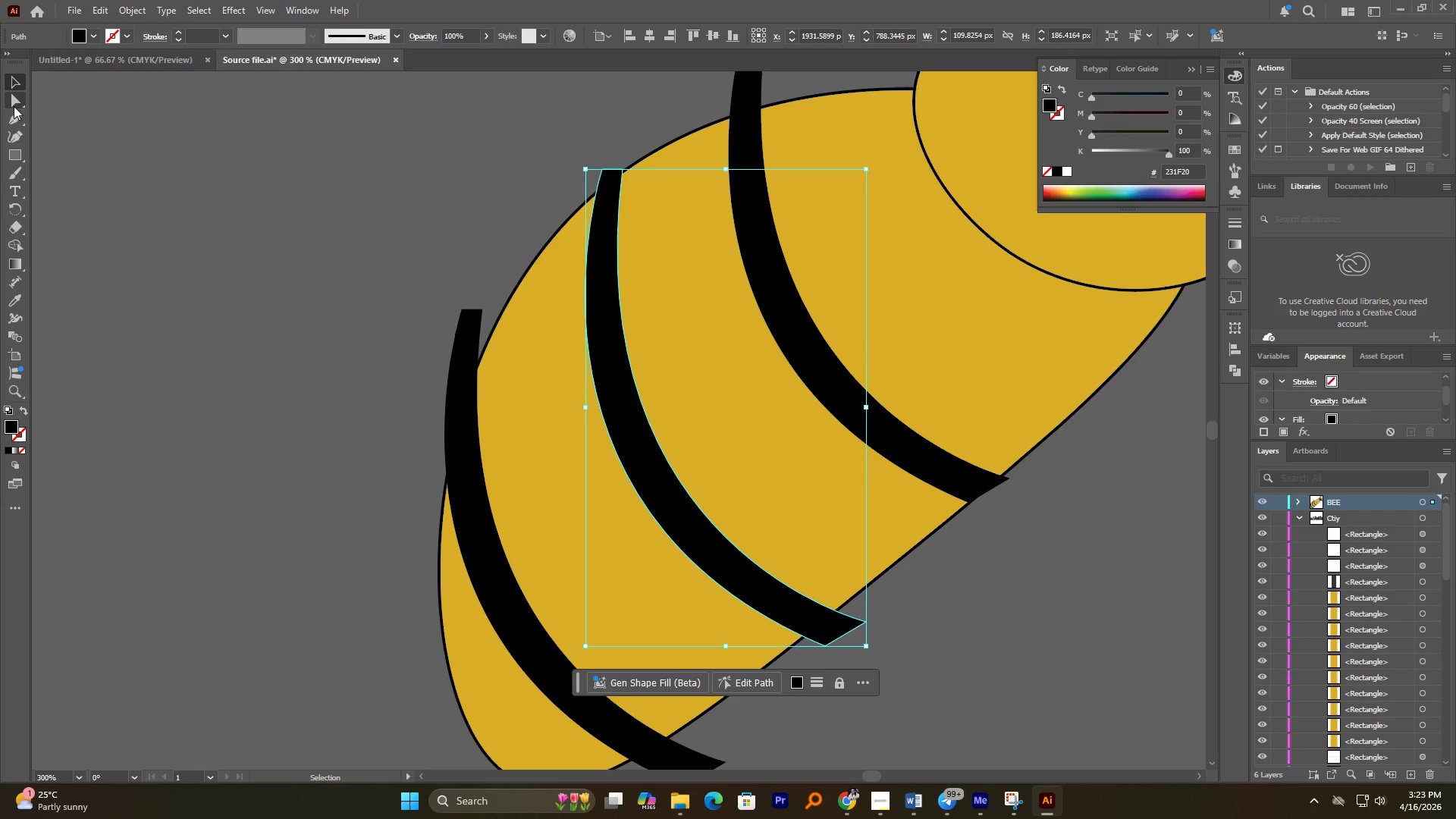 
left_click([14, 106])
 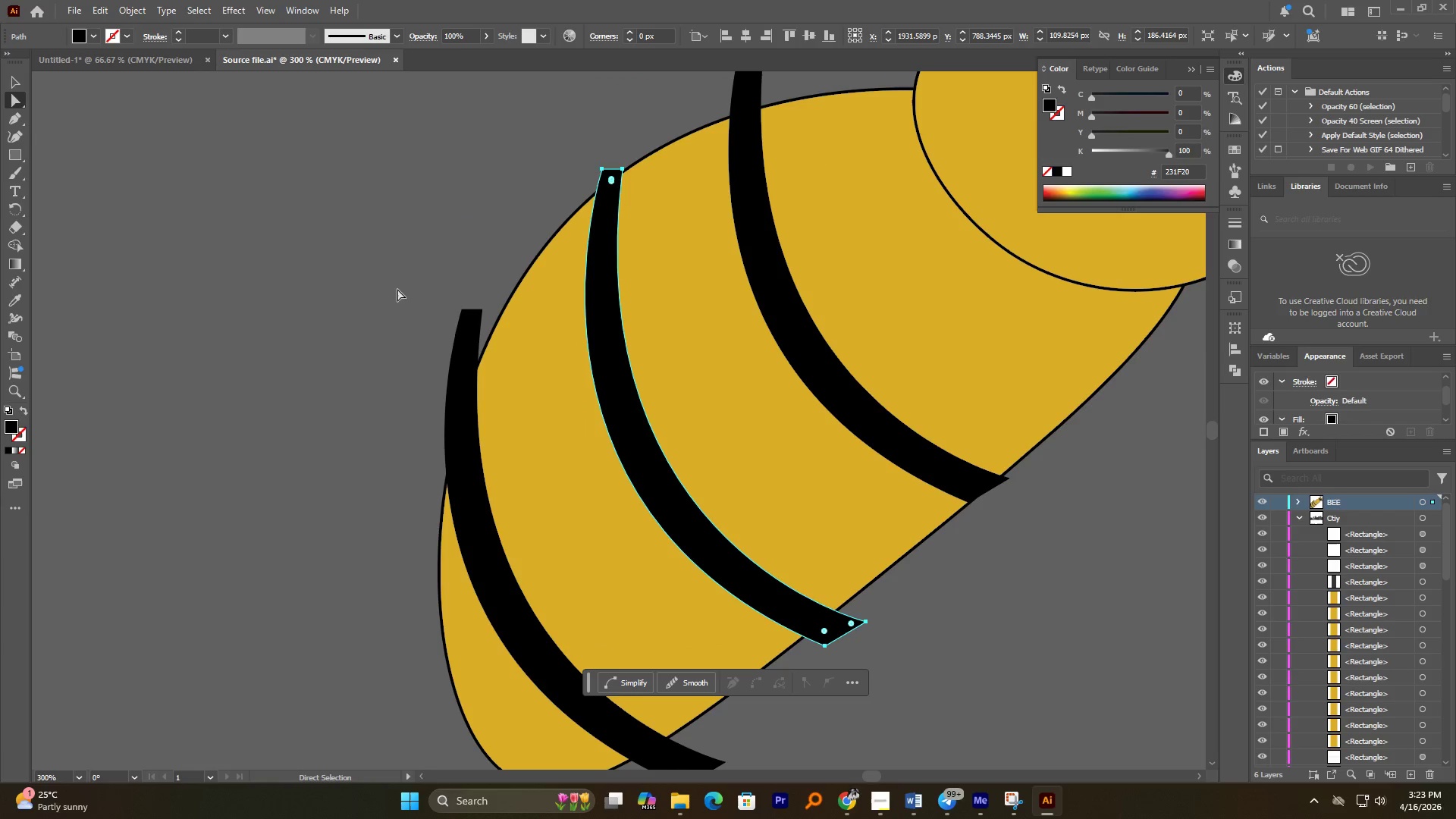 
key(Alt+AltLeft)
 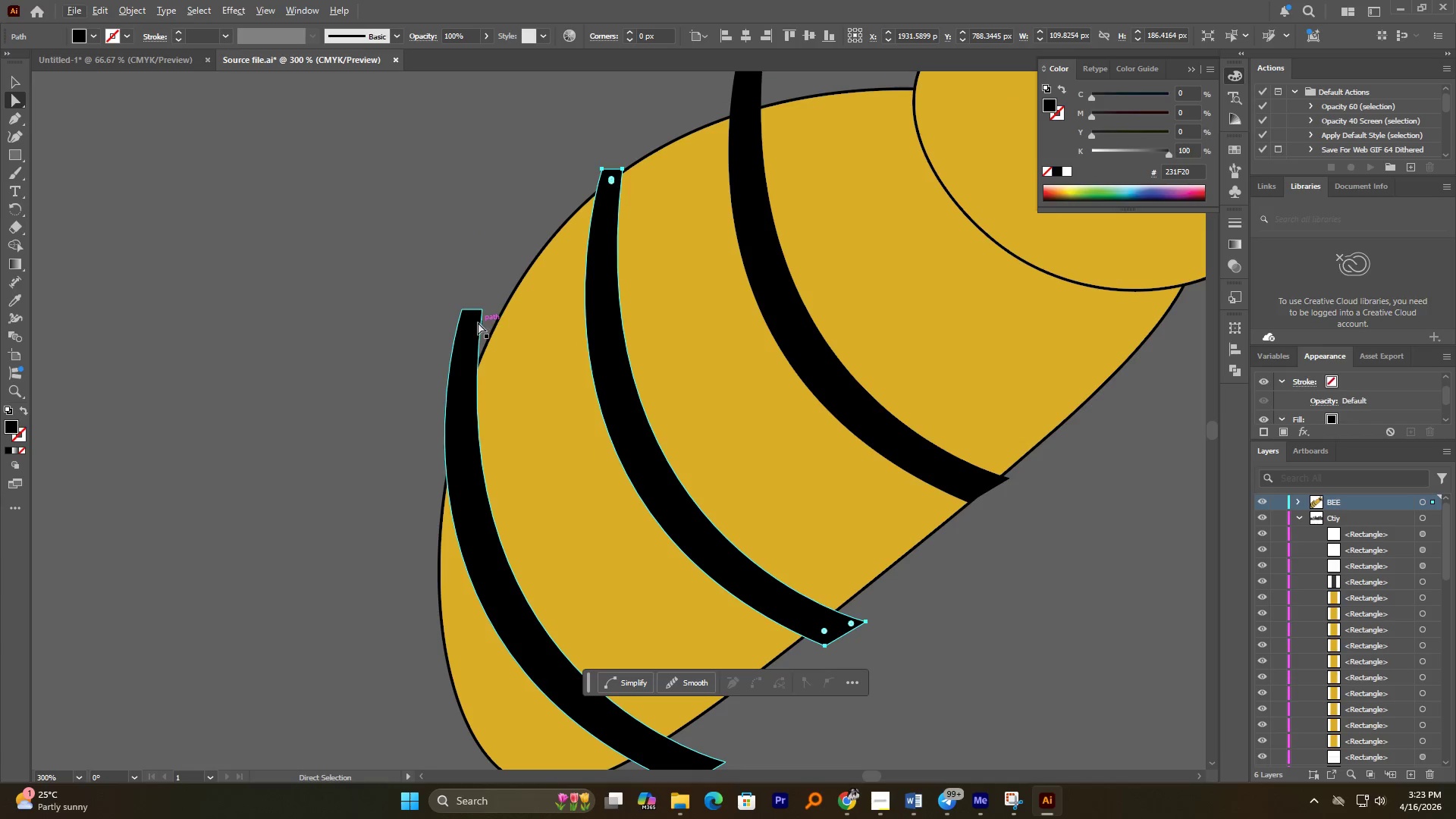 
left_click([478, 322])
 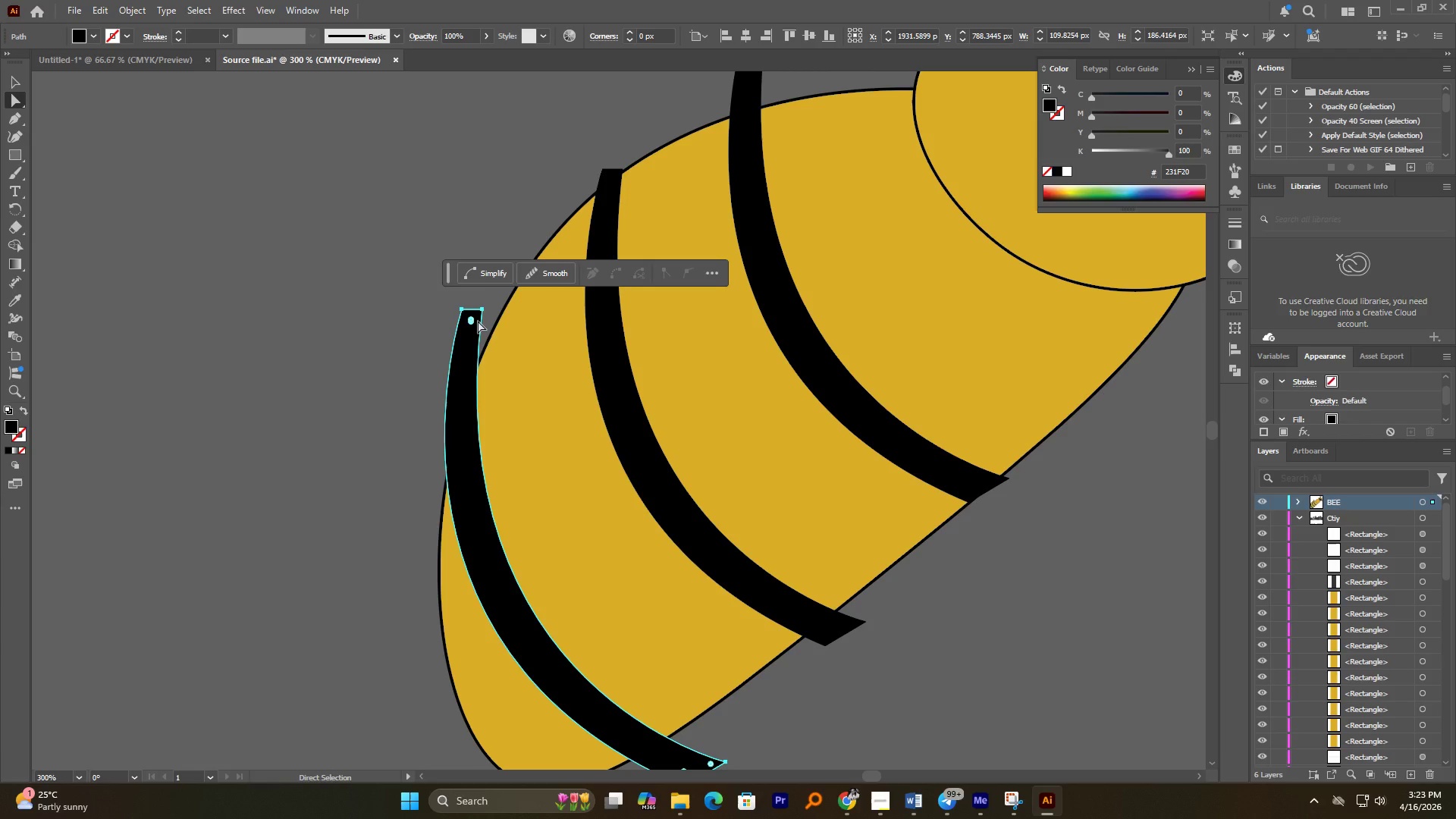 
hold_key(key=AltLeft, duration=0.52)
scroll: coordinate [479, 318], scroll_direction: up, amount: 3.0
 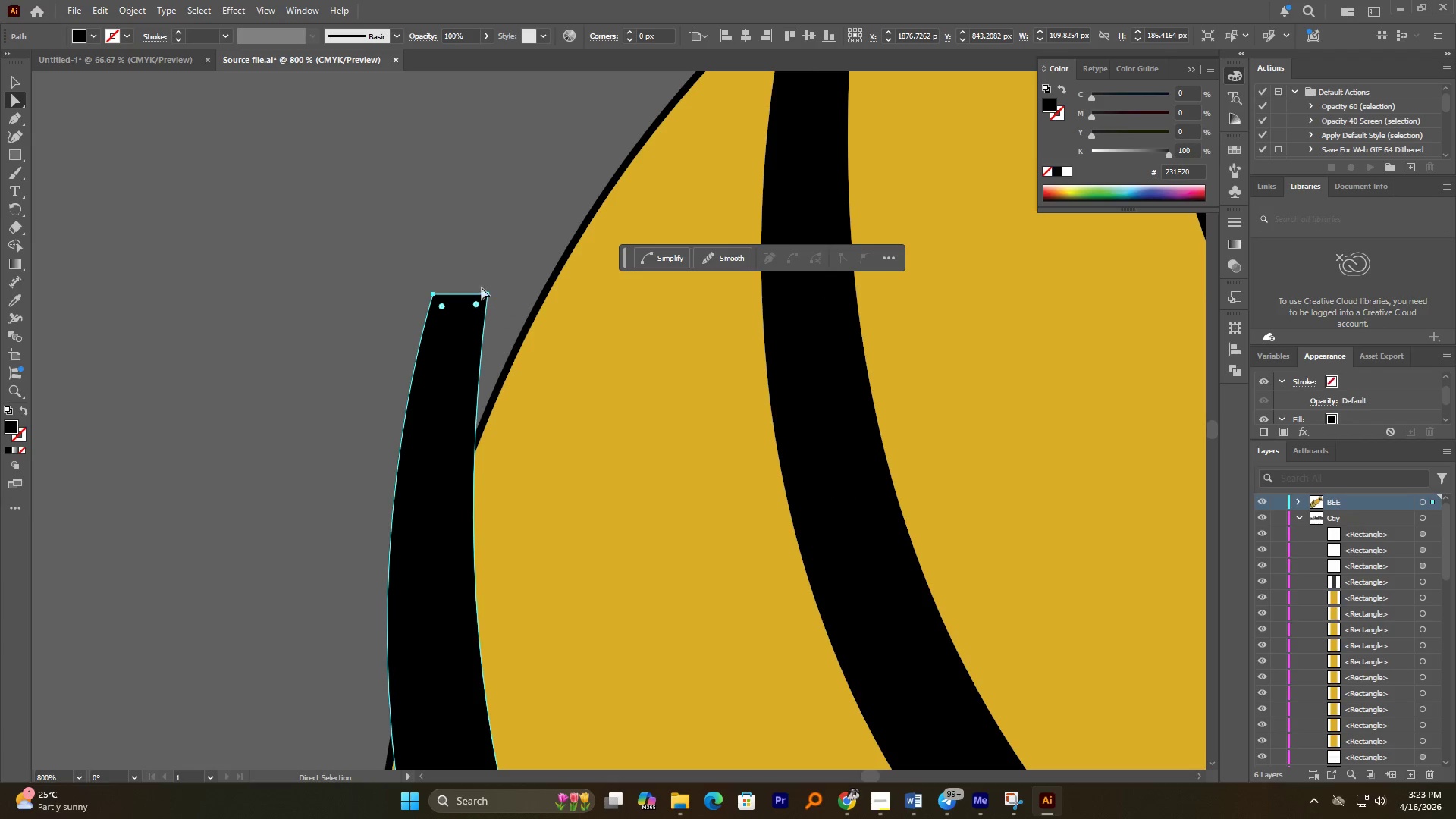 
left_click_drag(start_coordinate=[389, 263], to_coordinate=[500, 297])
 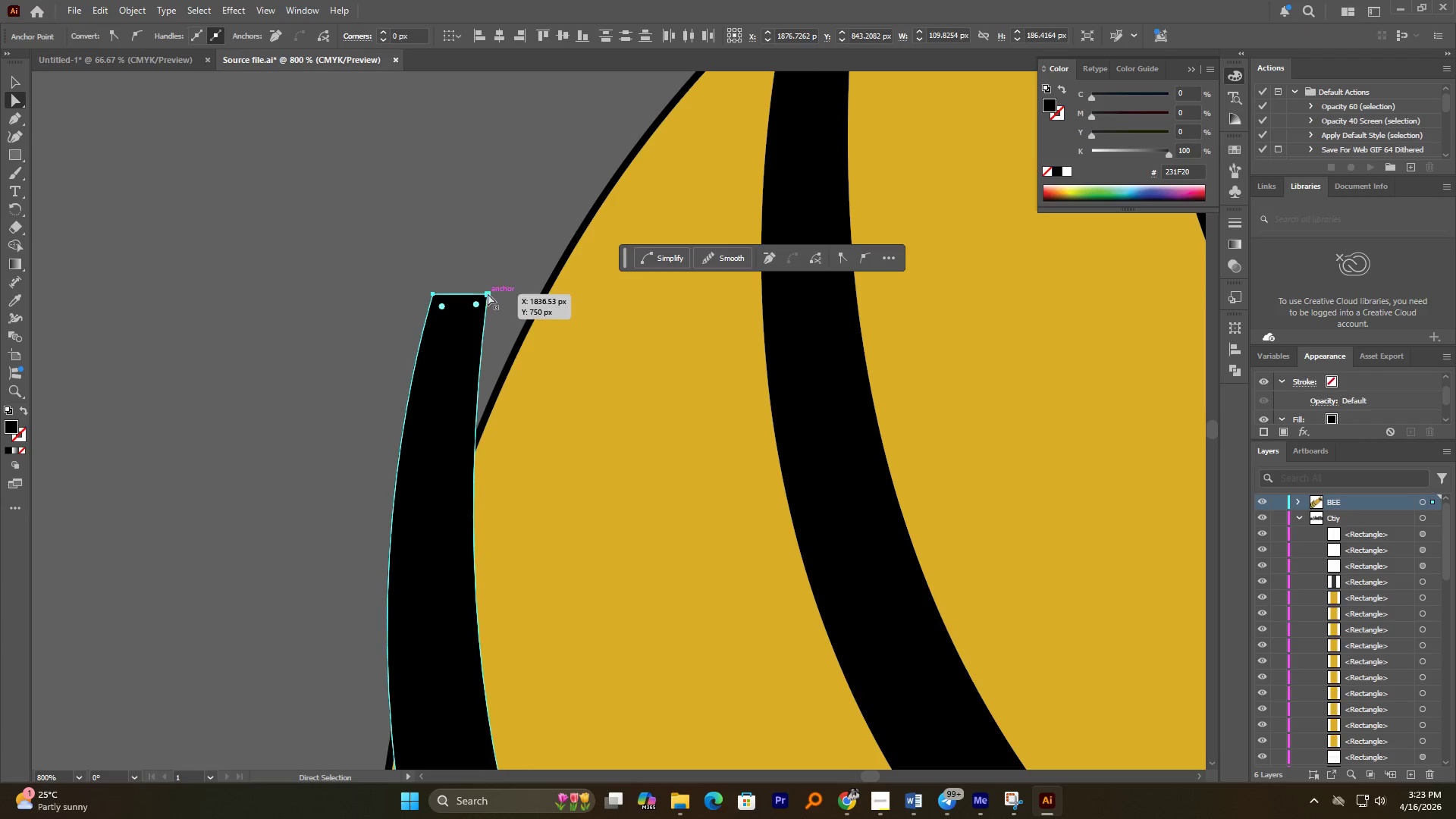 
left_click_drag(start_coordinate=[488, 293], to_coordinate=[542, 402])
 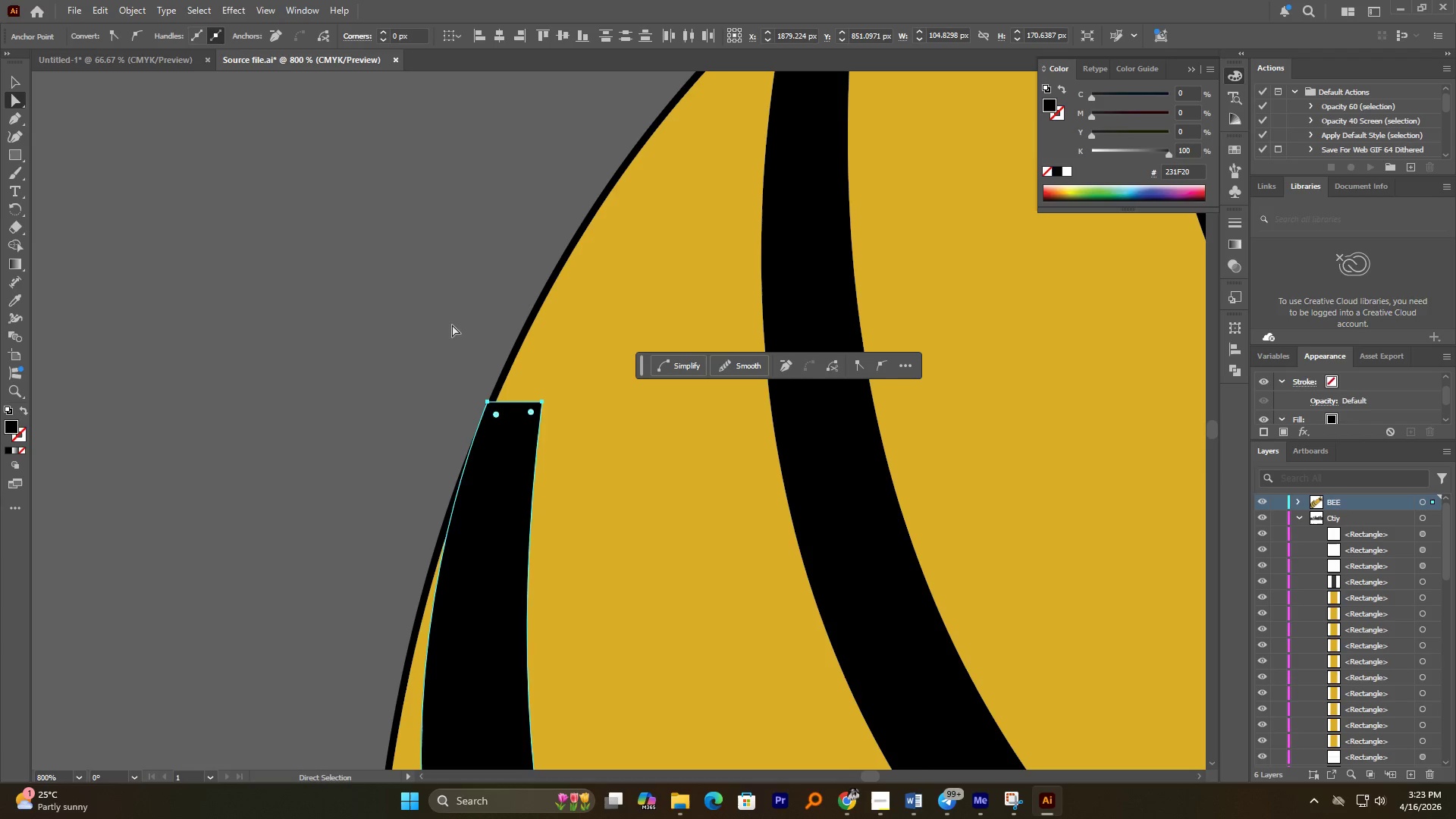 
left_click([452, 325])
 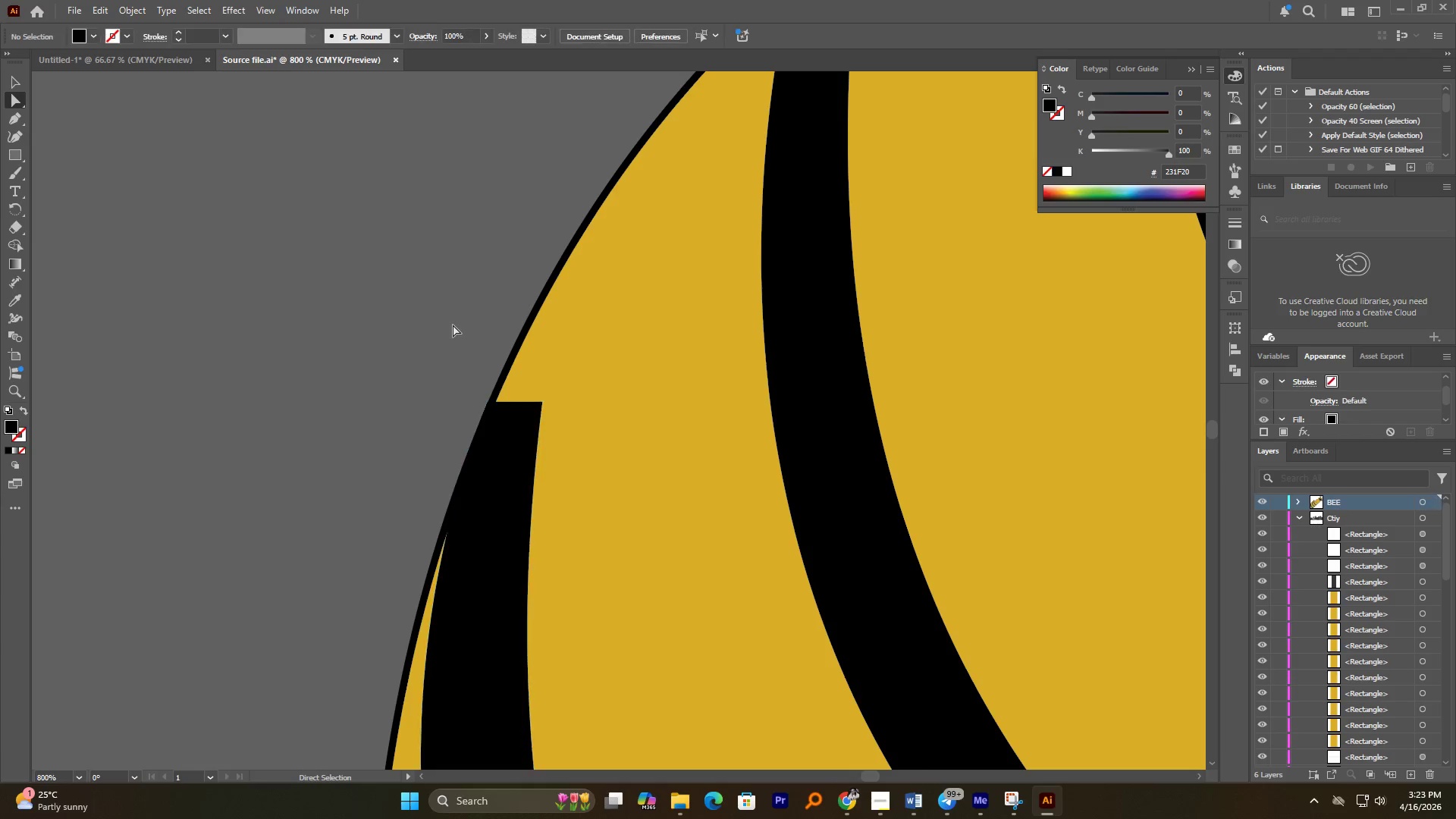 
hold_key(key=AltLeft, duration=2.36)
scroll: coordinate [453, 325], scroll_direction: down, amount: 4.0
 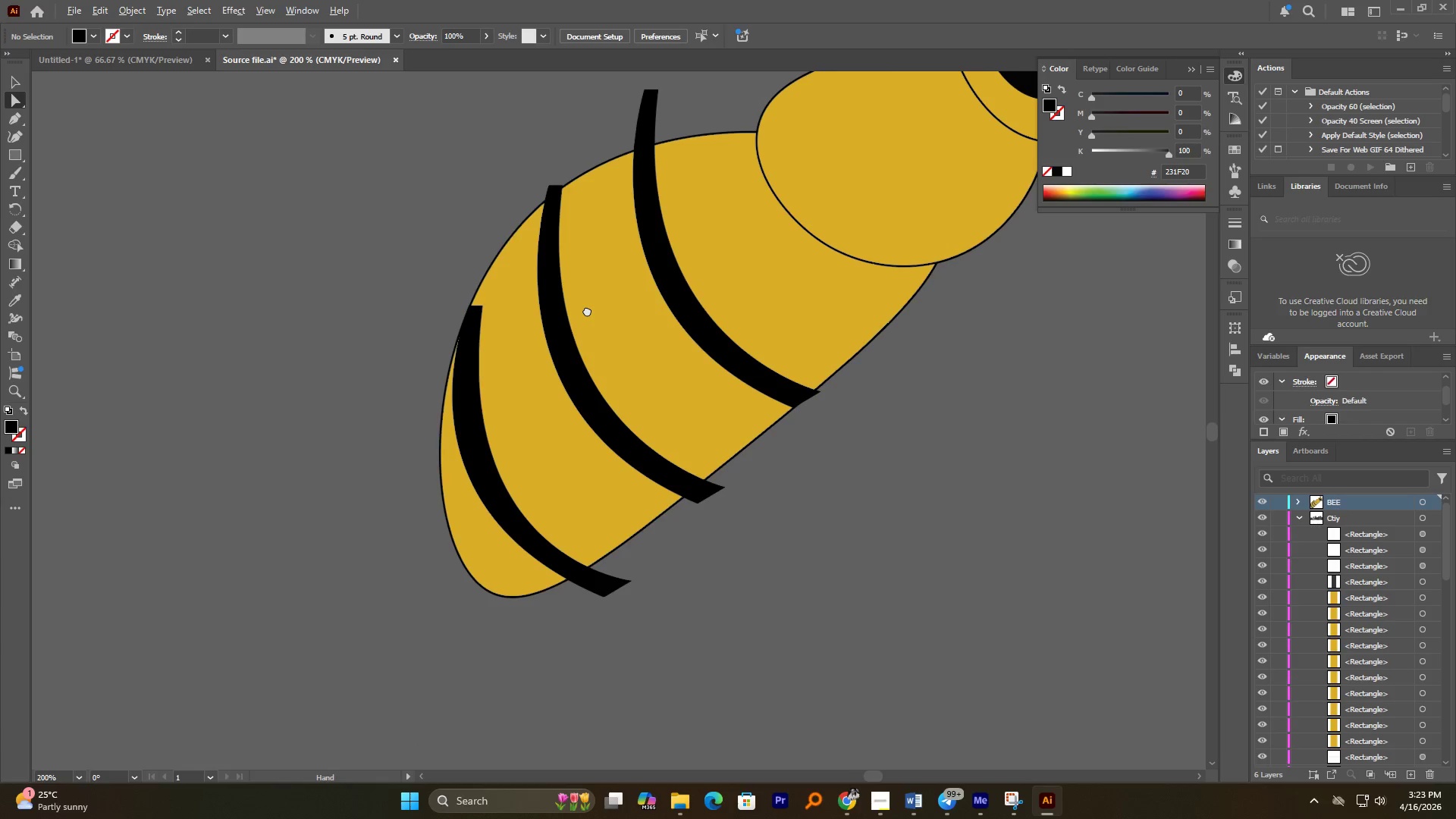 
scroll: coordinate [523, 354], scroll_direction: up, amount: 1.0
 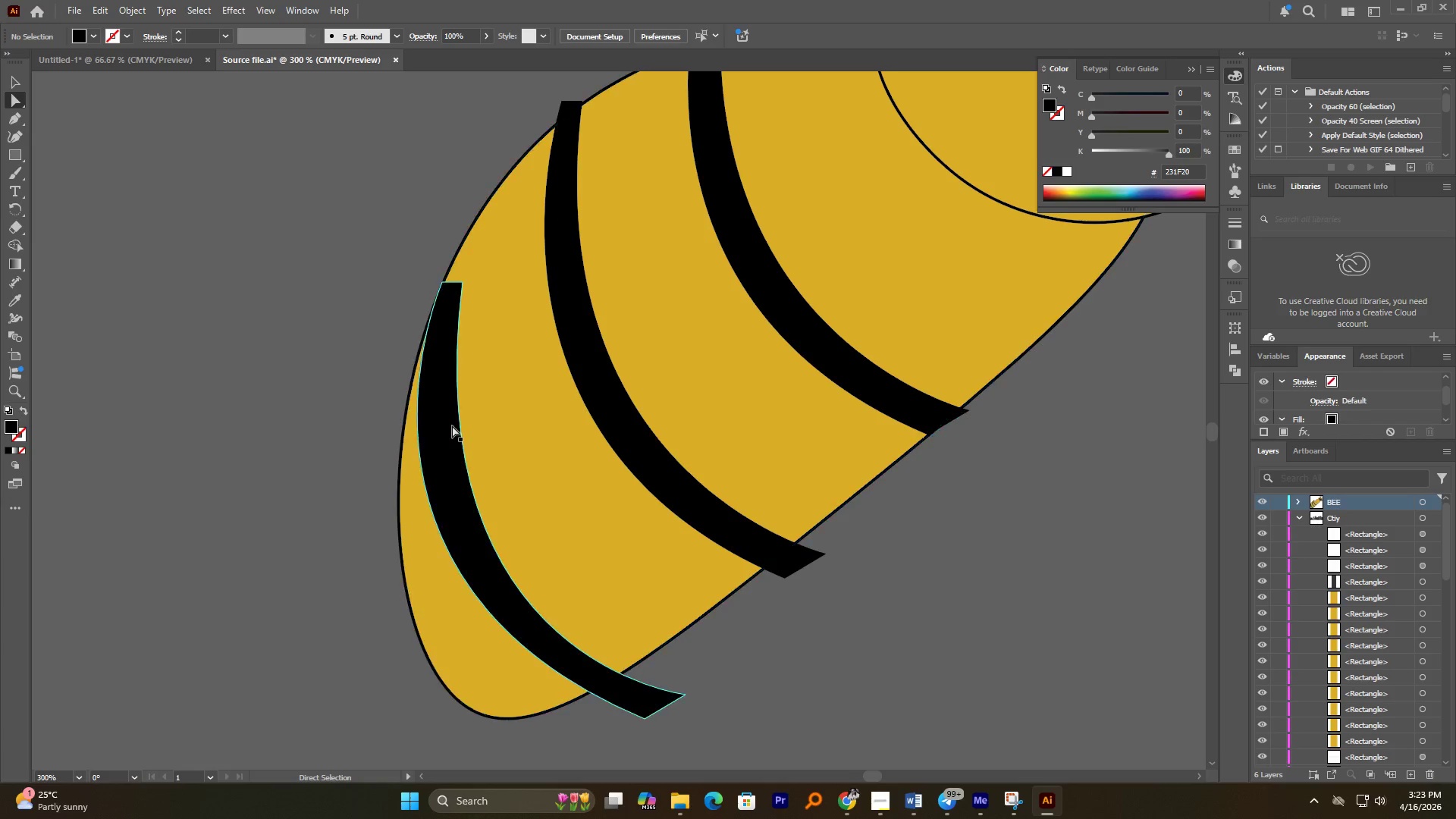 
left_click([449, 429])
 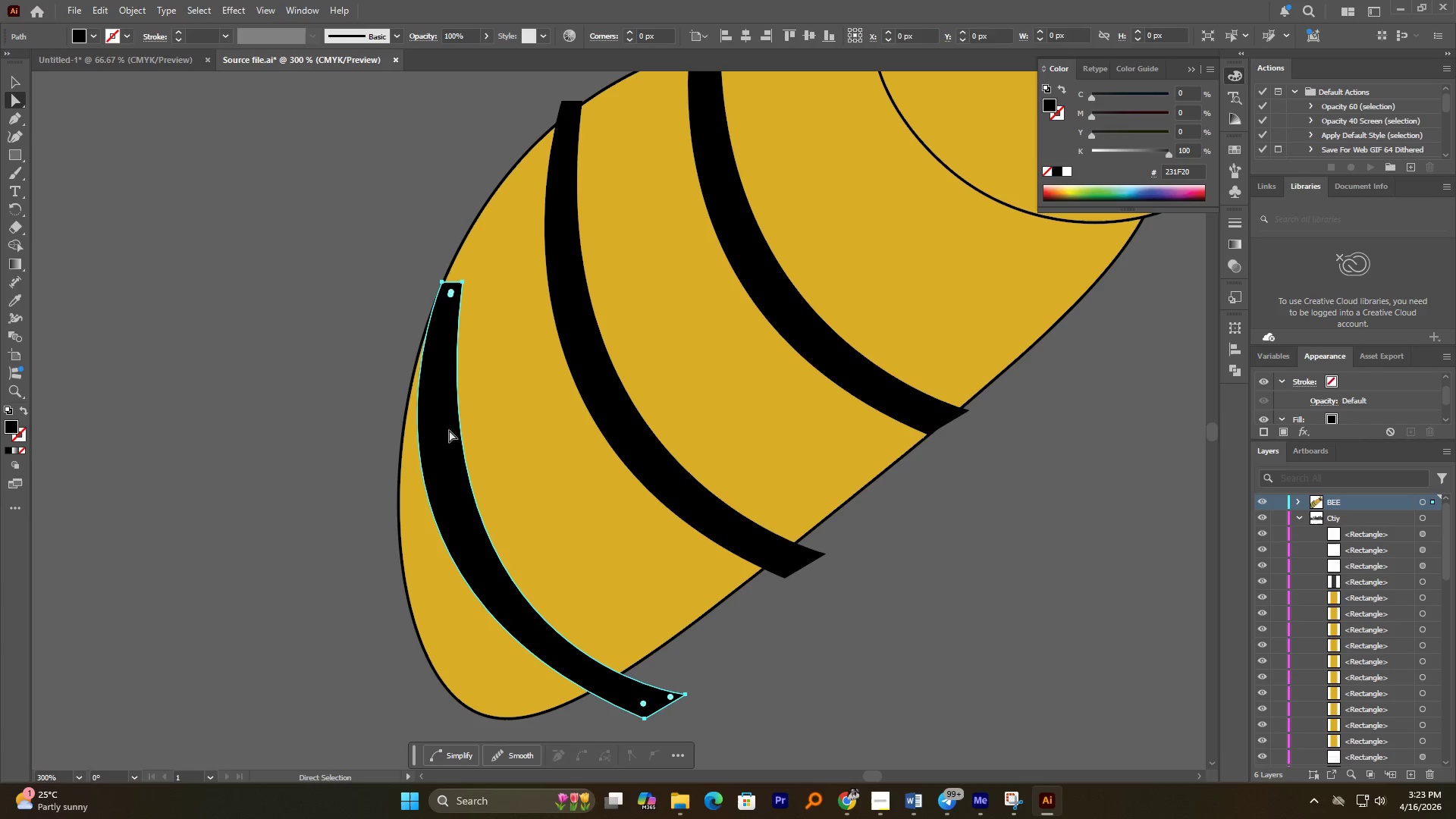 
key(Control+ControlLeft)
 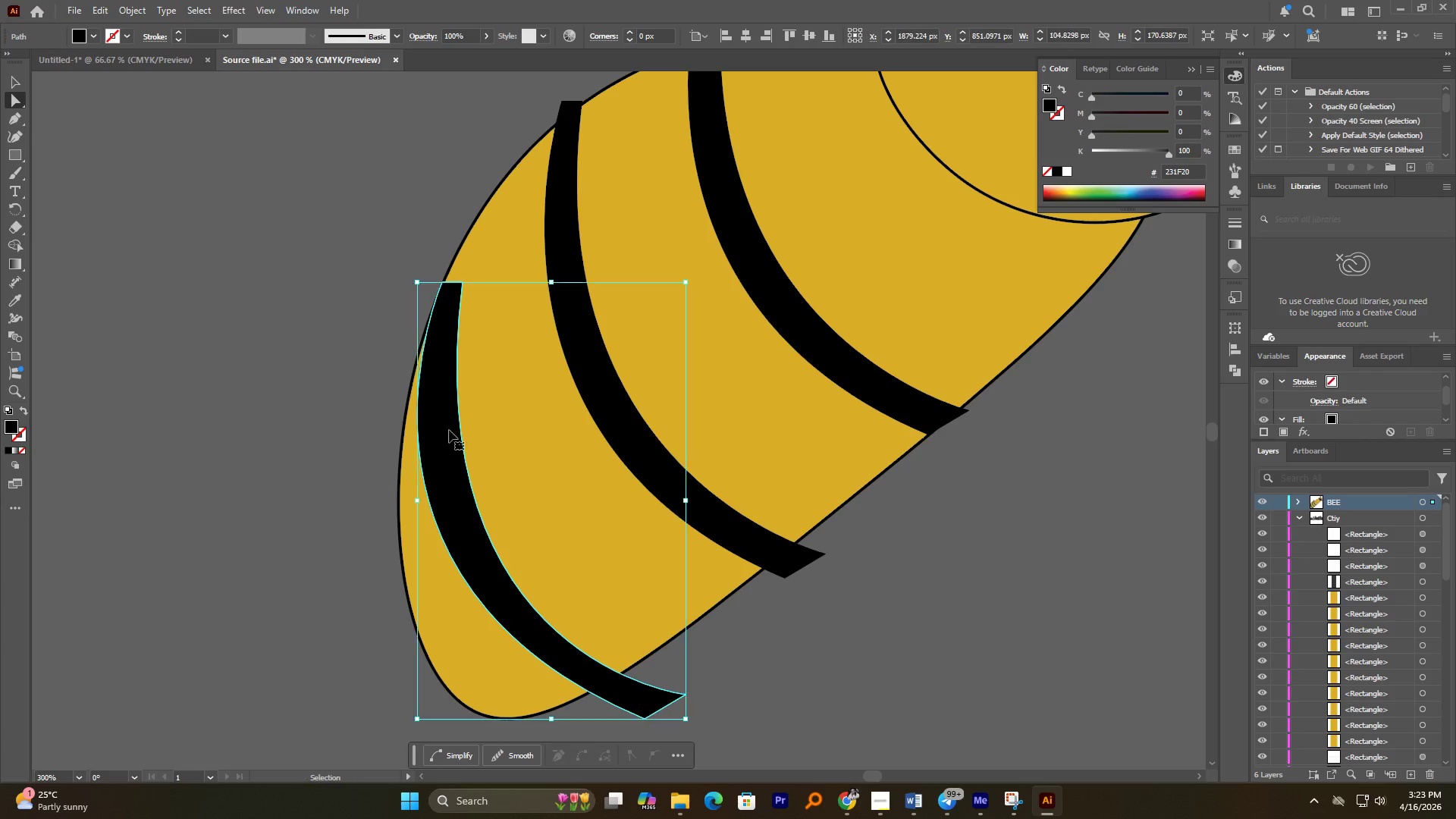 
key(Control+Z)
 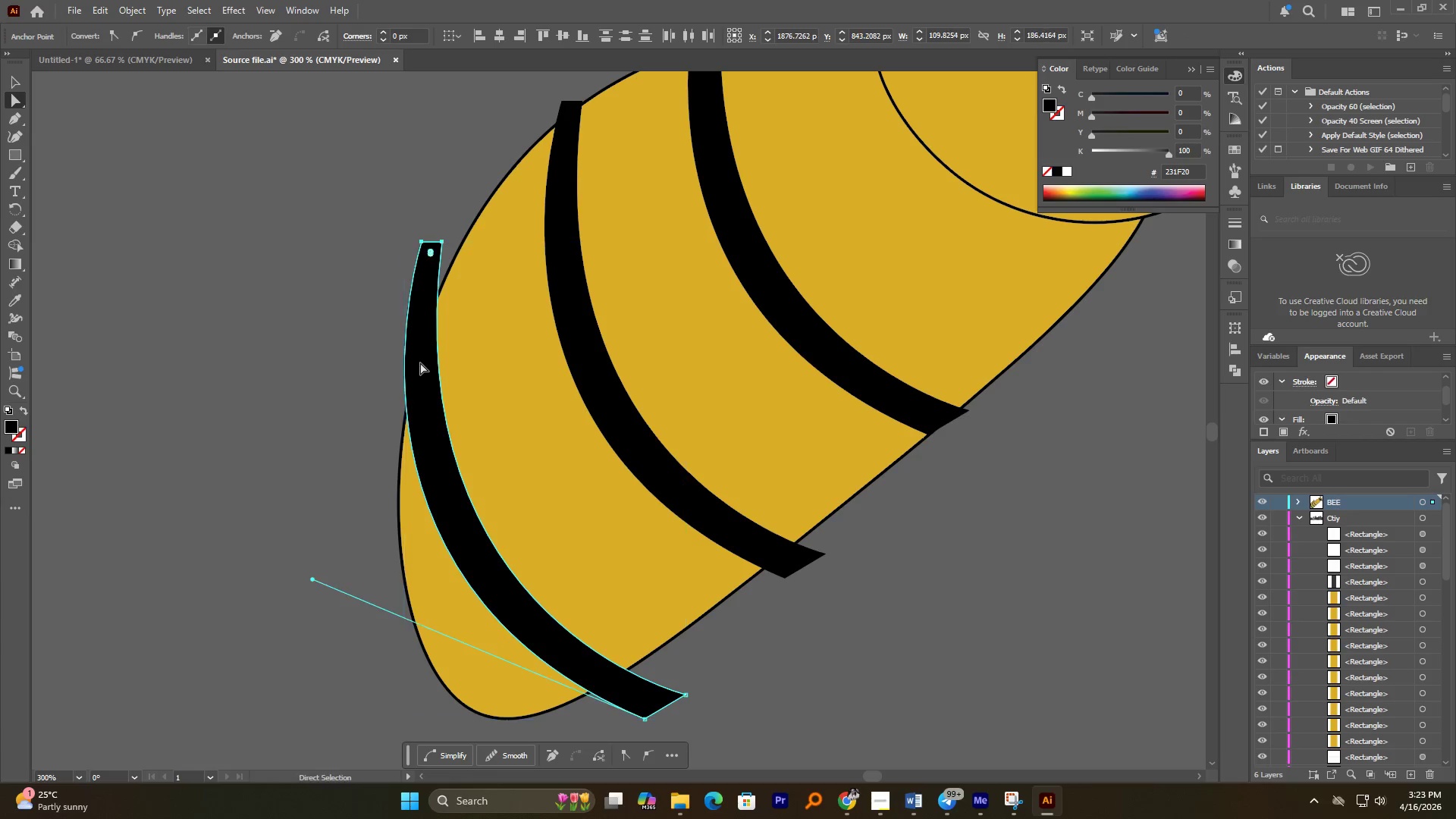 
hold_key(key=AltLeft, duration=0.45)
scroll: coordinate [416, 357], scroll_direction: down, amount: 3.0
 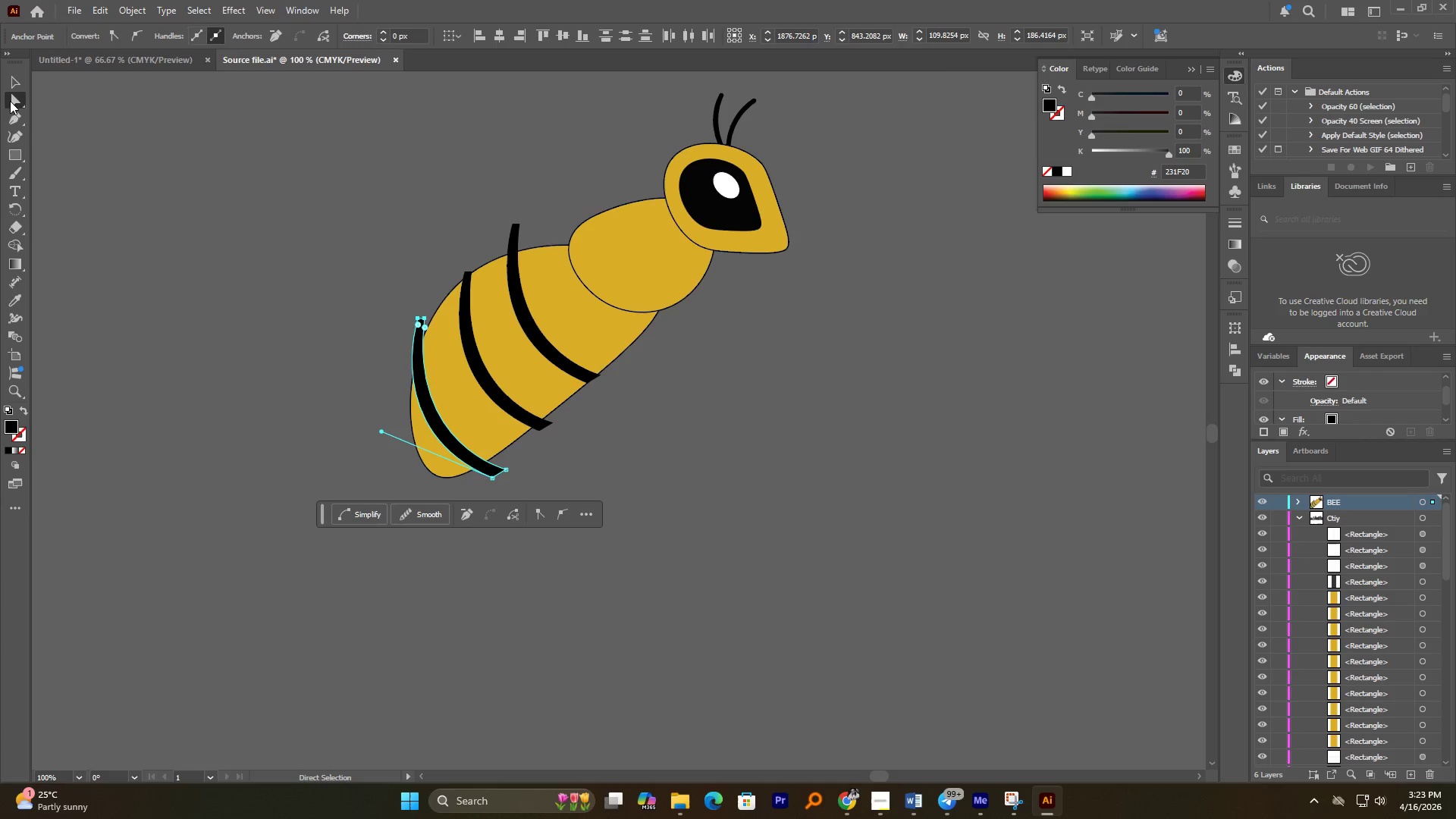 
left_click([18, 83])
 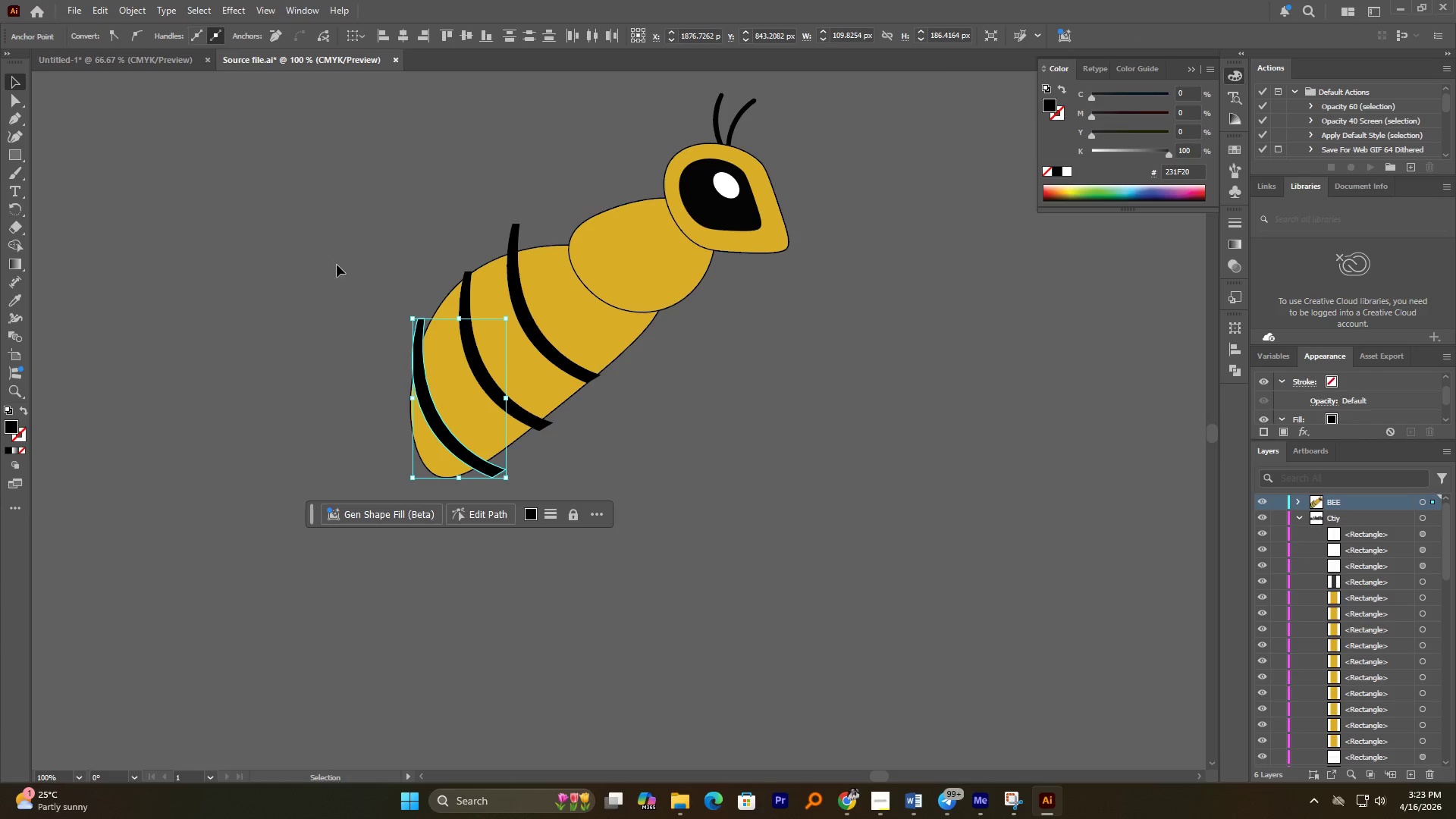 
left_click_drag(start_coordinate=[340, 255], to_coordinate=[563, 518])
 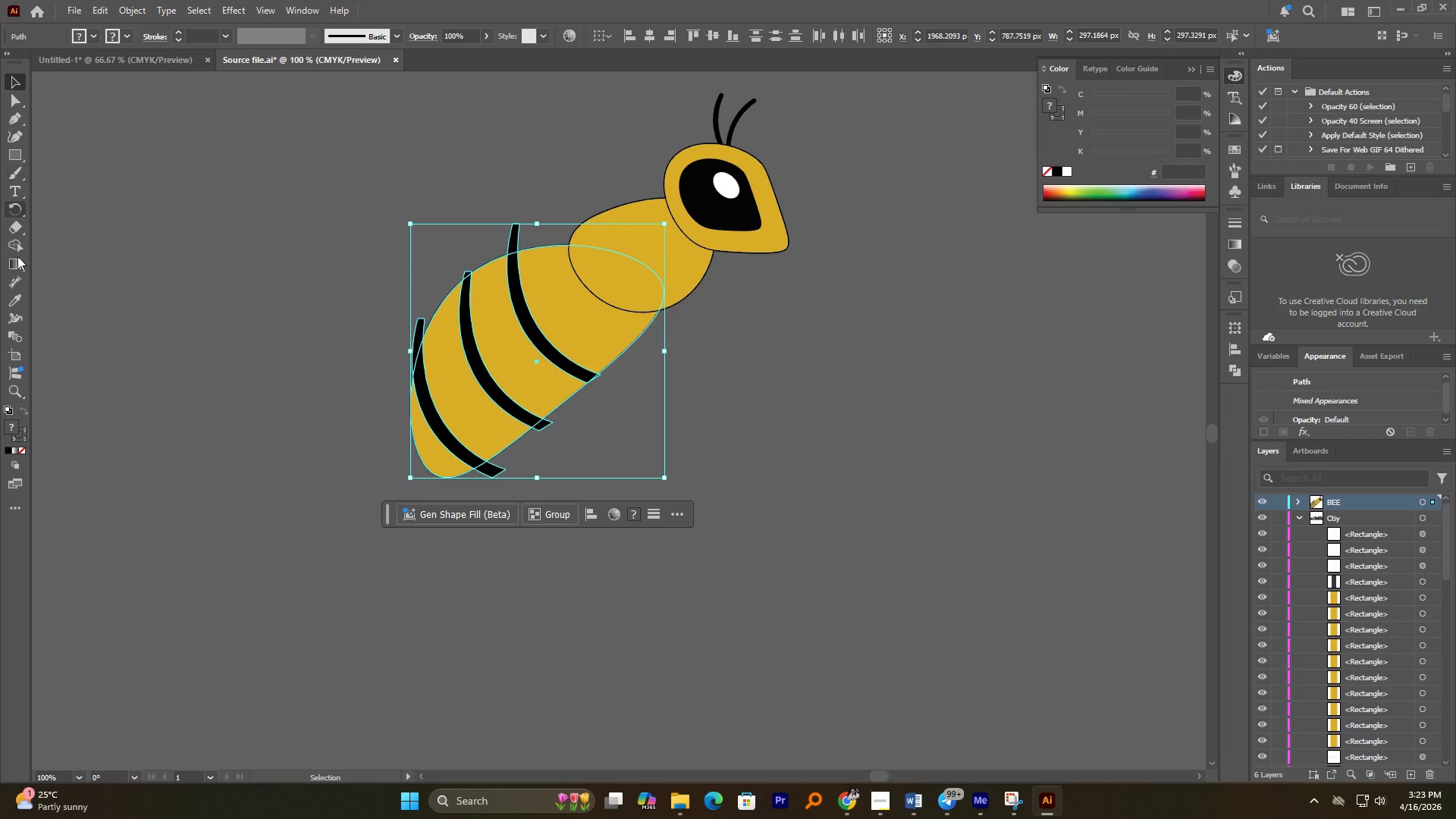 
left_click([18, 249])
 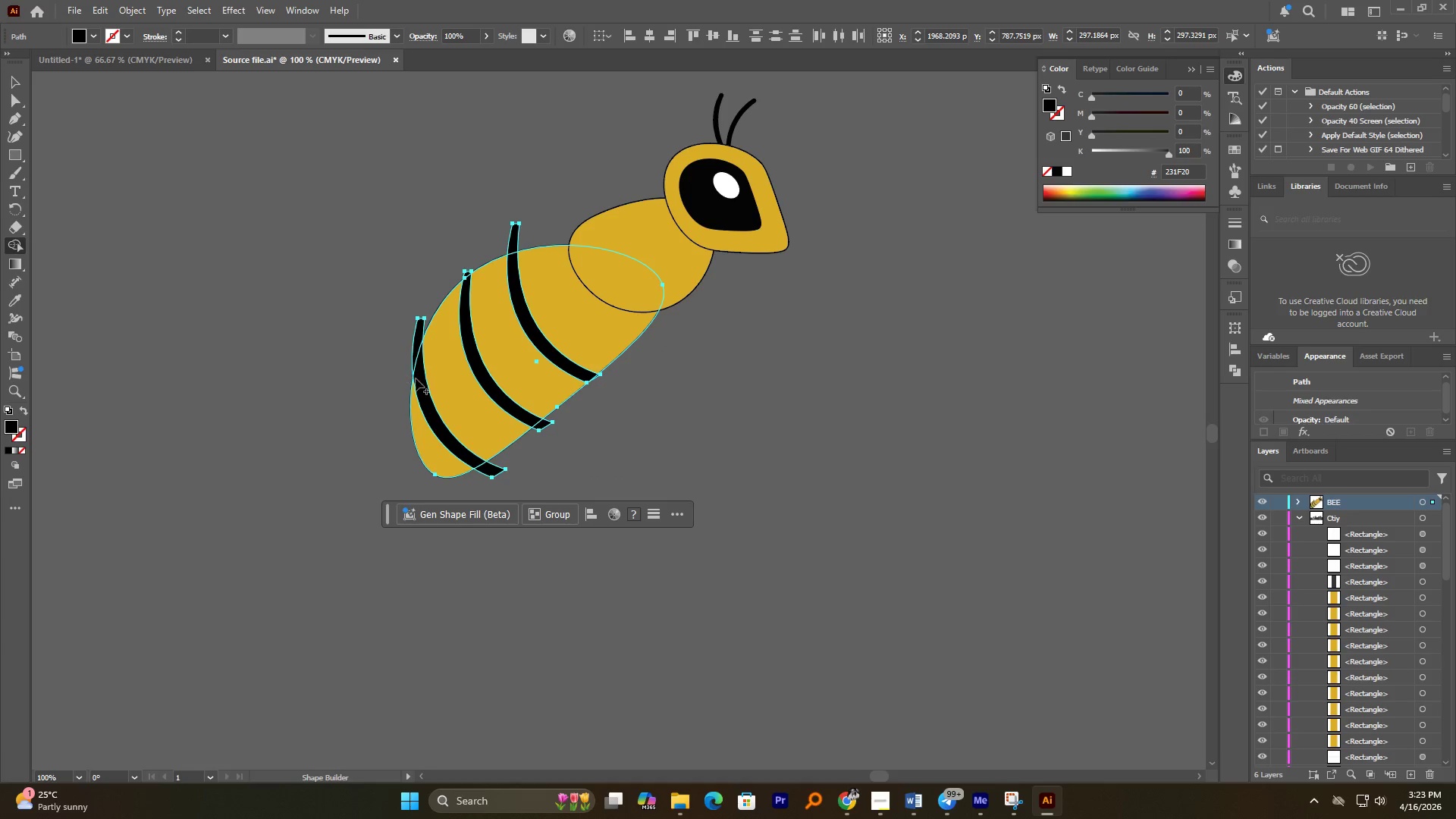 
hold_key(key=AltLeft, duration=9.25)
left_click_drag(start_coordinate=[411, 339], to_coordinate=[422, 369])
 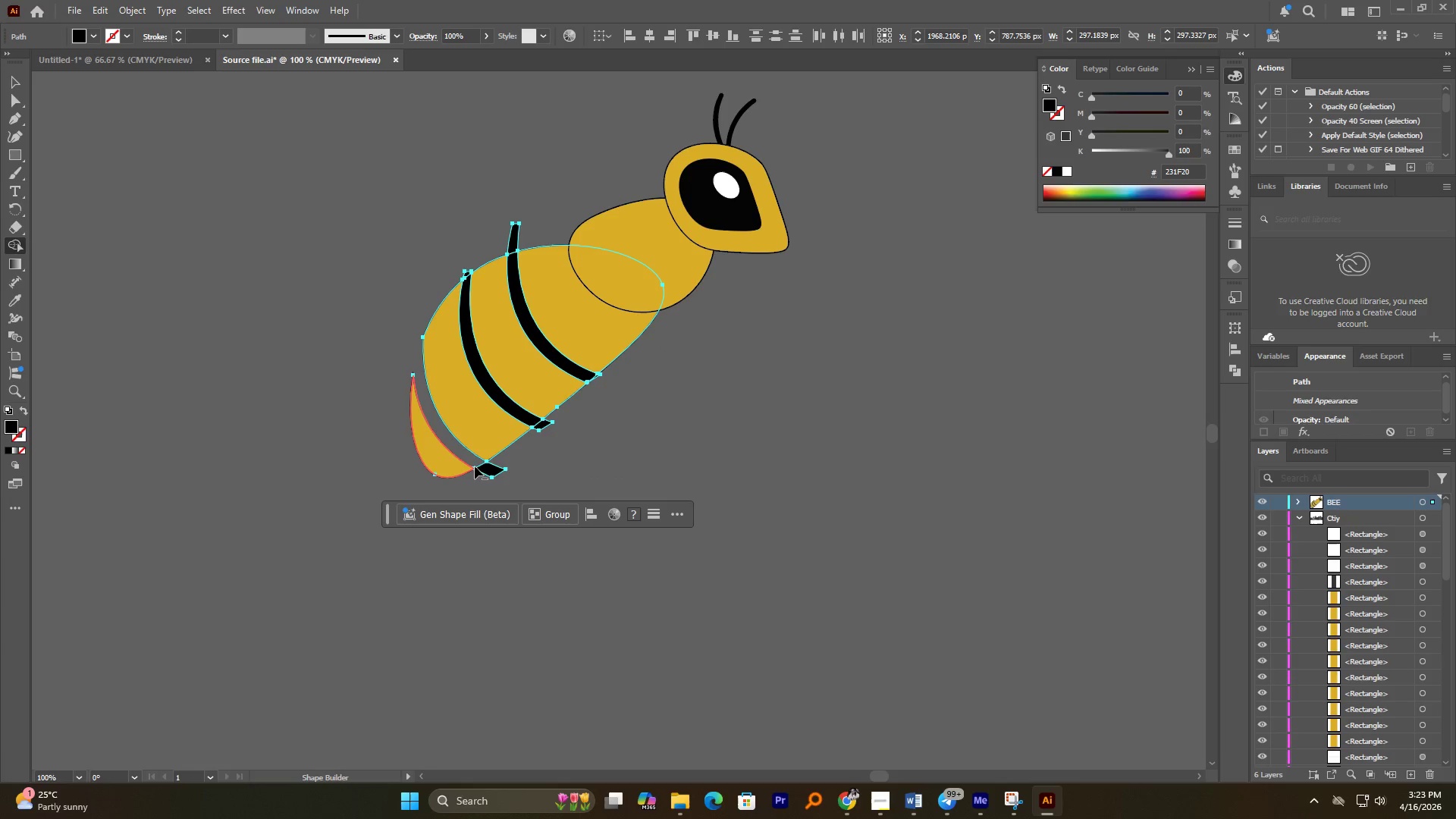 
left_click_drag(start_coordinate=[476, 462], to_coordinate=[485, 472])
 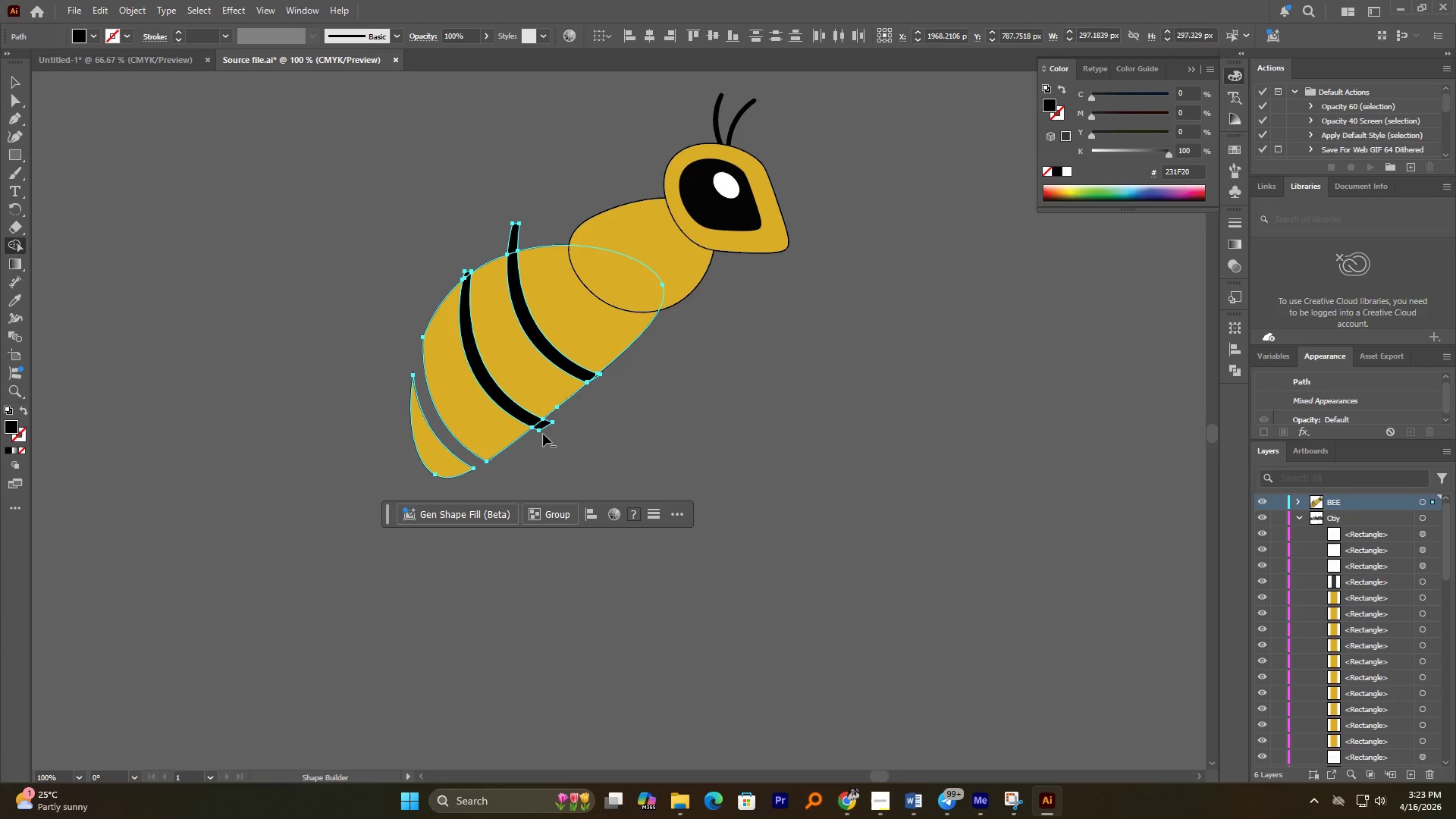 
left_click_drag(start_coordinate=[543, 428], to_coordinate=[533, 416])
 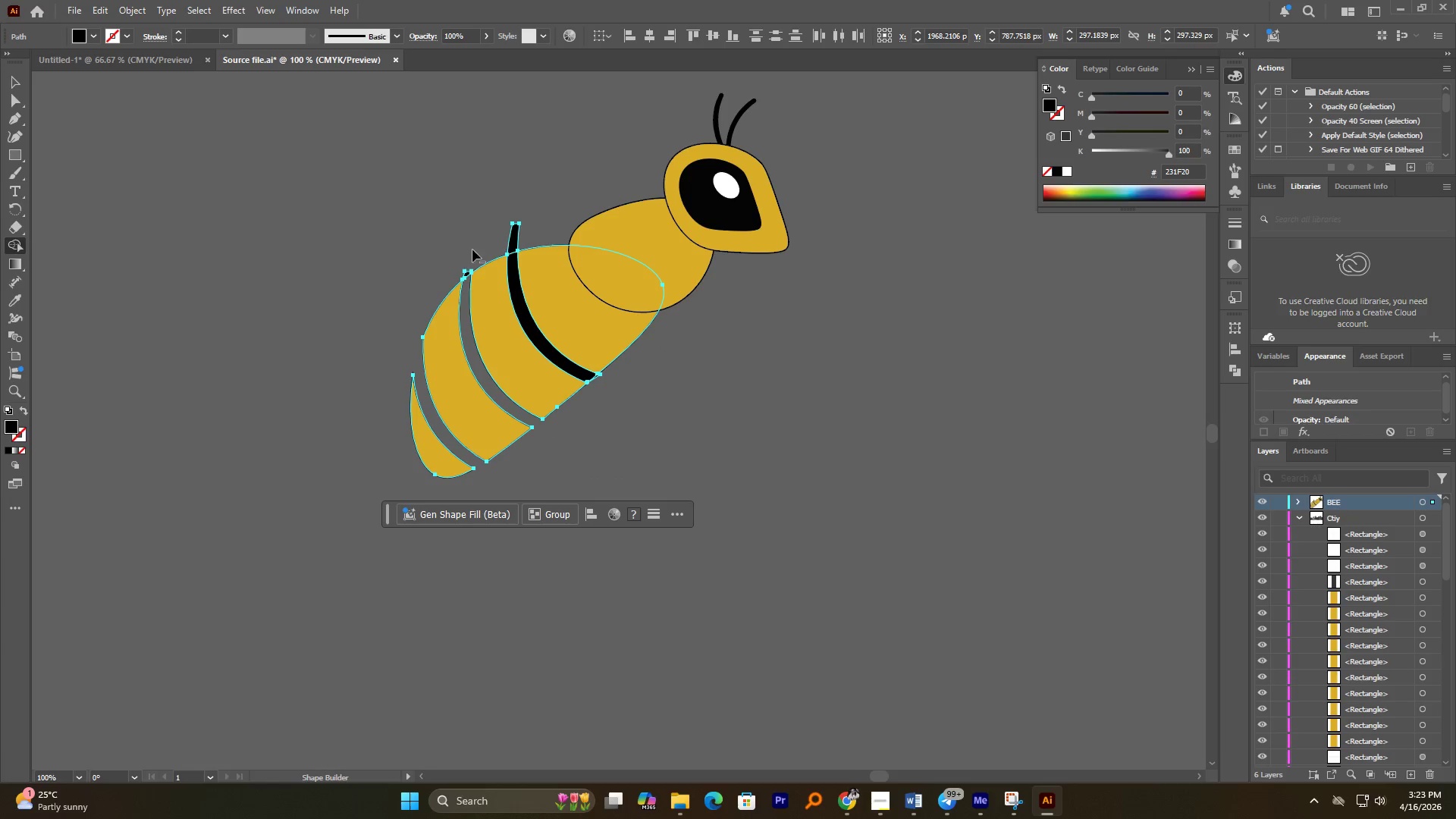 
left_click_drag(start_coordinate=[467, 259], to_coordinate=[467, 278])
 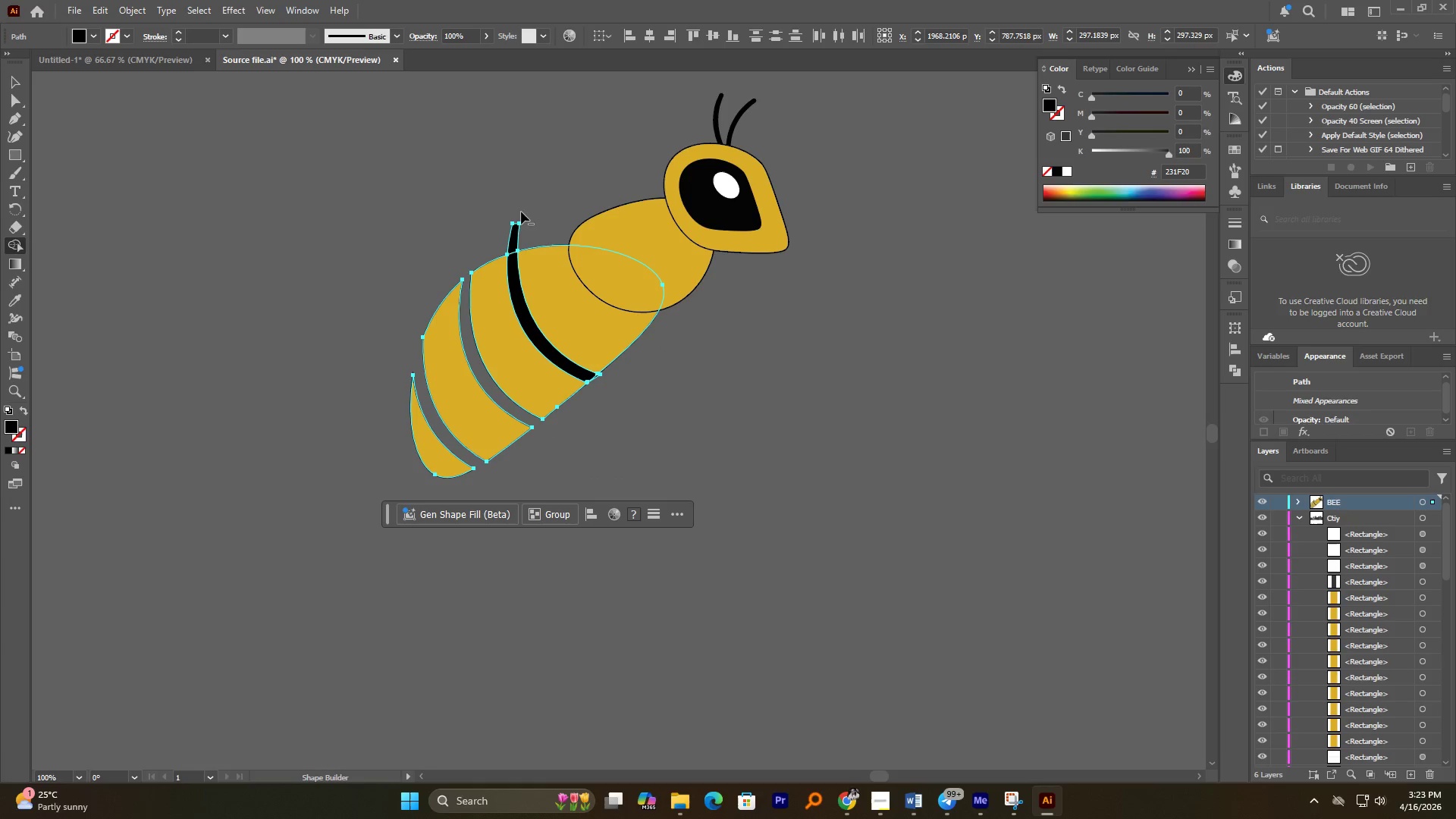 
left_click_drag(start_coordinate=[518, 213], to_coordinate=[511, 240])
 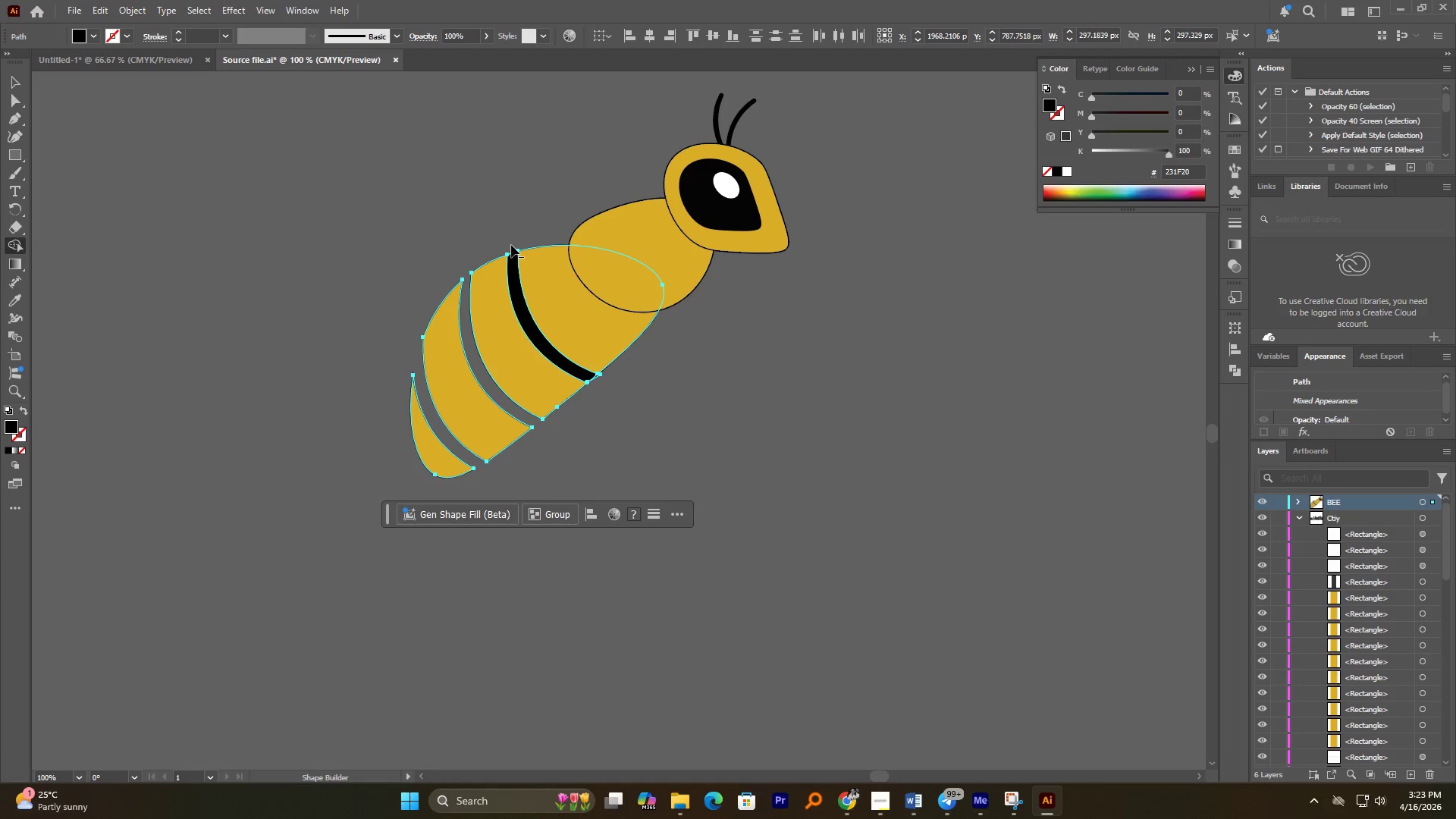 
left_click_drag(start_coordinate=[511, 245], to_coordinate=[514, 264])
 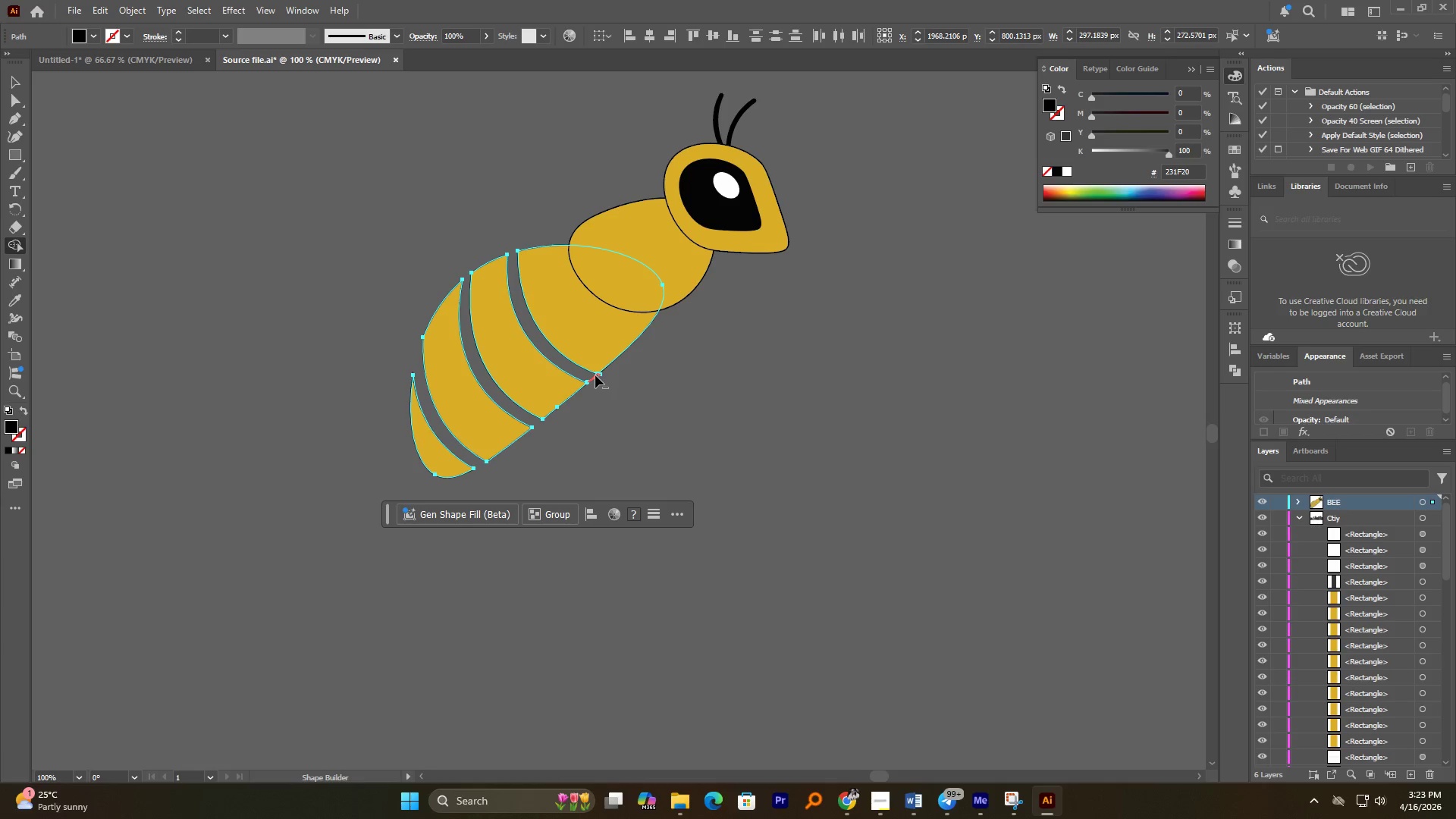 
left_click_drag(start_coordinate=[587, 373], to_coordinate=[612, 384])
 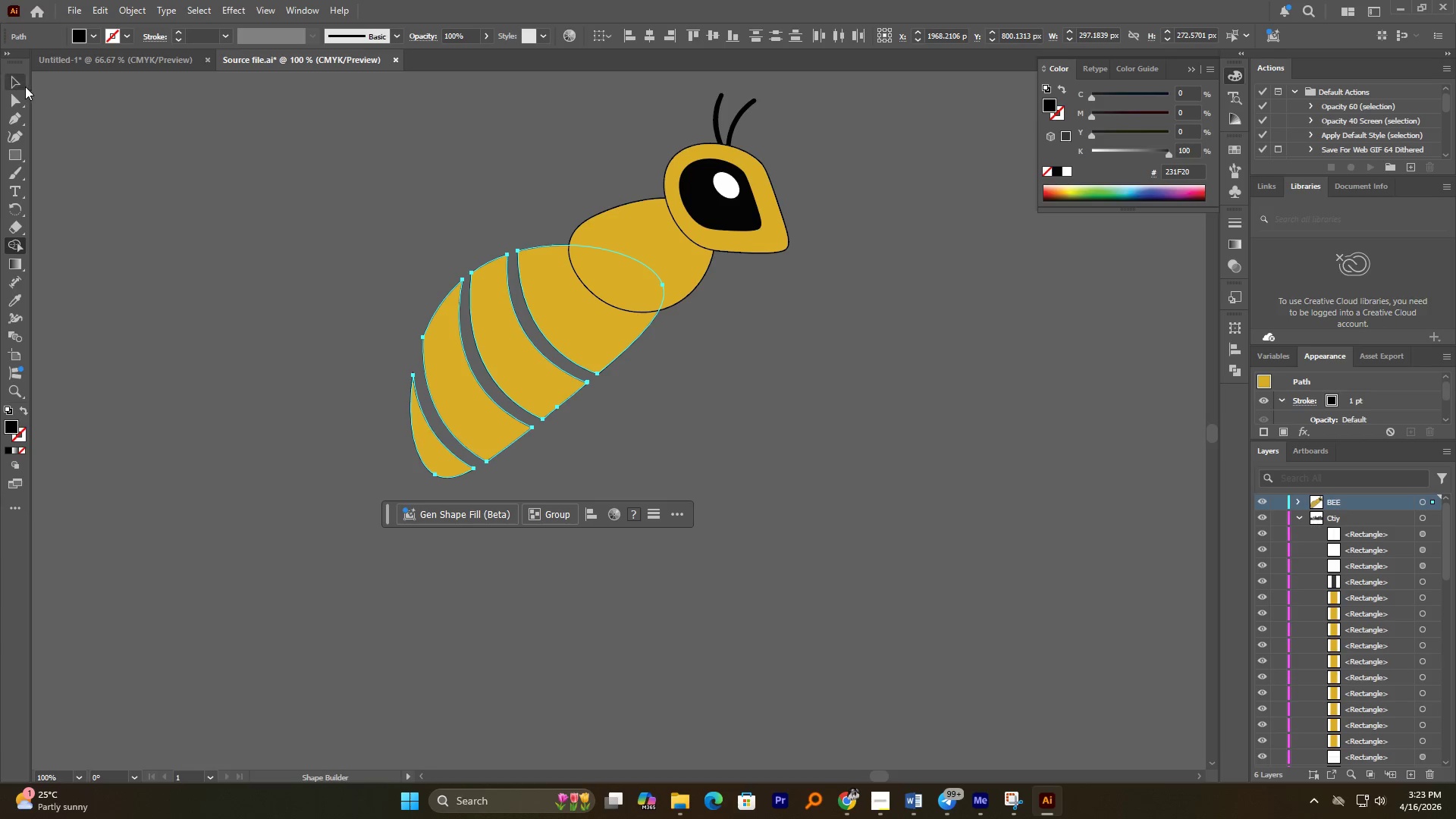 
double_click([127, 133])
 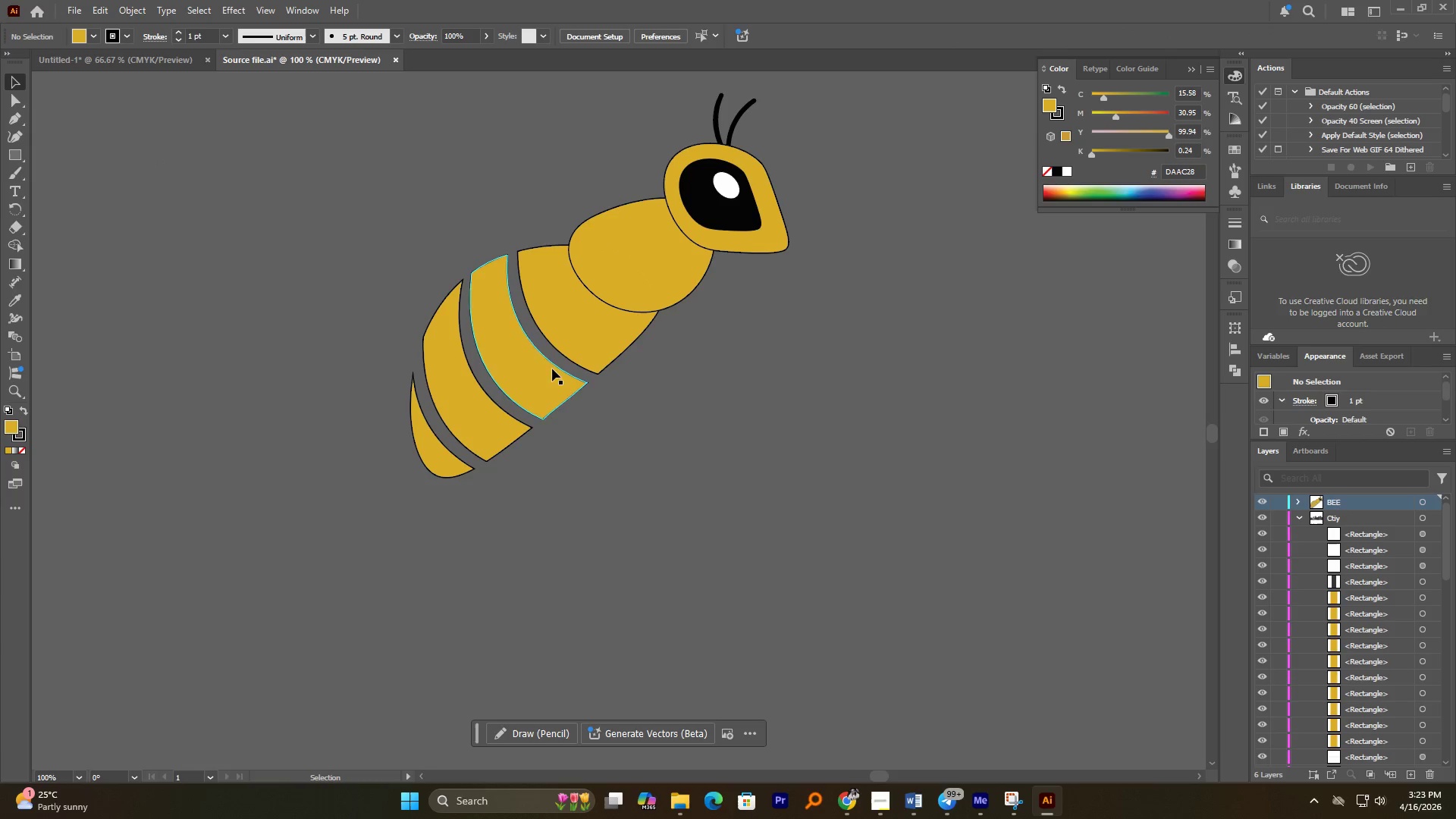 
hold_key(key=AltLeft, duration=5.51)
scroll: coordinate [616, 391], scroll_direction: down, amount: 3.0
 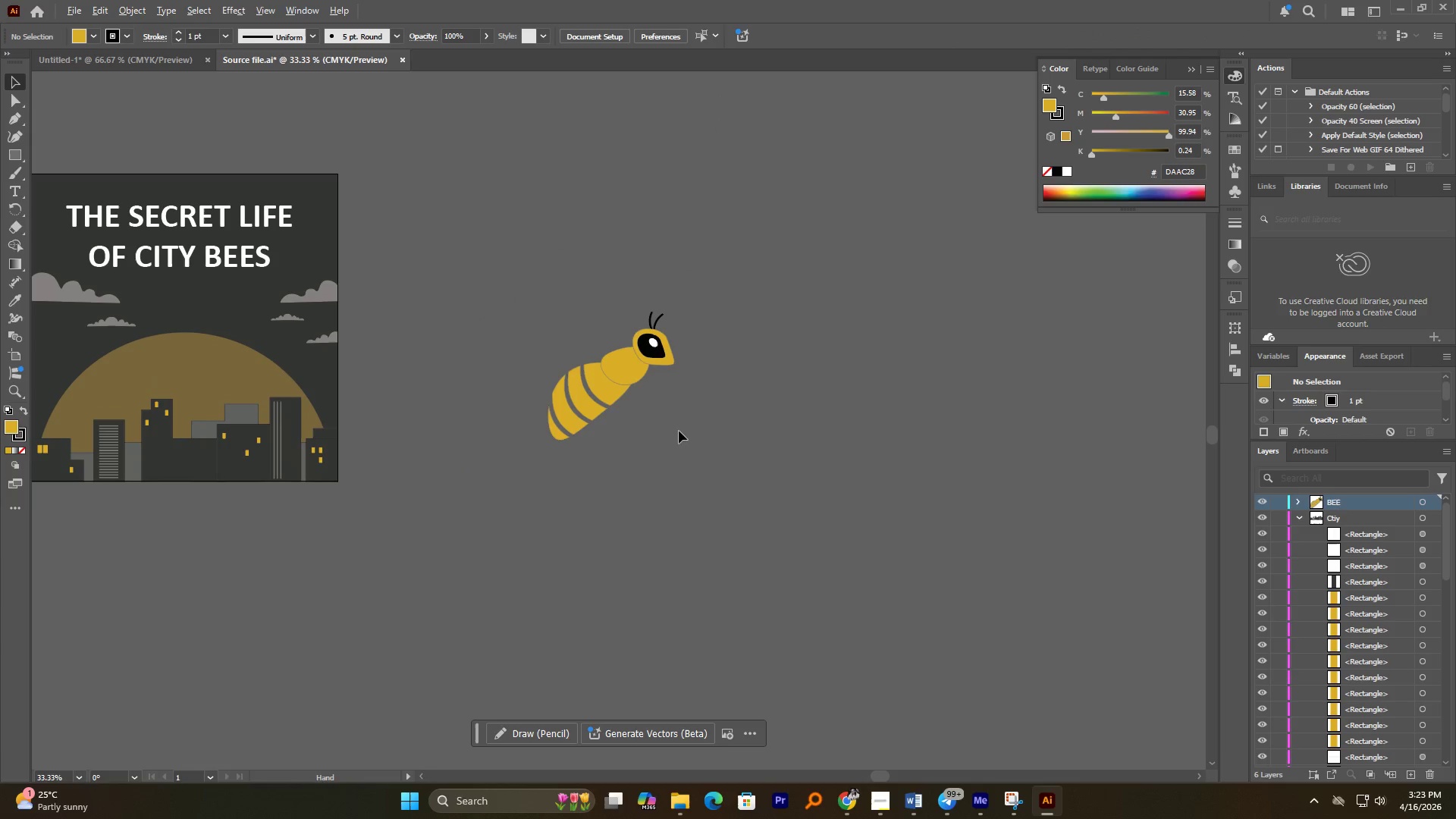 
scroll: coordinate [605, 389], scroll_direction: up, amount: 4.0
 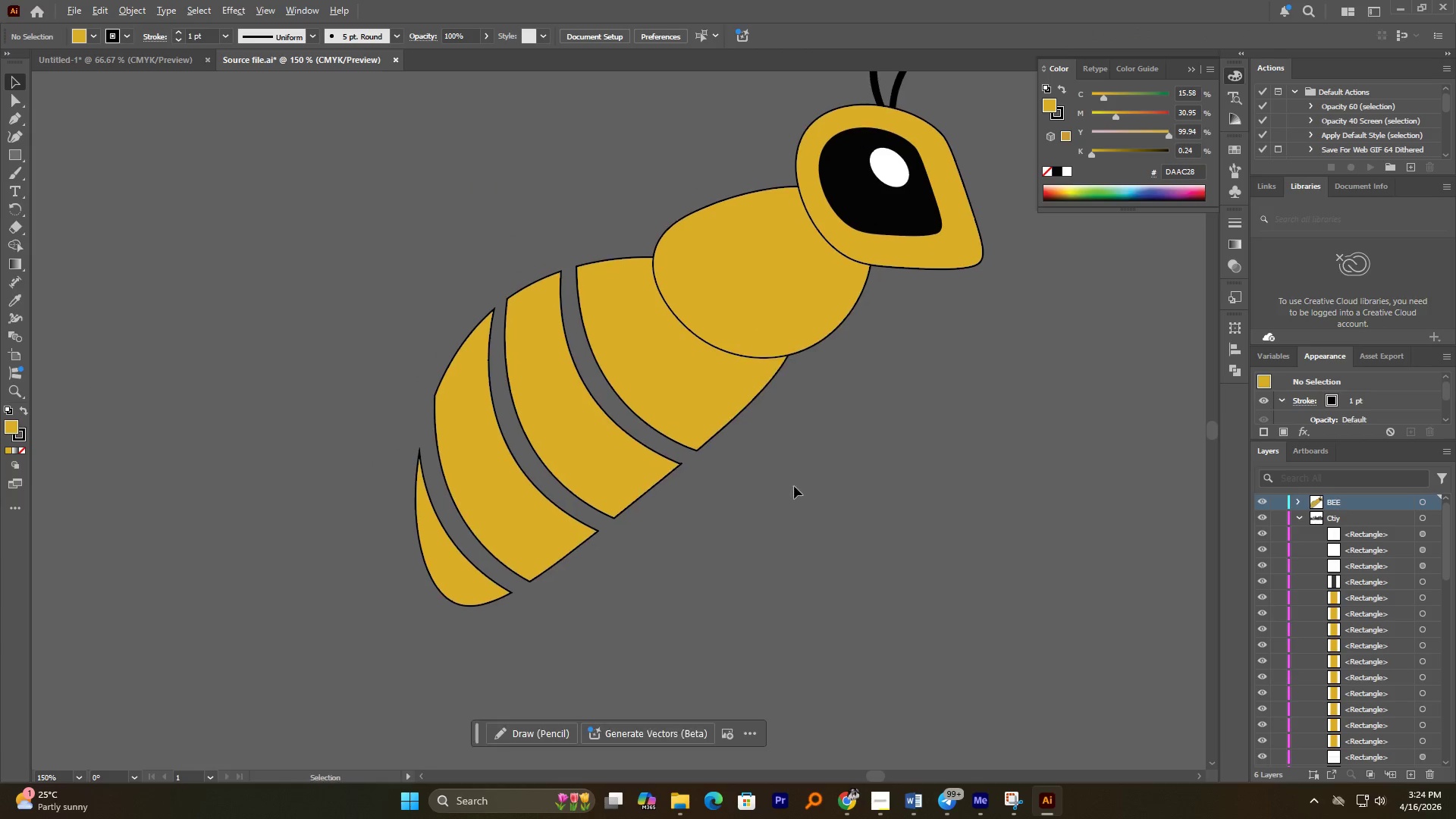 
scroll: coordinate [743, 458], scroll_direction: down, amount: 3.0
 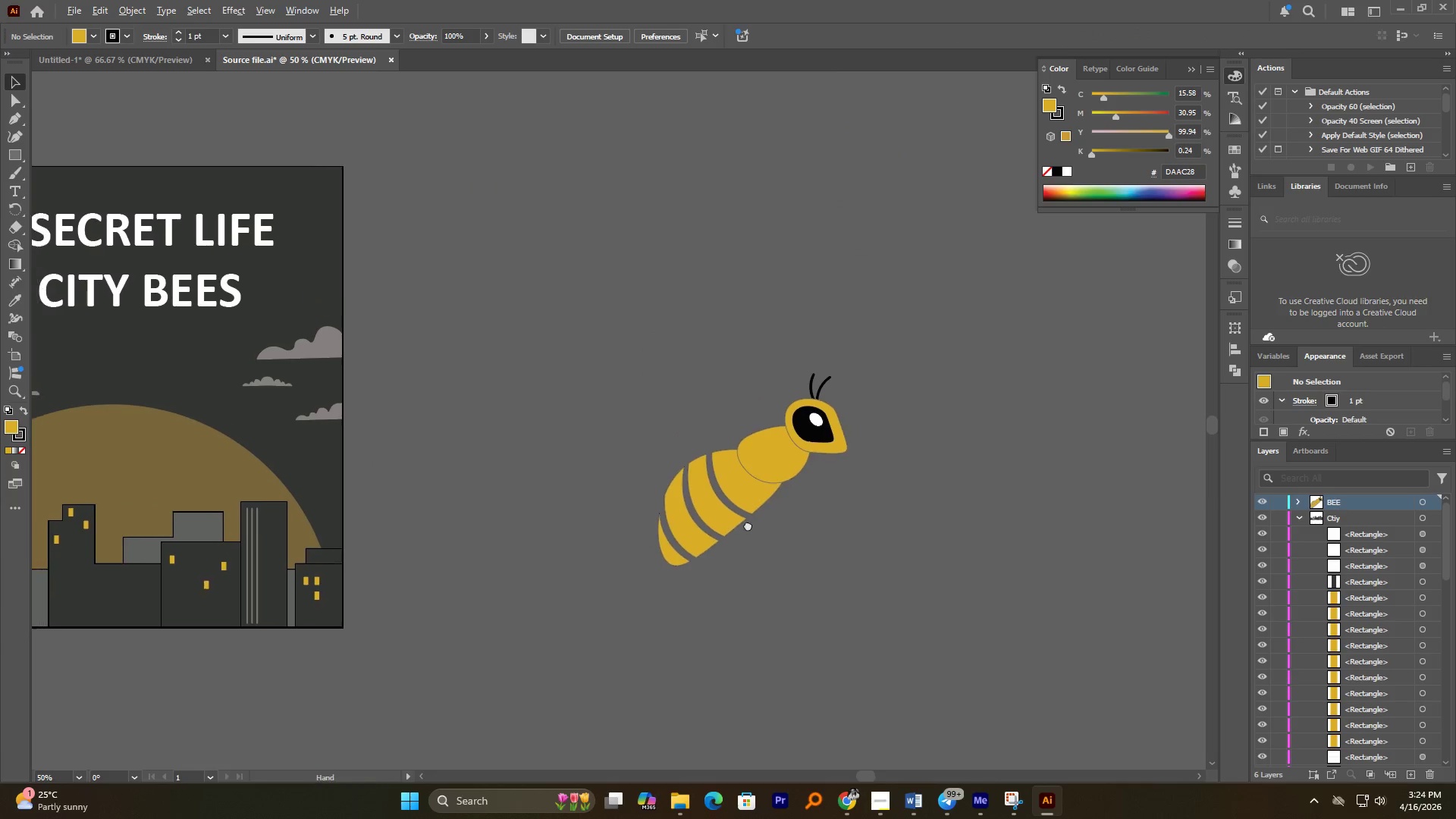 
scroll: coordinate [686, 507], scroll_direction: up, amount: 3.0
 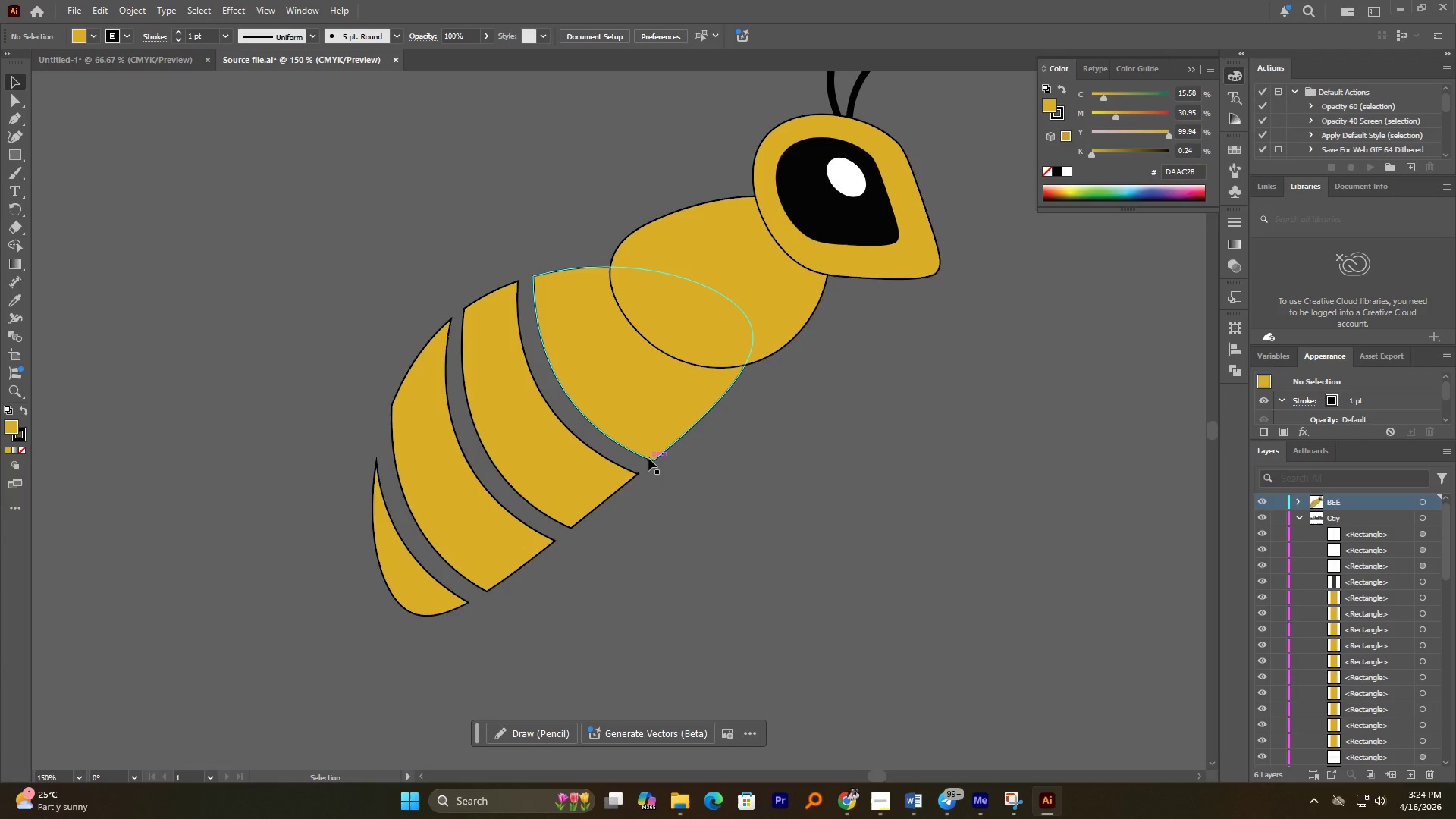 
hold_key(key=AltLeft, duration=0.61)
 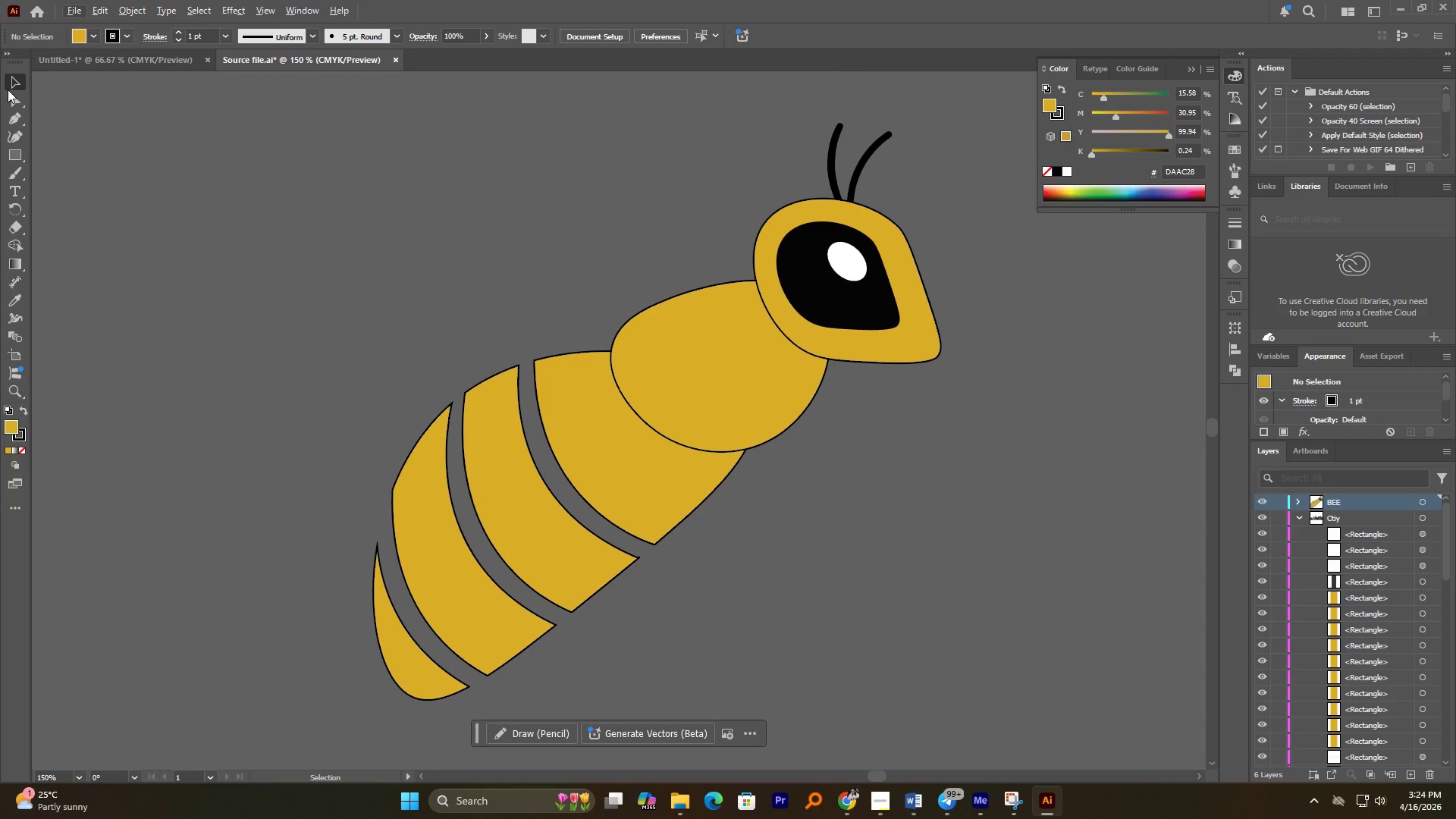 
left_click([12, 78])
 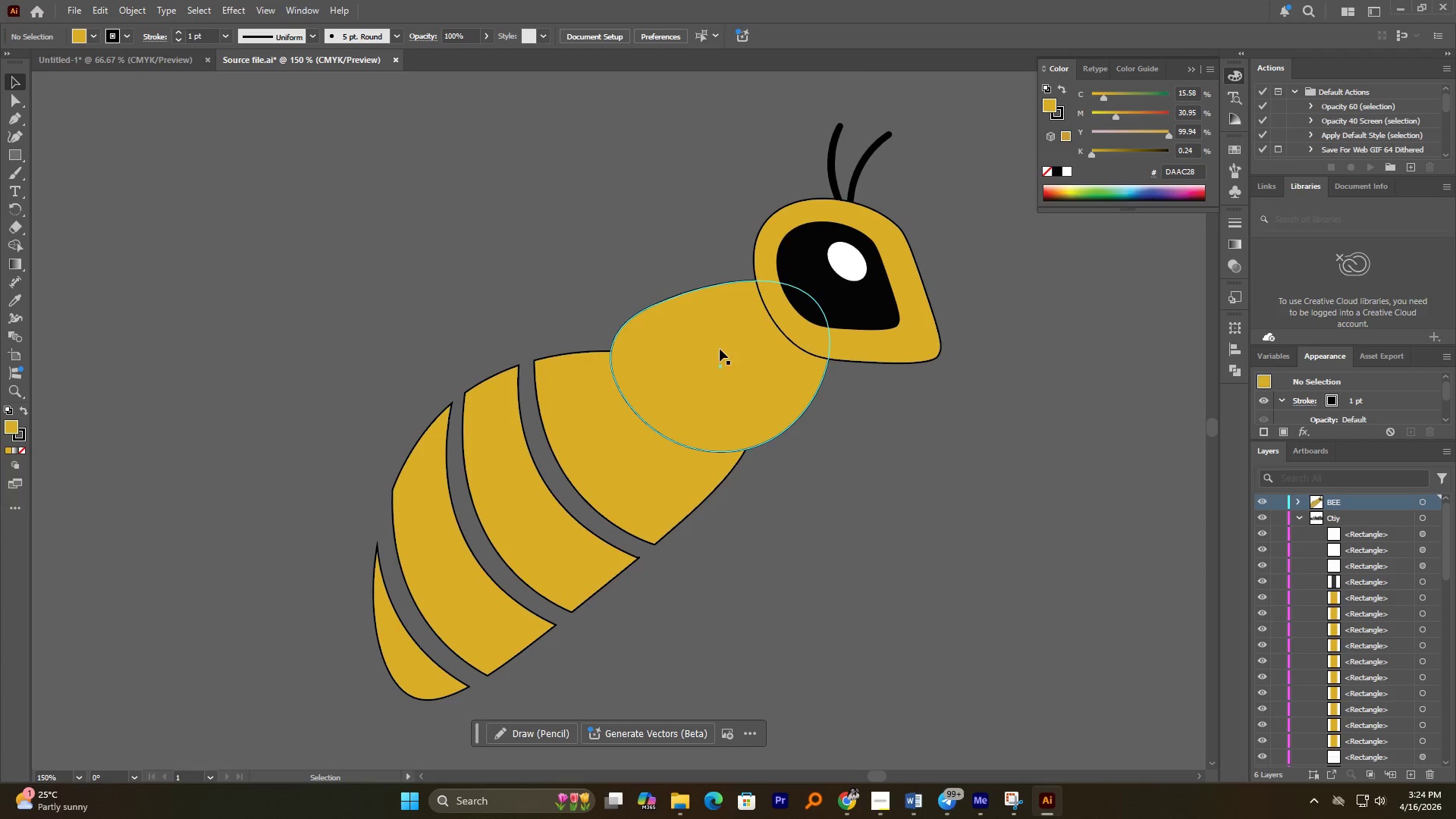 
hold_key(key=AltLeft, duration=0.56)
left_click_drag(start_coordinate=[711, 367], to_coordinate=[496, 282])
 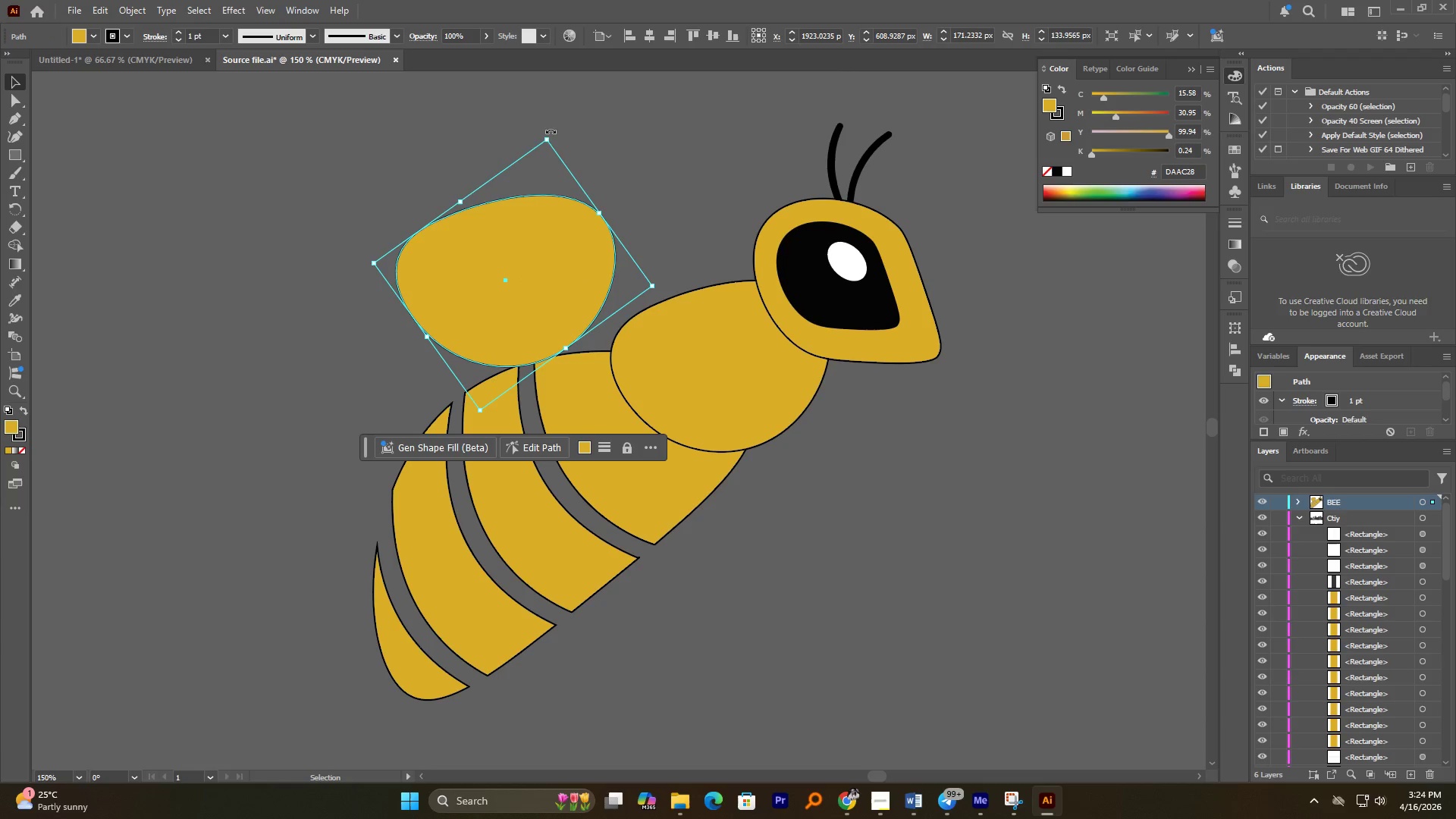 
left_click_drag(start_coordinate=[548, 132], to_coordinate=[651, 205])
 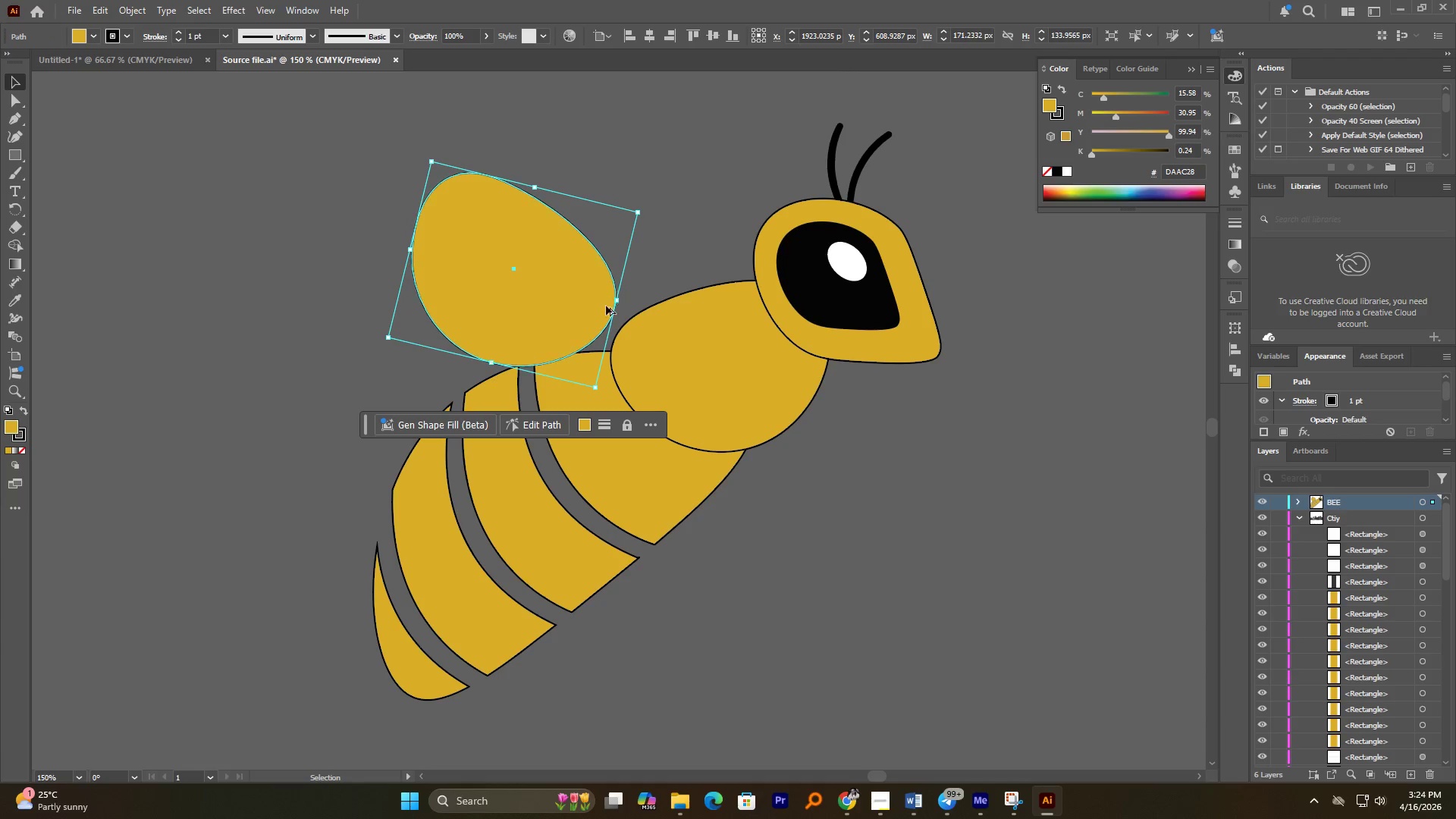 
hold_key(key=AltLeft, duration=2.09)
left_click_drag(start_coordinate=[599, 311], to_coordinate=[645, 331])
 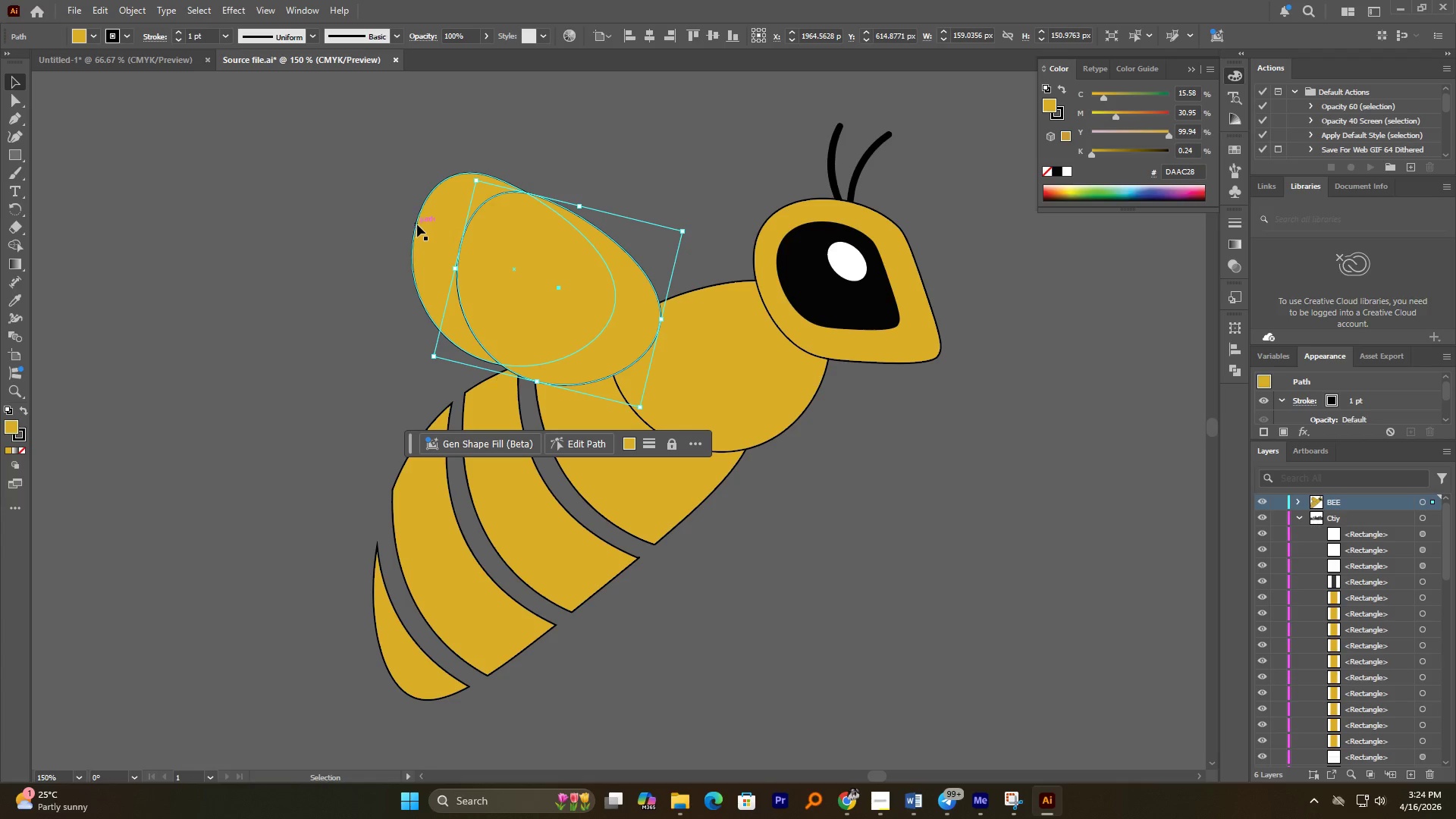 
left_click([419, 224])
 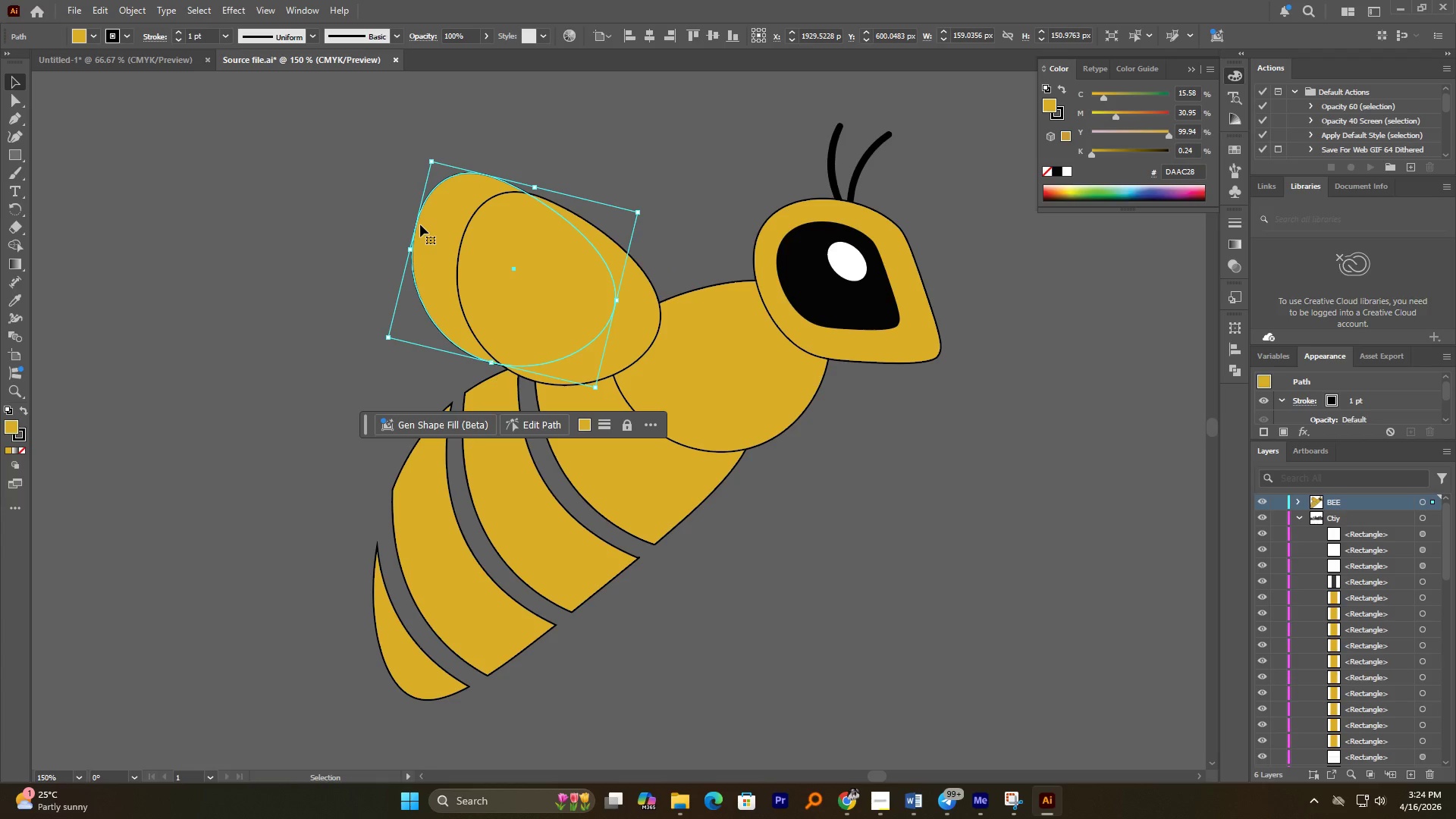 
key(Delete)
 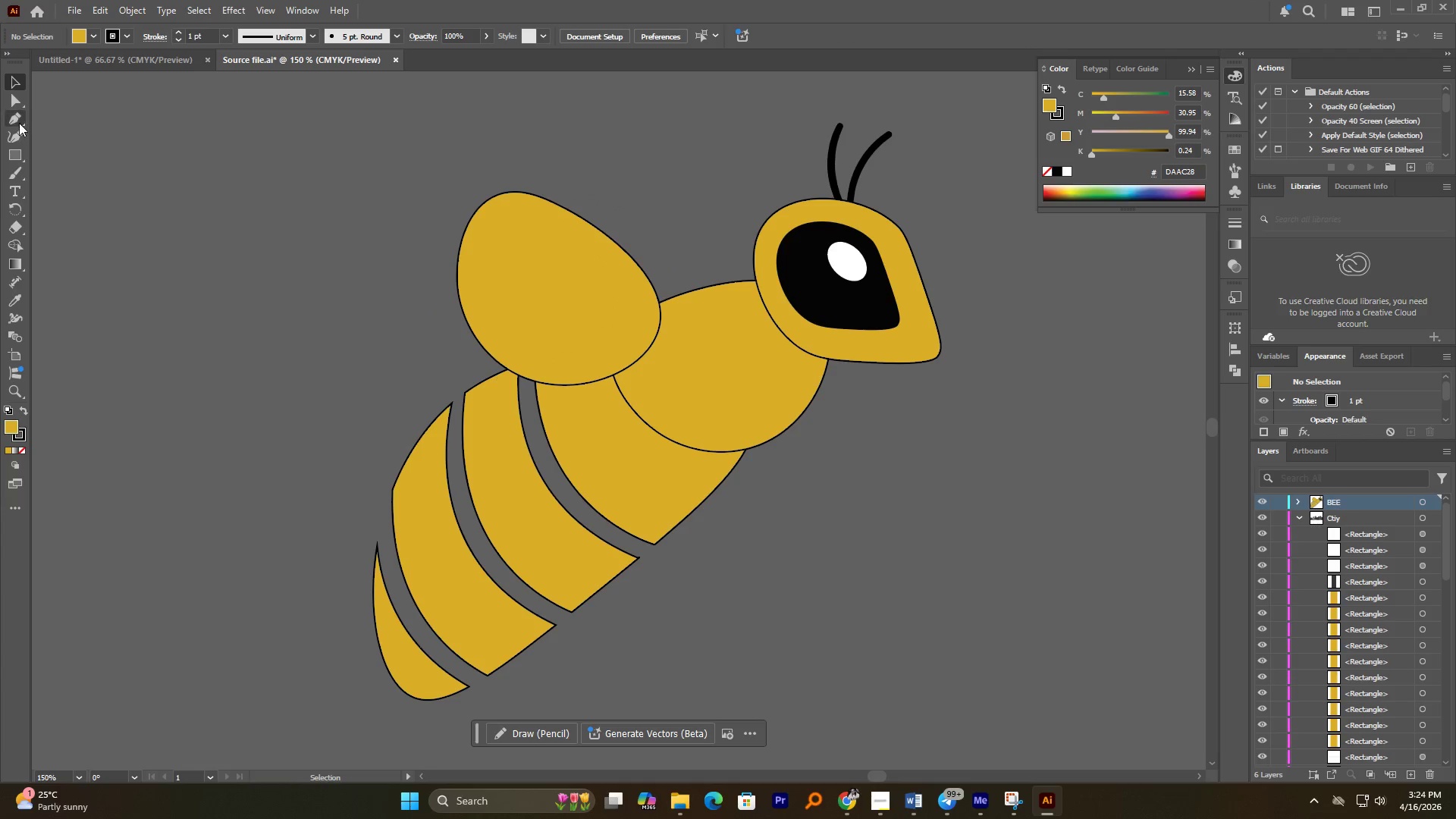 
left_click([18, 141])
 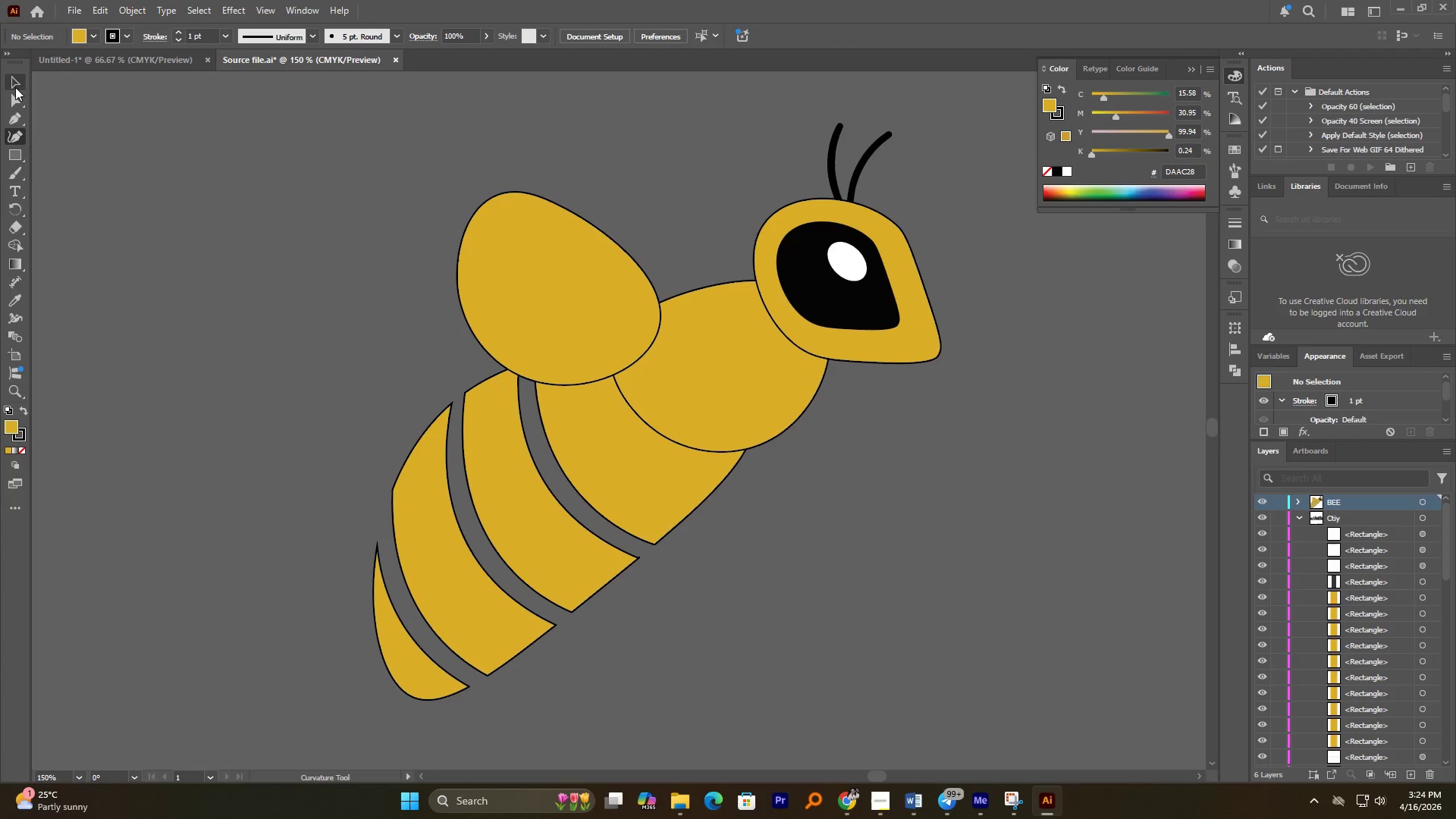 
double_click([591, 271])
 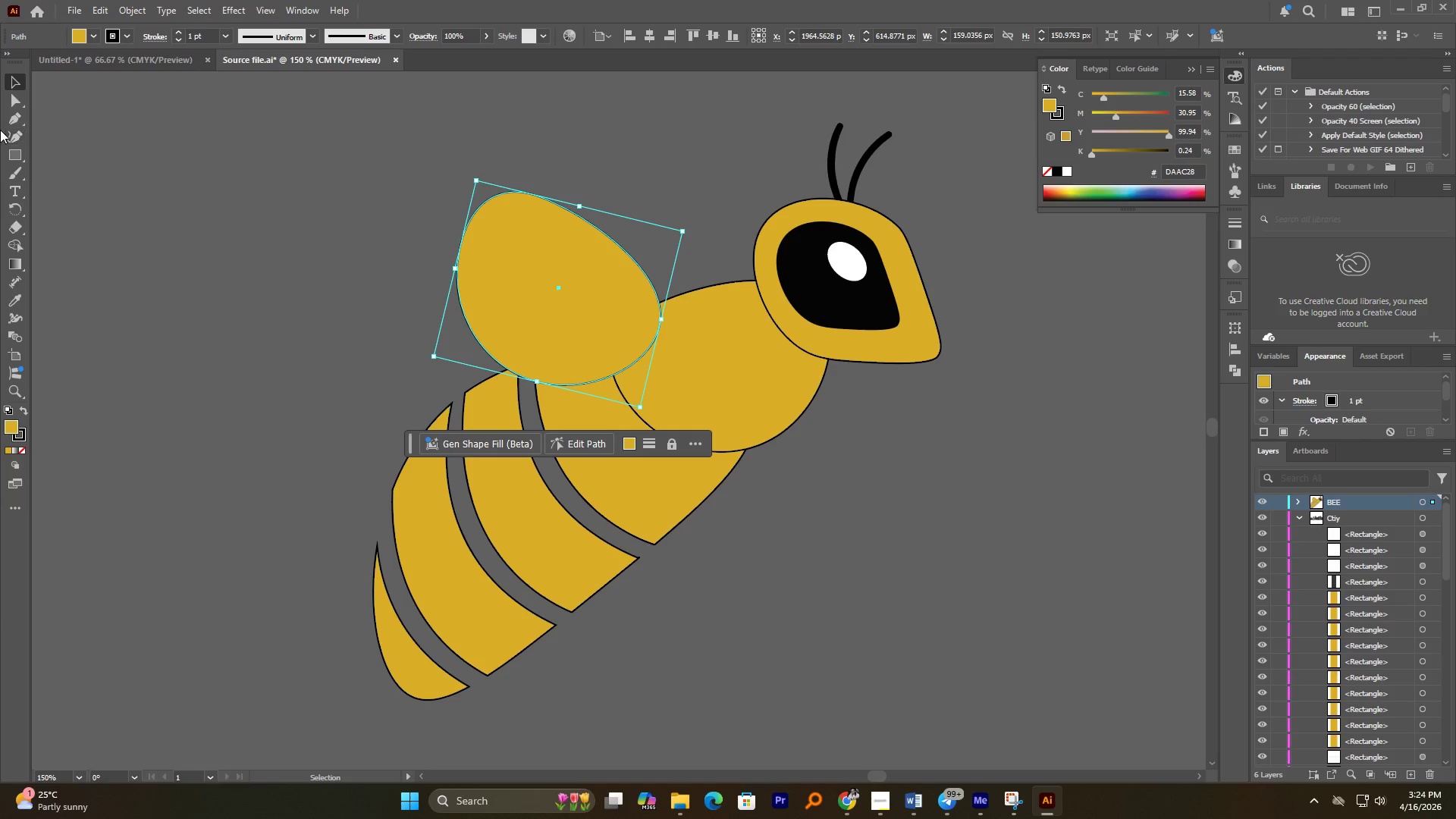 
left_click([14, 137])
 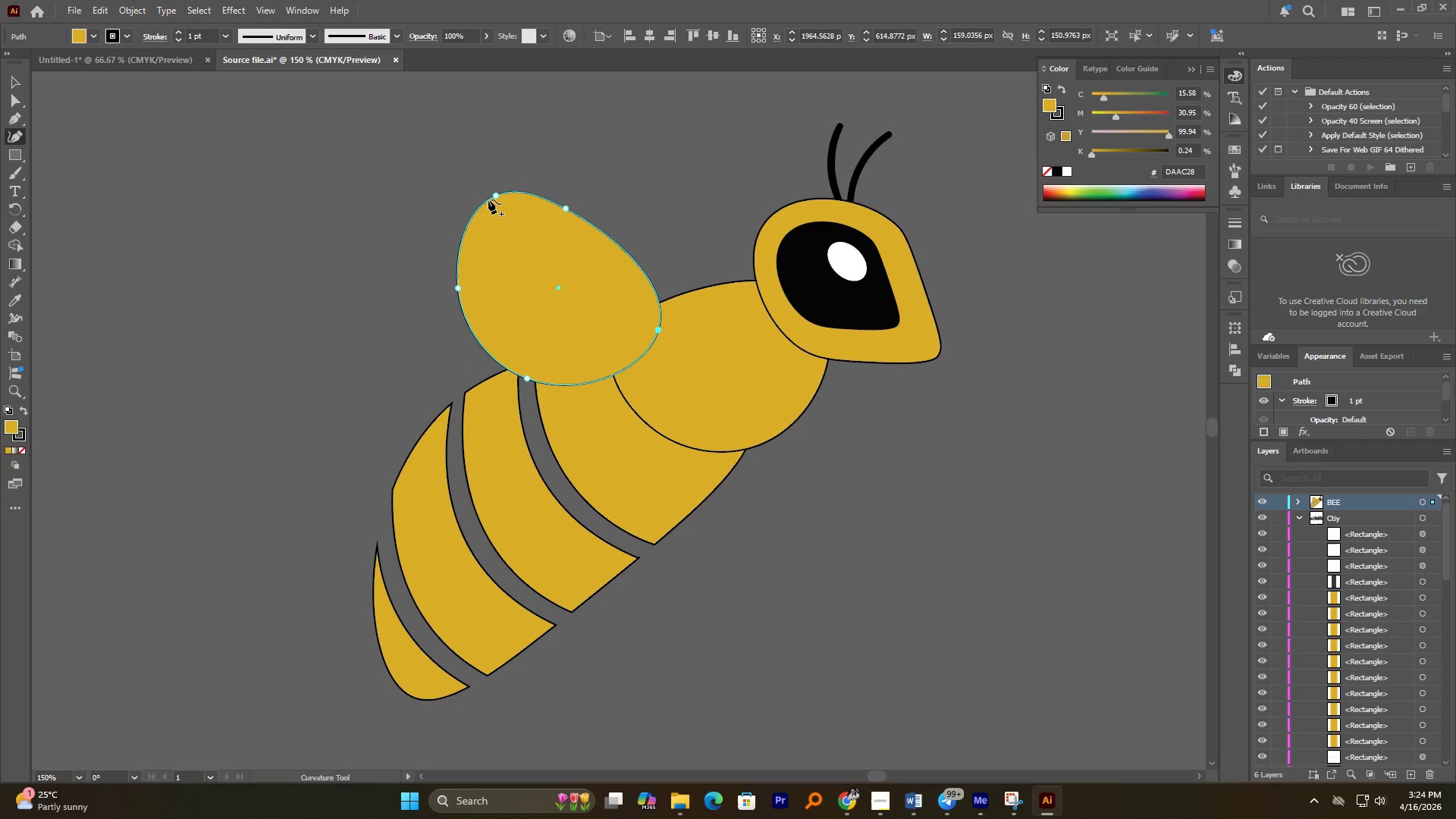 
left_click_drag(start_coordinate=[495, 196], to_coordinate=[249, 105])
 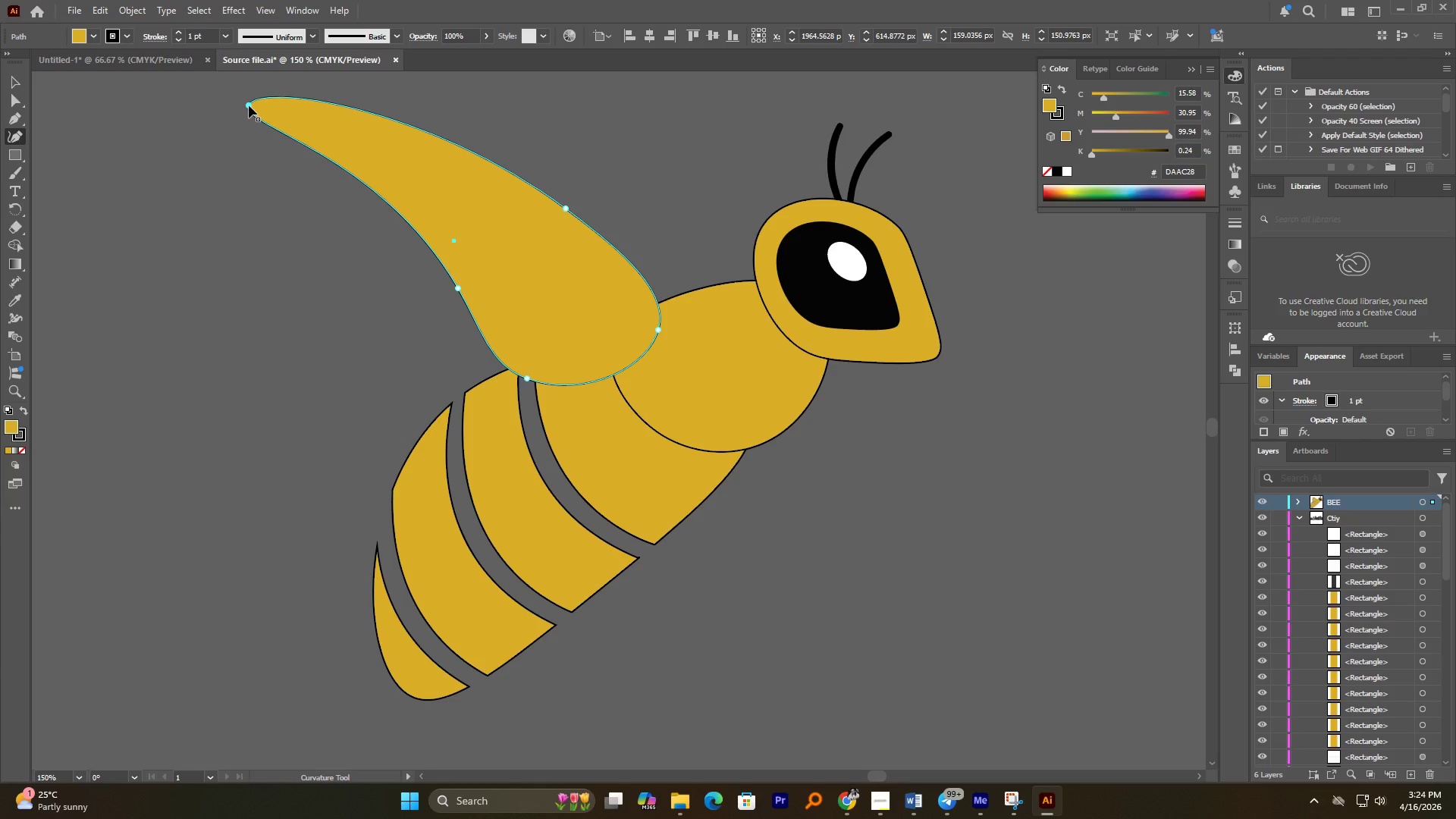 
key(Control+Z)
 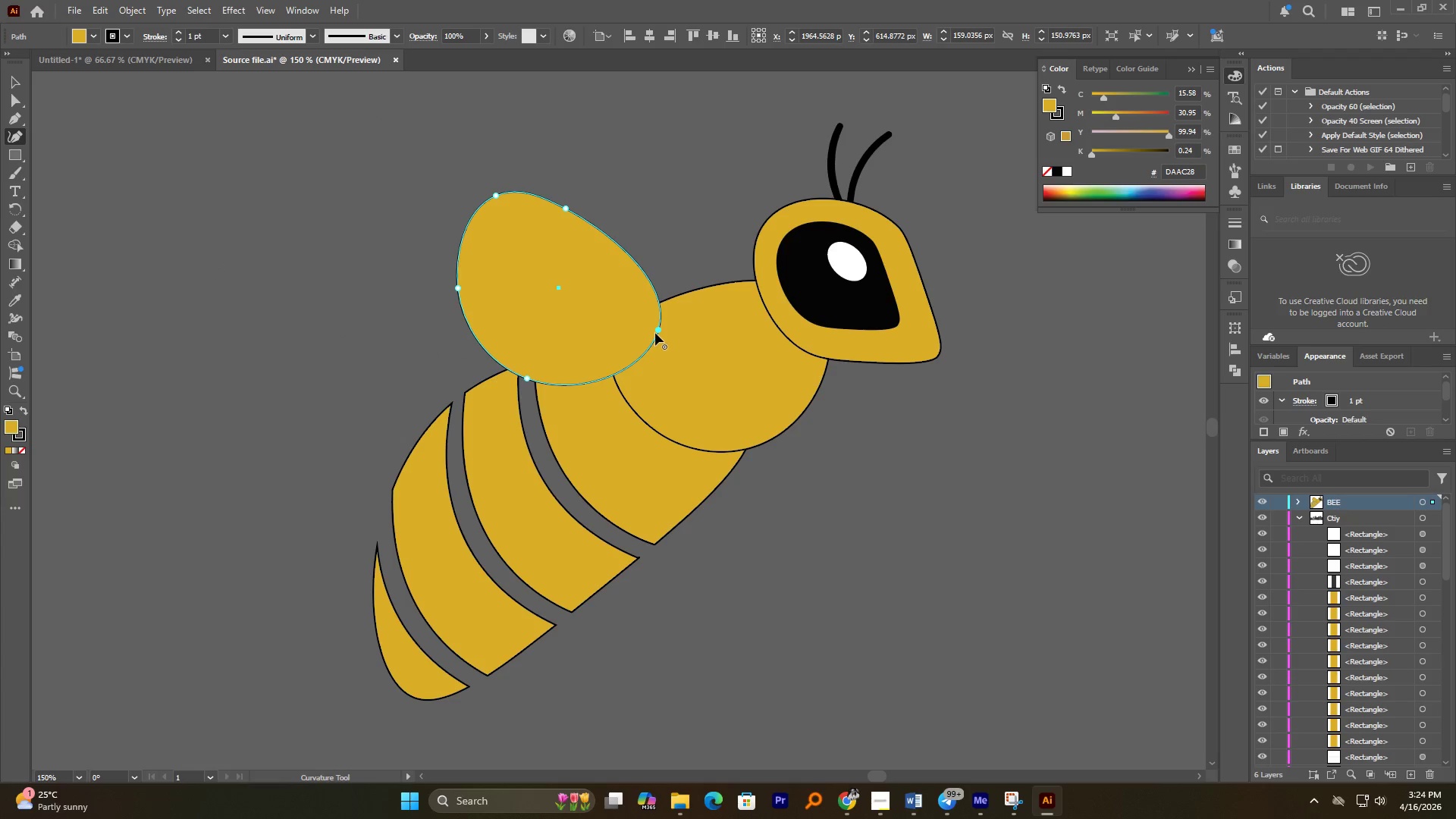 
left_click_drag(start_coordinate=[655, 332], to_coordinate=[817, 652])
 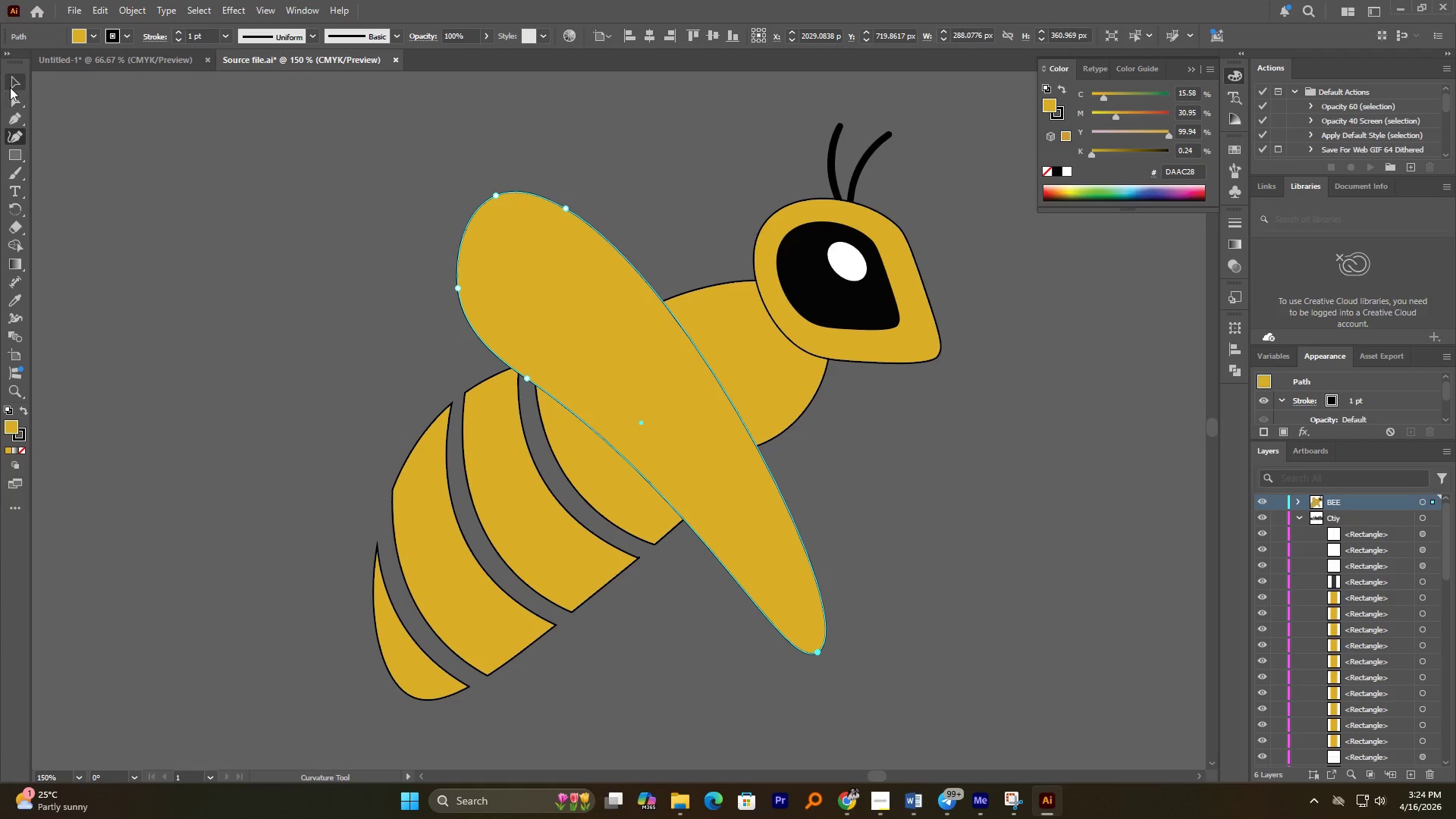 
left_click([11, 86])
 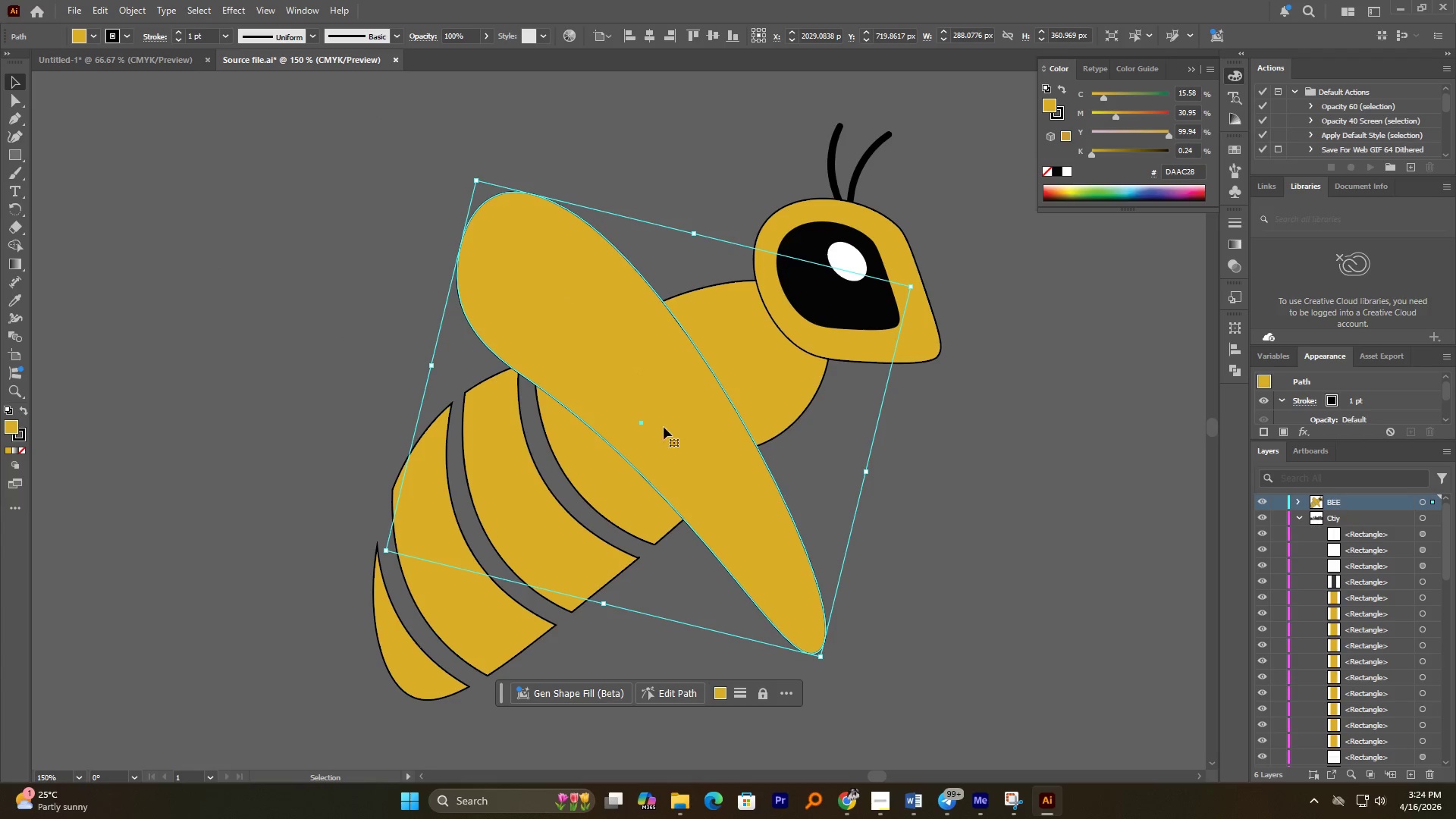 
left_click_drag(start_coordinate=[668, 411], to_coordinate=[485, 187])
 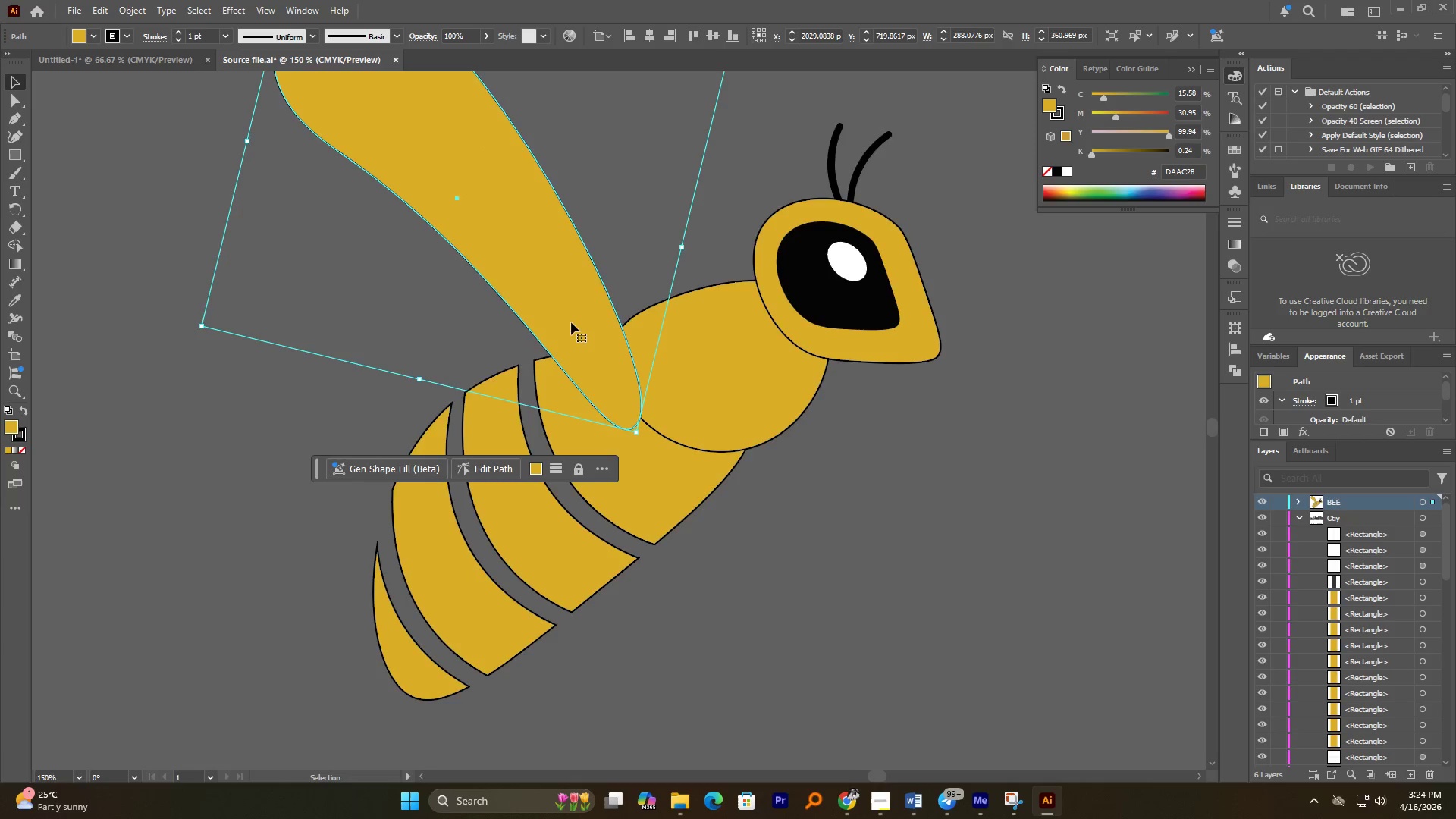 
hold_key(key=AltLeft, duration=0.77)
scroll: coordinate [588, 347], scroll_direction: down, amount: 2.0
 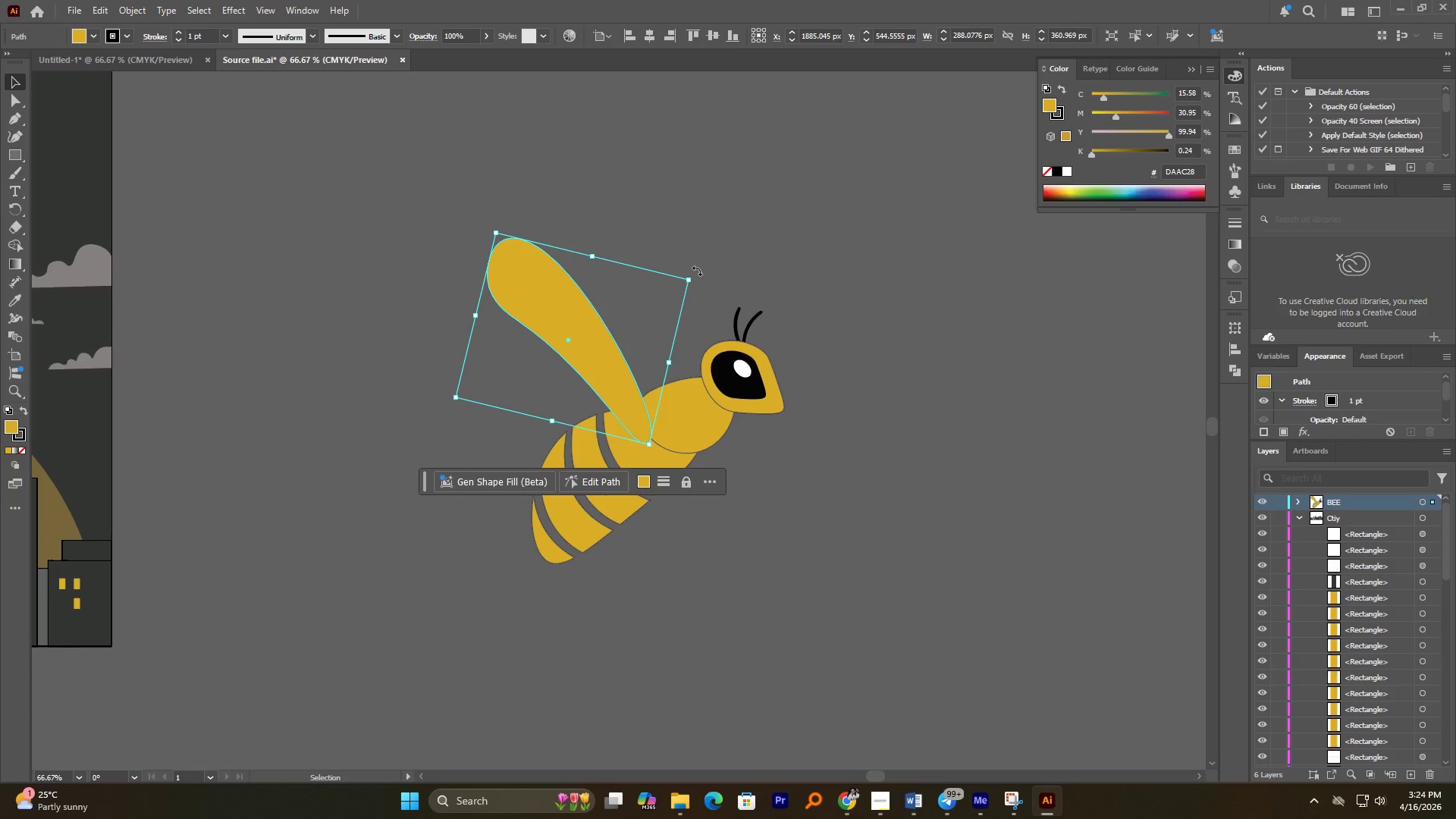 
left_click([760, 267])
 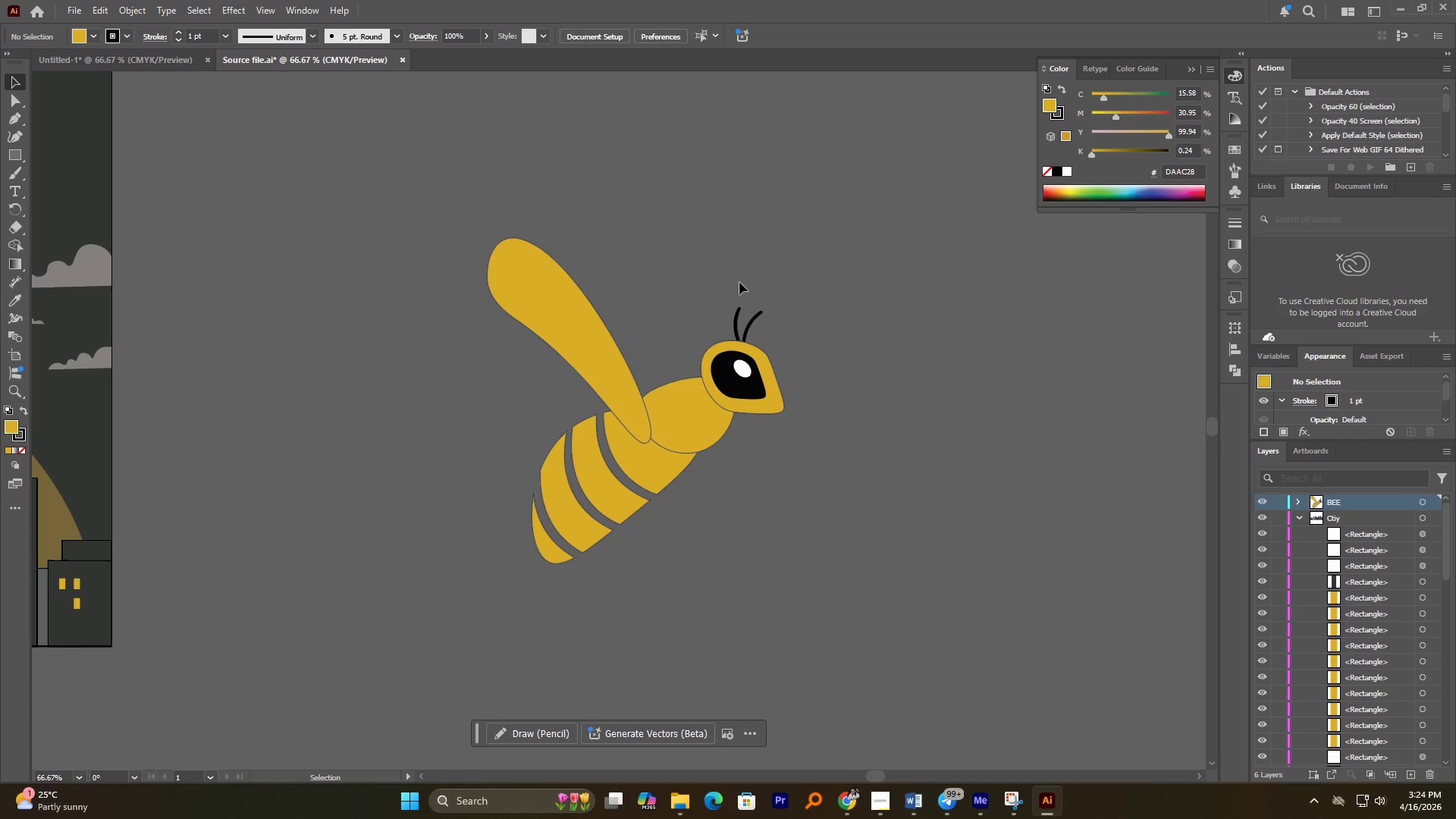 
hold_key(key=AltLeft, duration=0.38)
 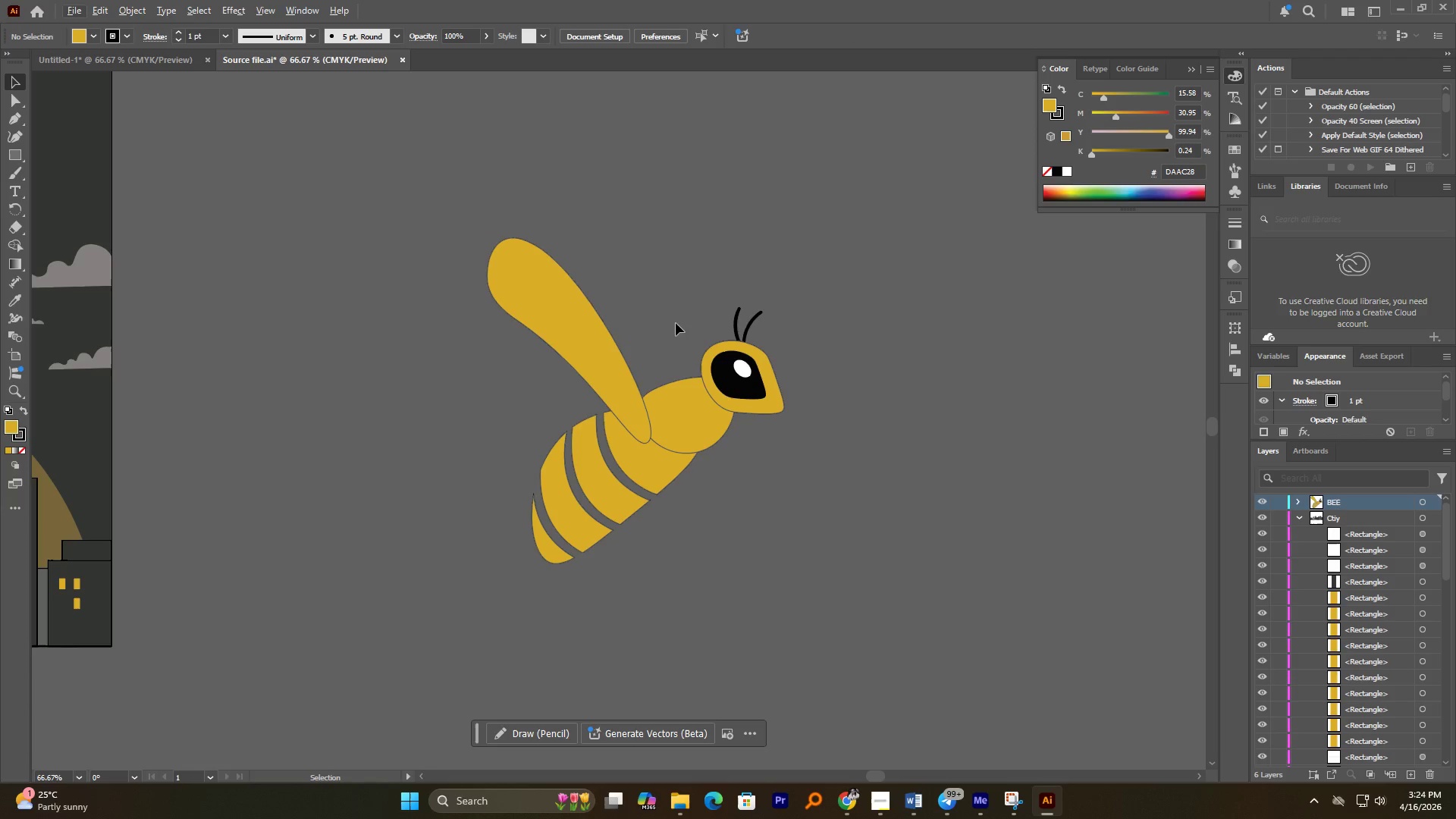 
hold_key(key=AltLeft, duration=0.84)
 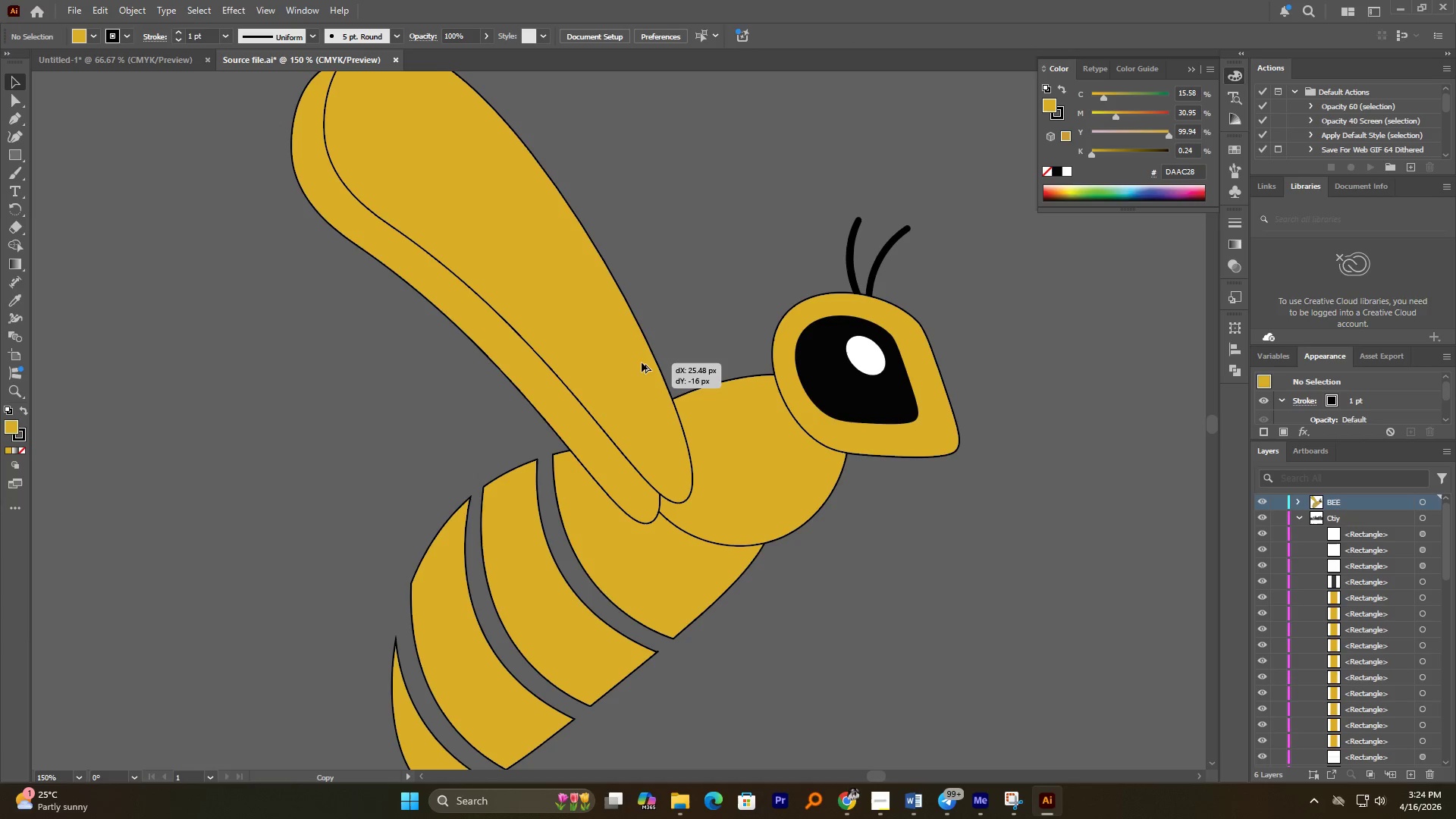 
hold_key(key=AltLeft, duration=0.89)
left_click_drag(start_coordinate=[609, 384], to_coordinate=[642, 362])
 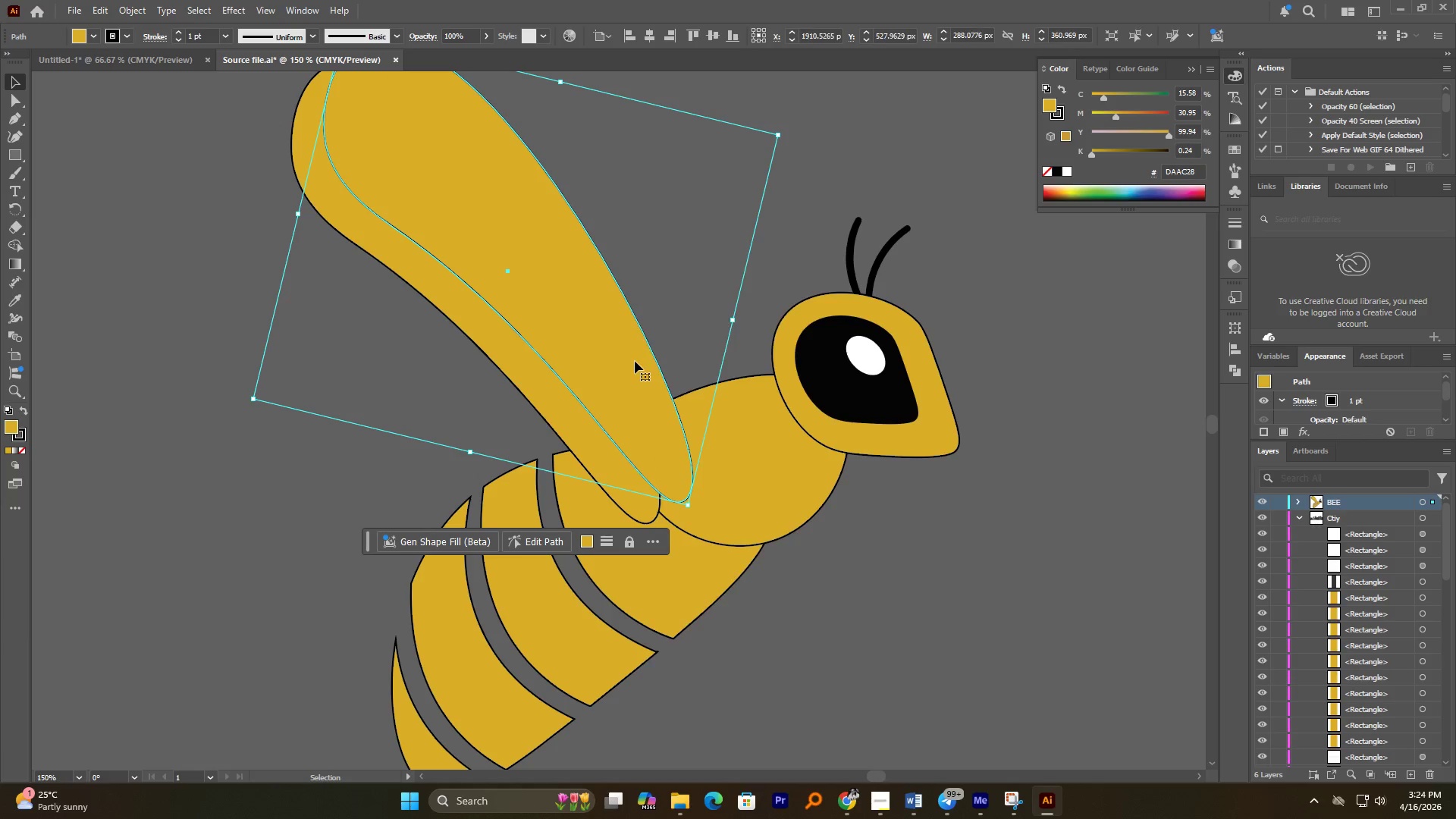 
scroll: coordinate [644, 379], scroll_direction: up, amount: 2.0
 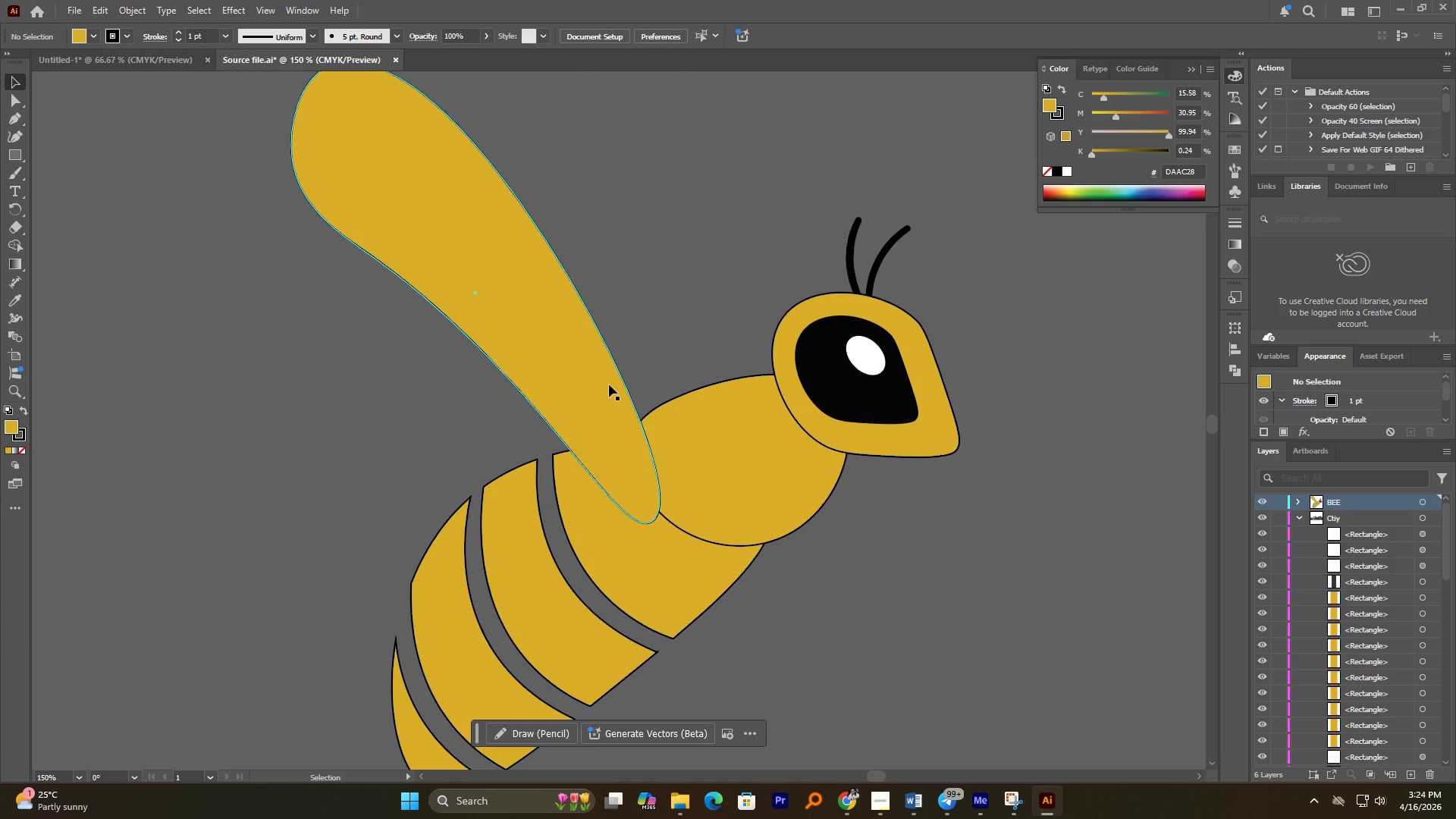 
right_click([635, 361])
 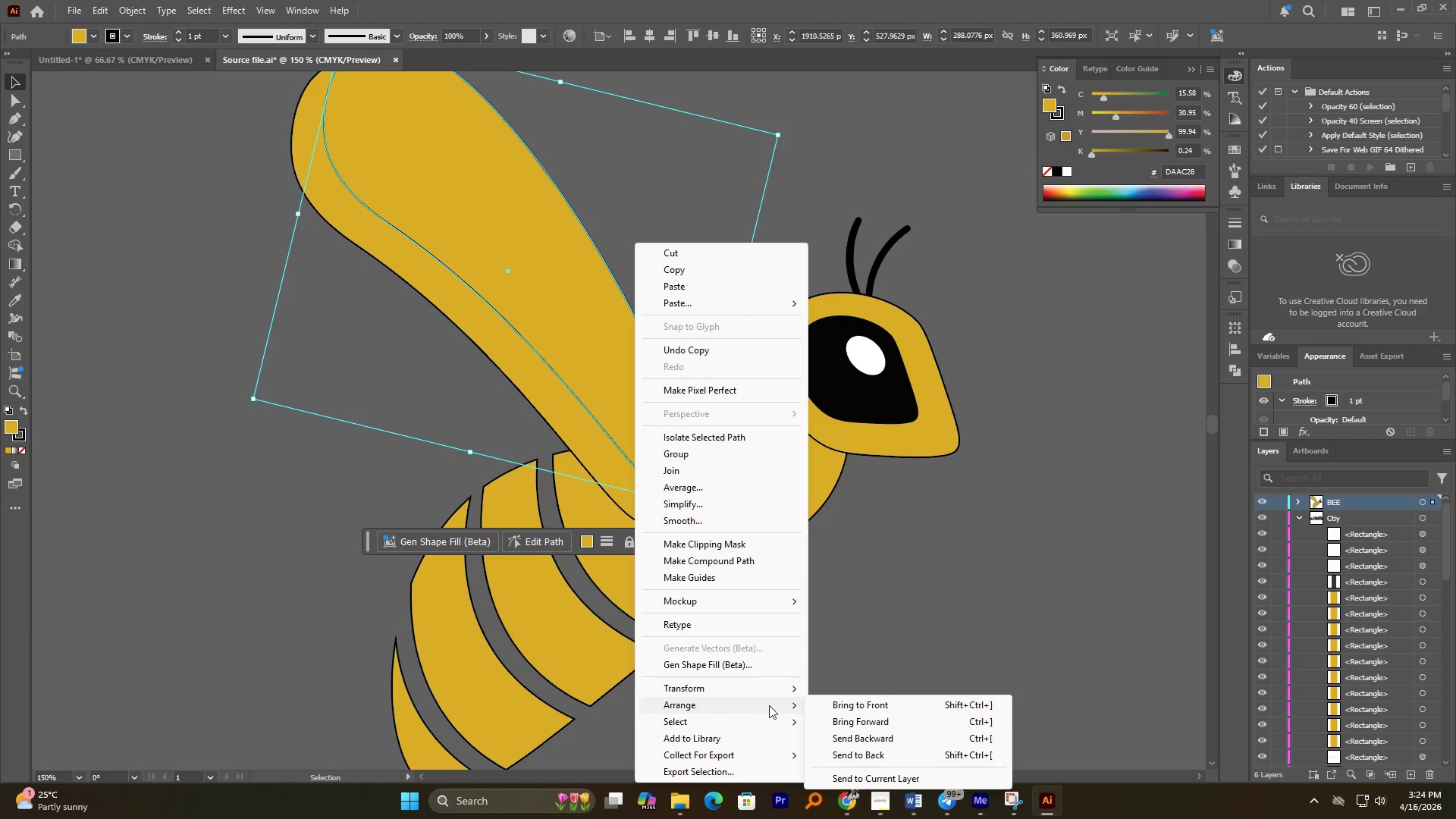 
left_click([845, 747])
 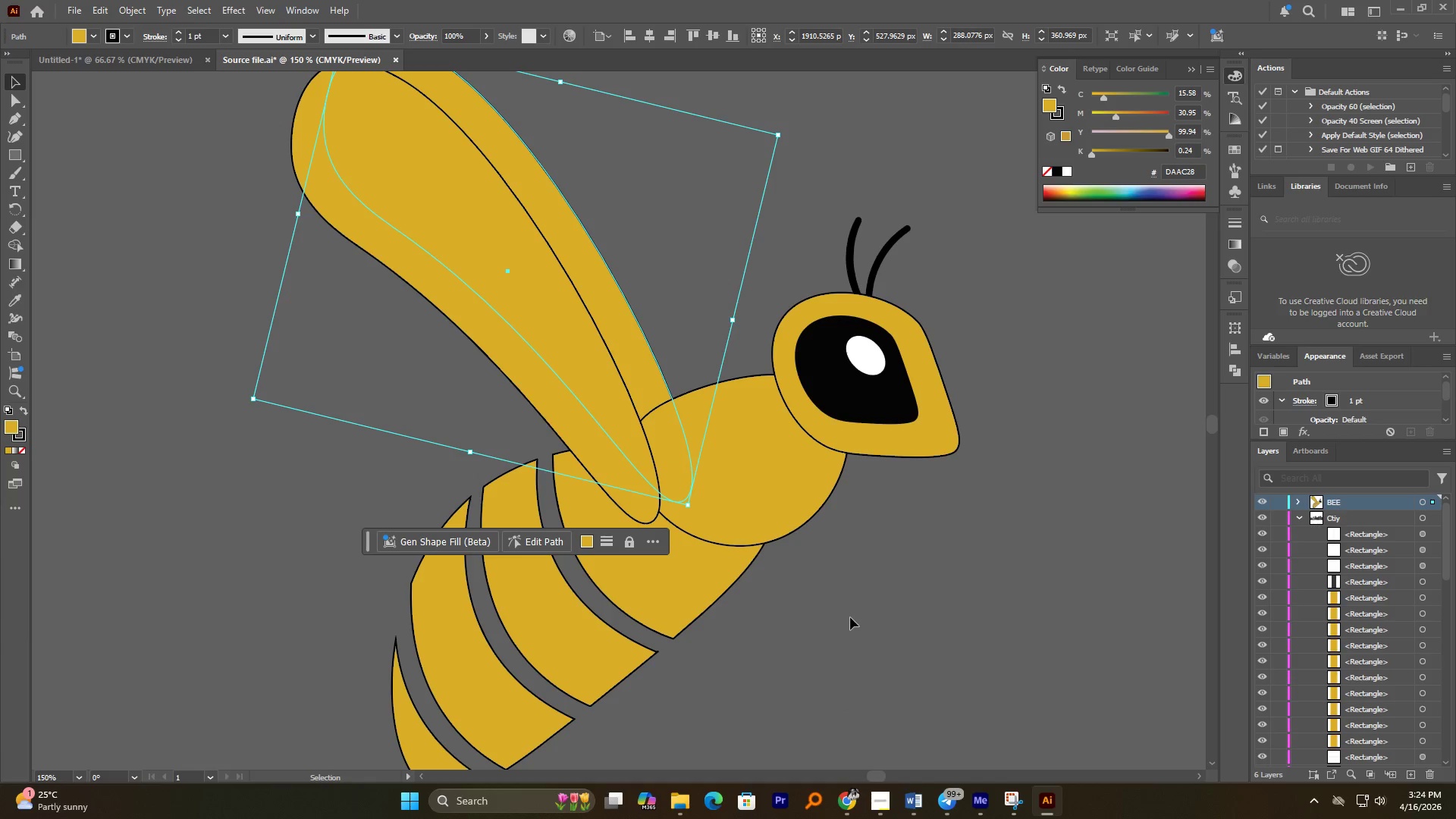 
key(Alt+AltLeft)
 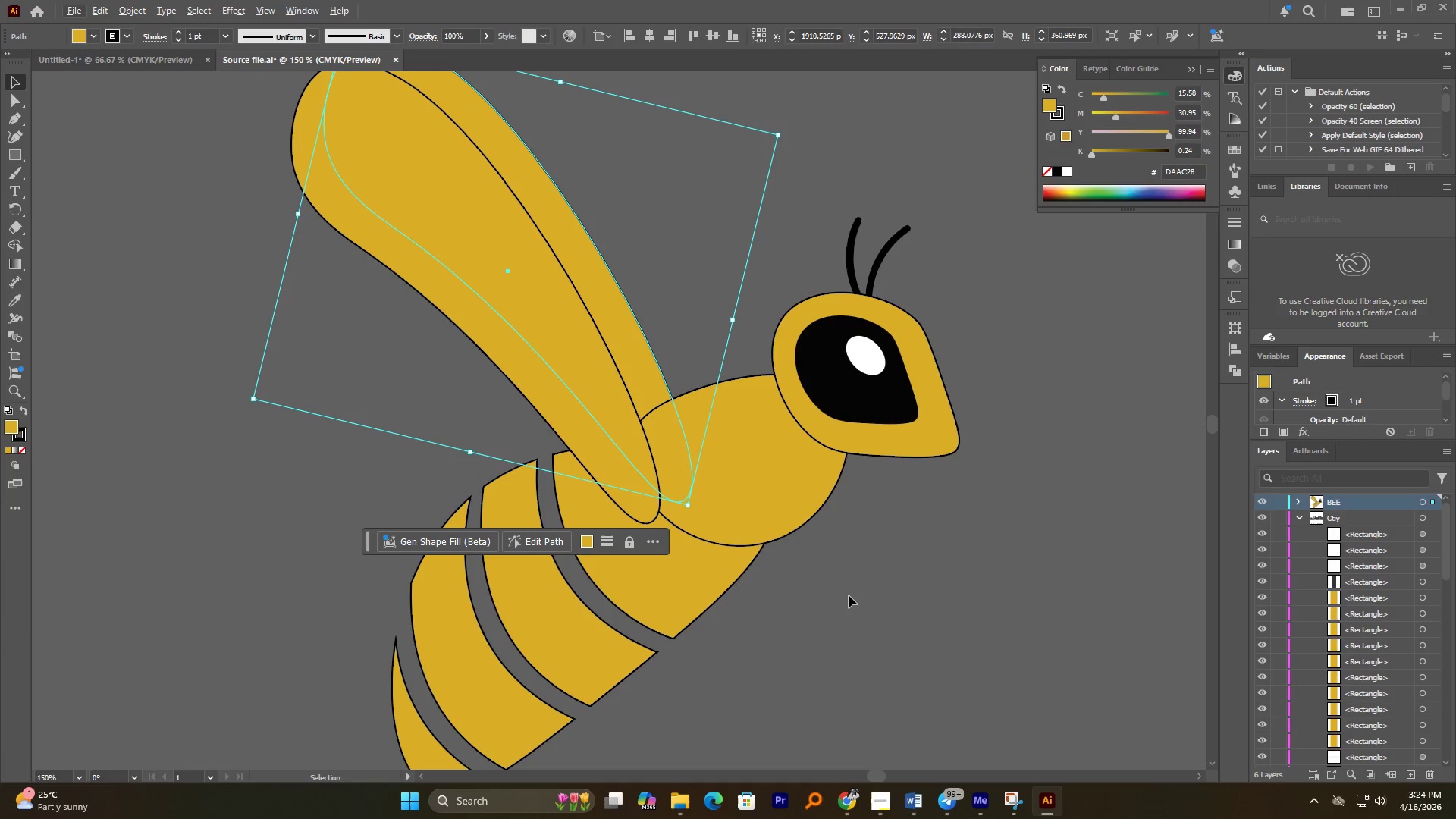 
left_click([850, 592])
 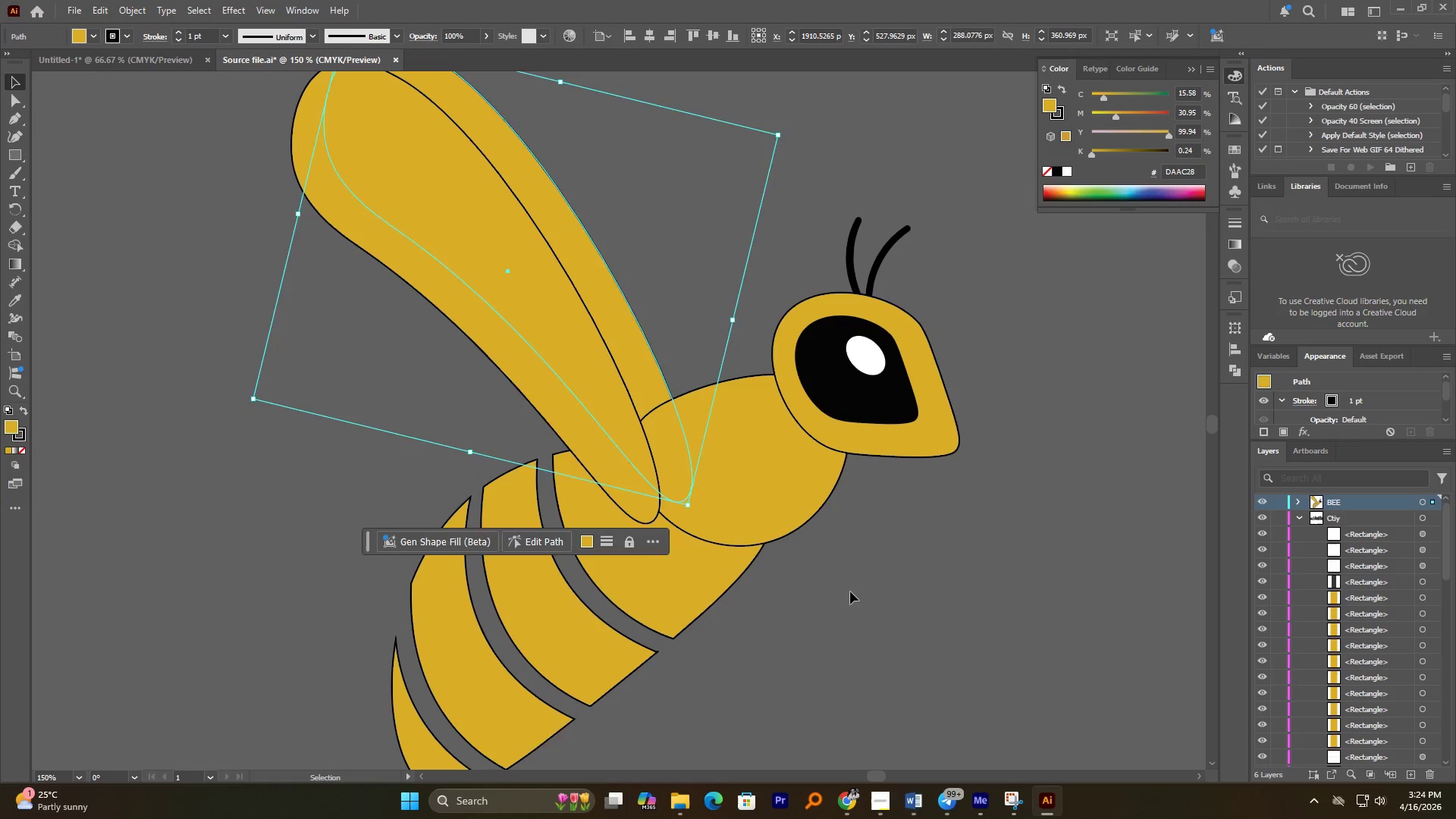 
hold_key(key=AltLeft, duration=4.2)
scroll: coordinate [819, 581], scroll_direction: down, amount: 2.0
 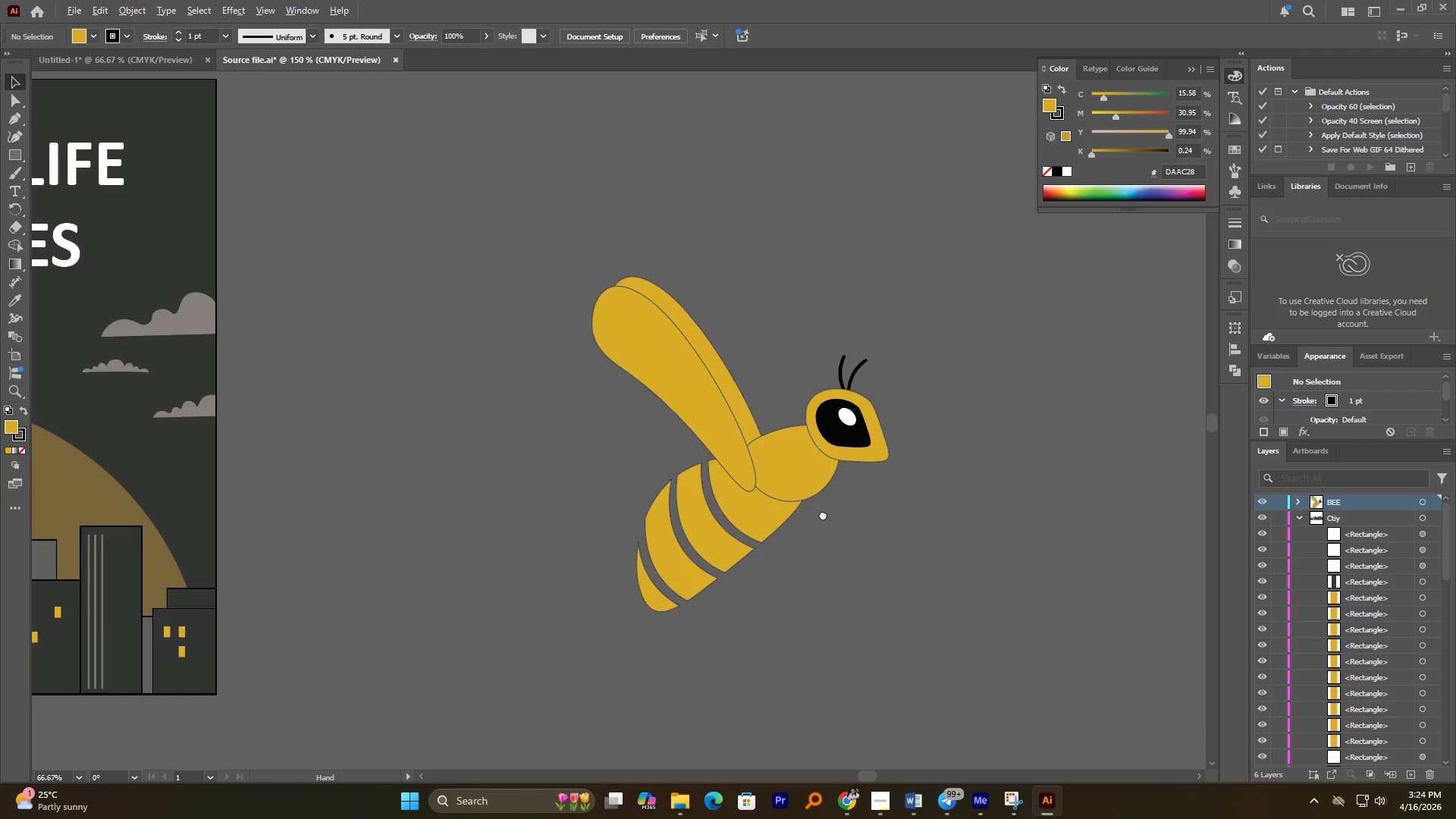 
scroll: coordinate [748, 523], scroll_direction: up, amount: 2.0
 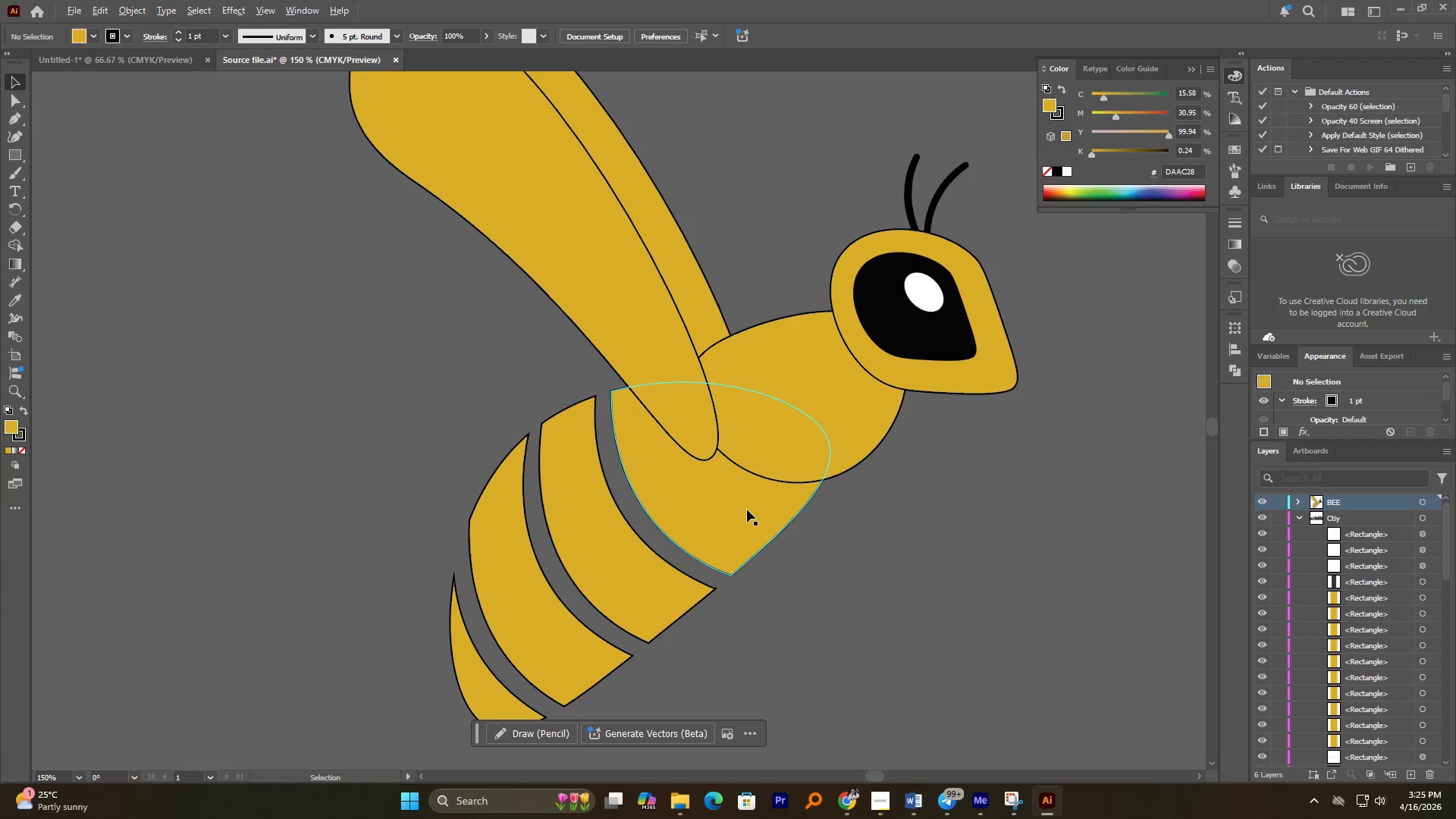 
scroll: coordinate [747, 510], scroll_direction: down, amount: 1.0
 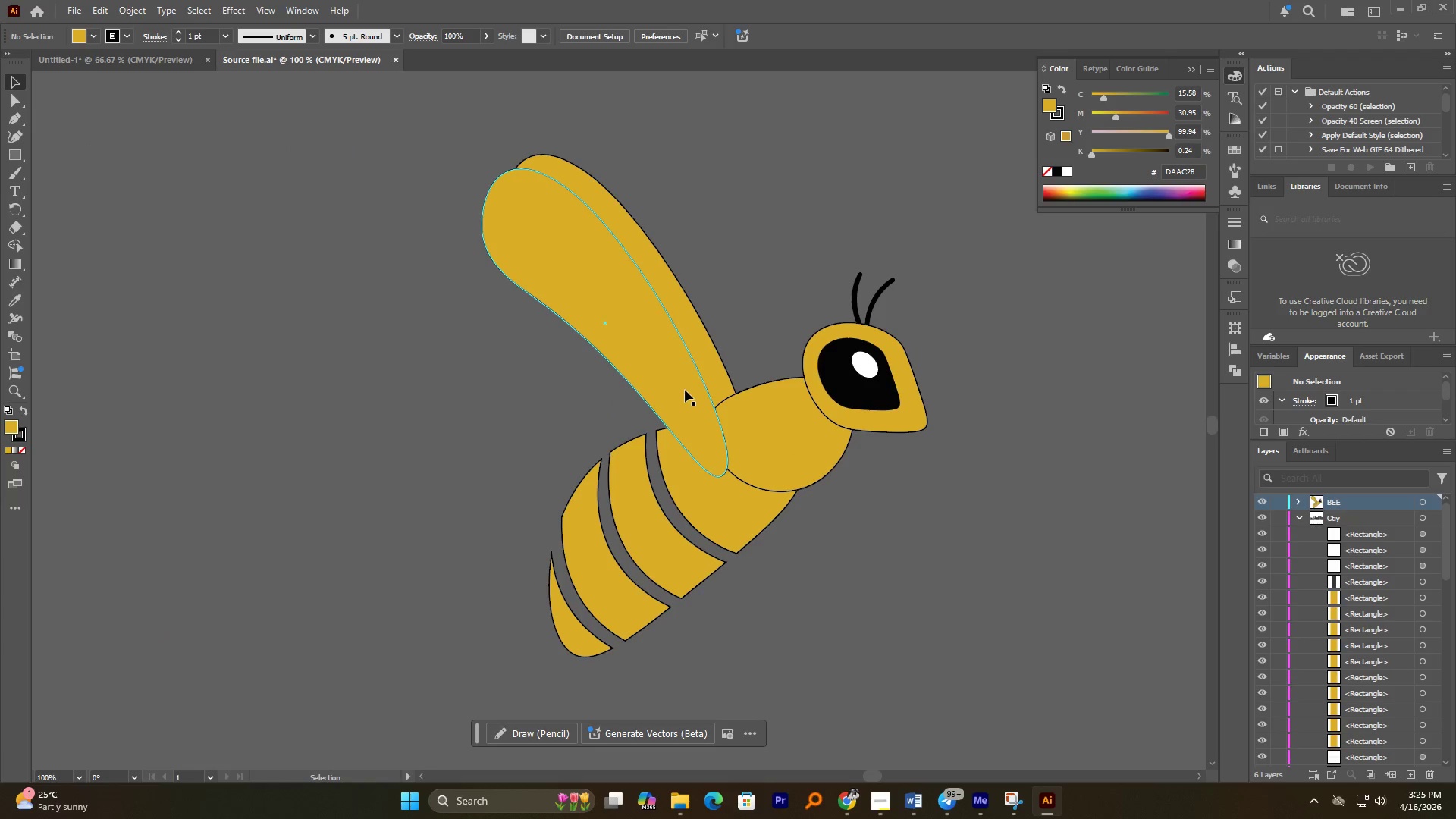 
left_click([649, 366])
 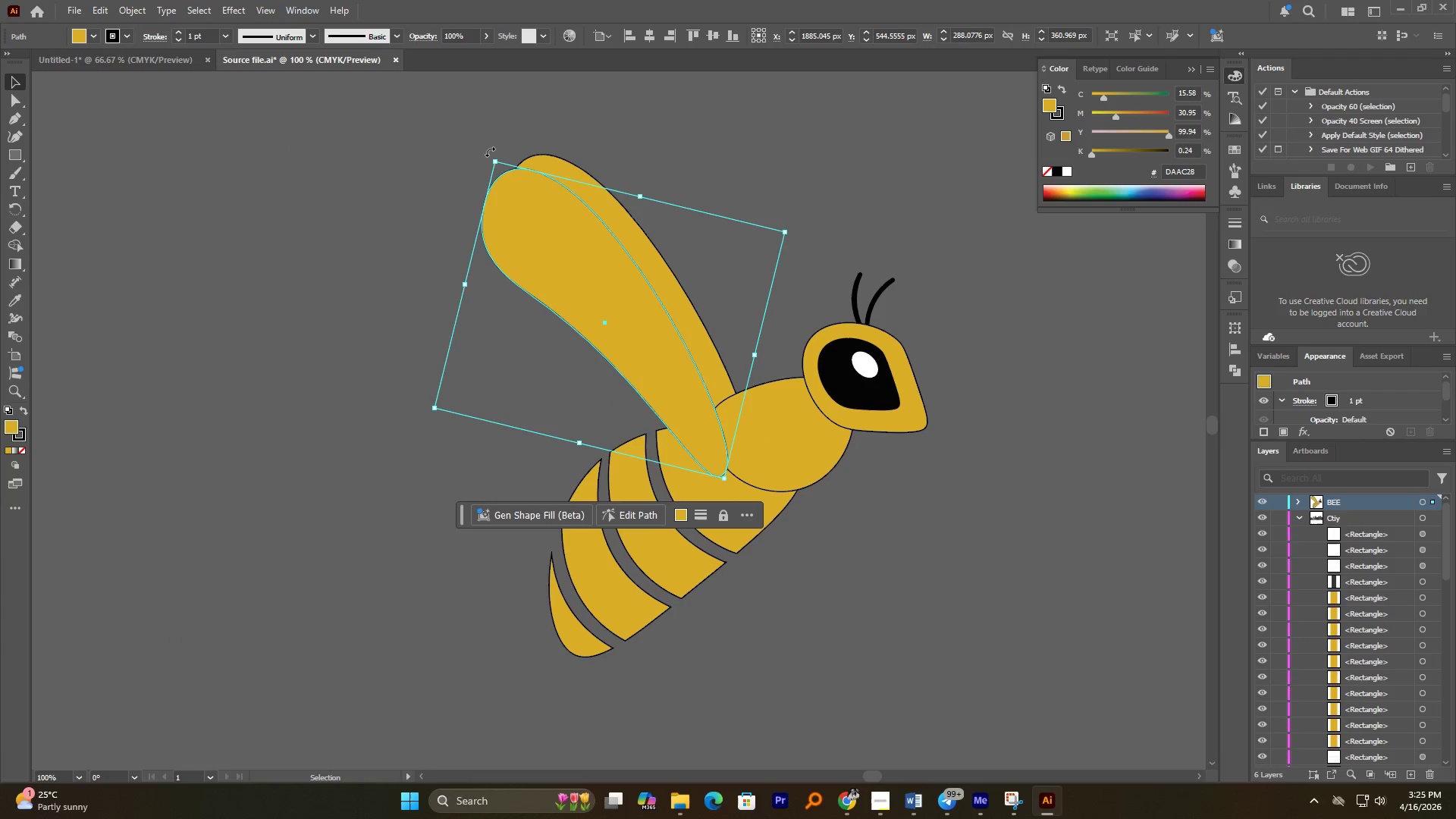 
left_click_drag(start_coordinate=[490, 152], to_coordinate=[451, 221])
 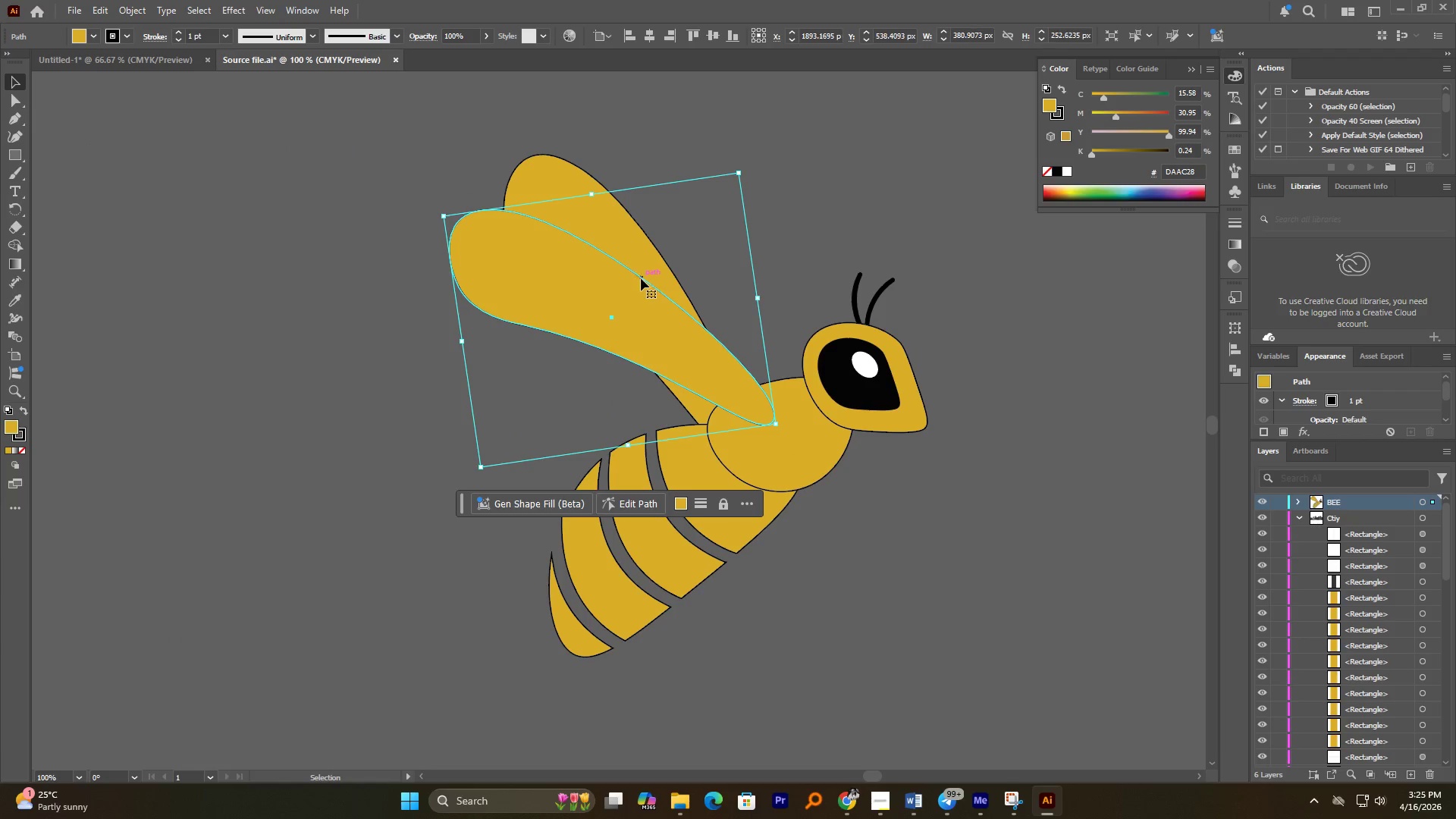 
left_click_drag(start_coordinate=[639, 289], to_coordinate=[601, 316])
 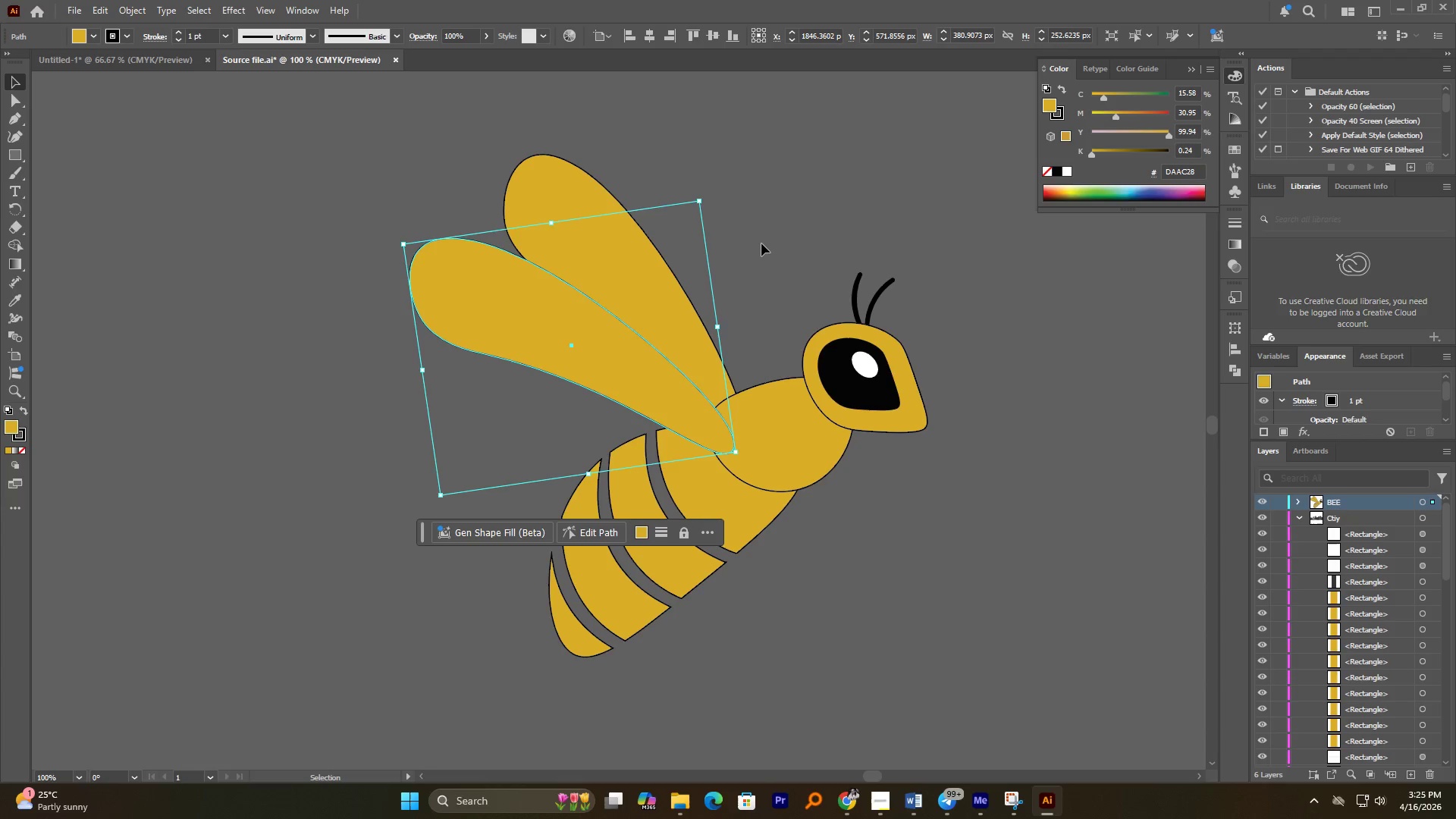 
left_click([761, 243])
 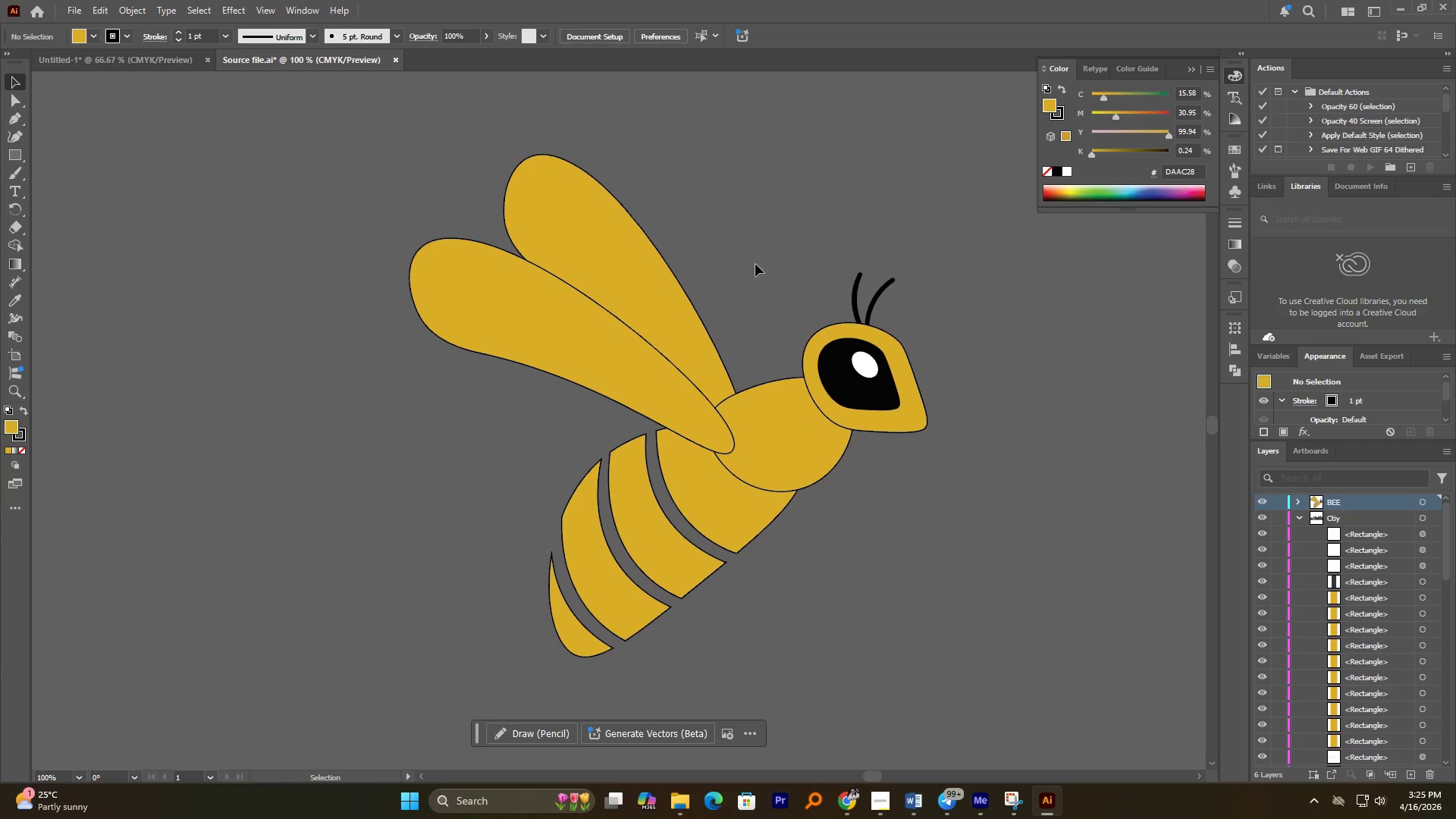 
hold_key(key=AltLeft, duration=1.48)
scroll: coordinate [748, 281], scroll_direction: down, amount: 2.0
 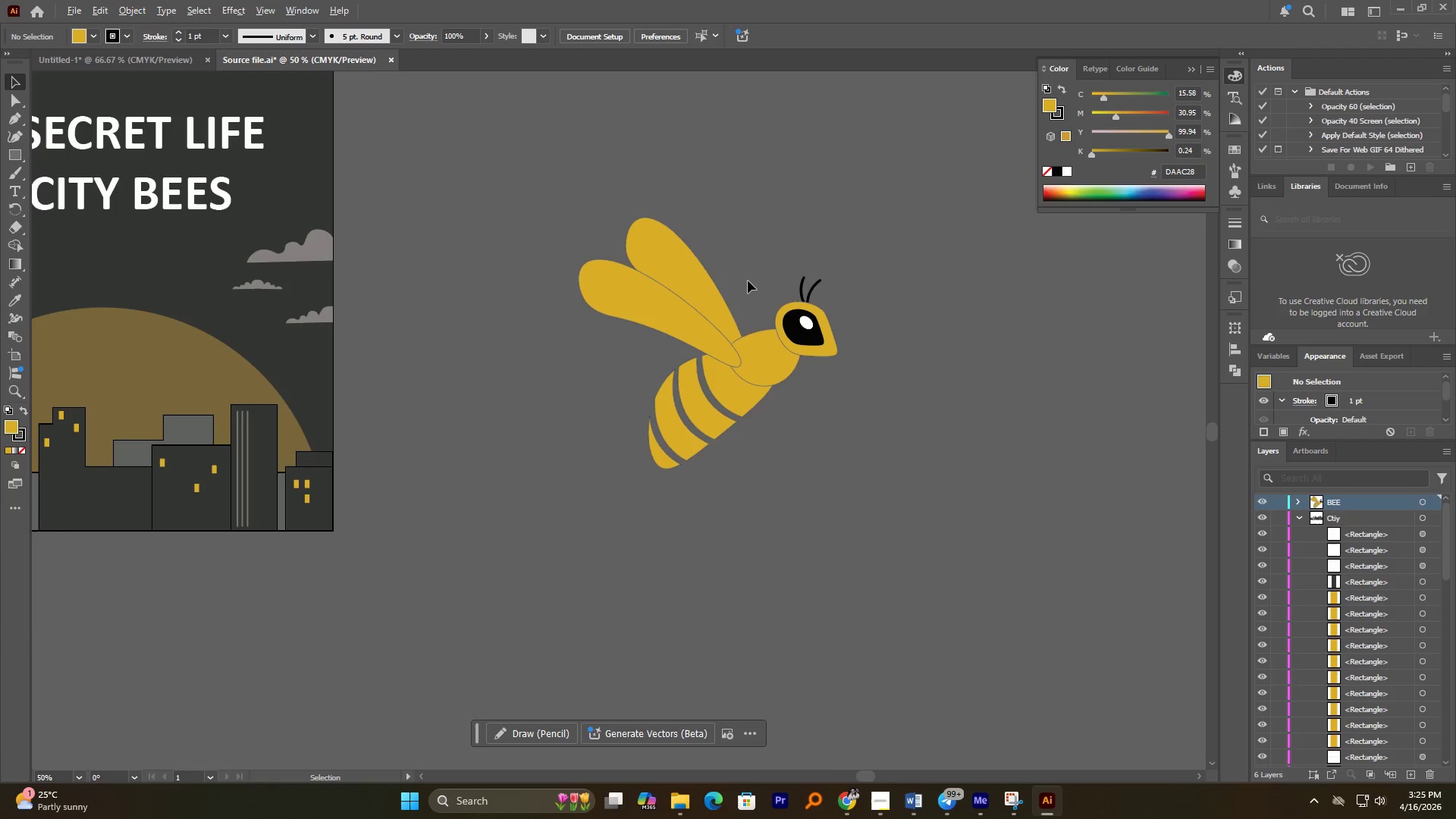 
scroll: coordinate [748, 281], scroll_direction: up, amount: 2.0
 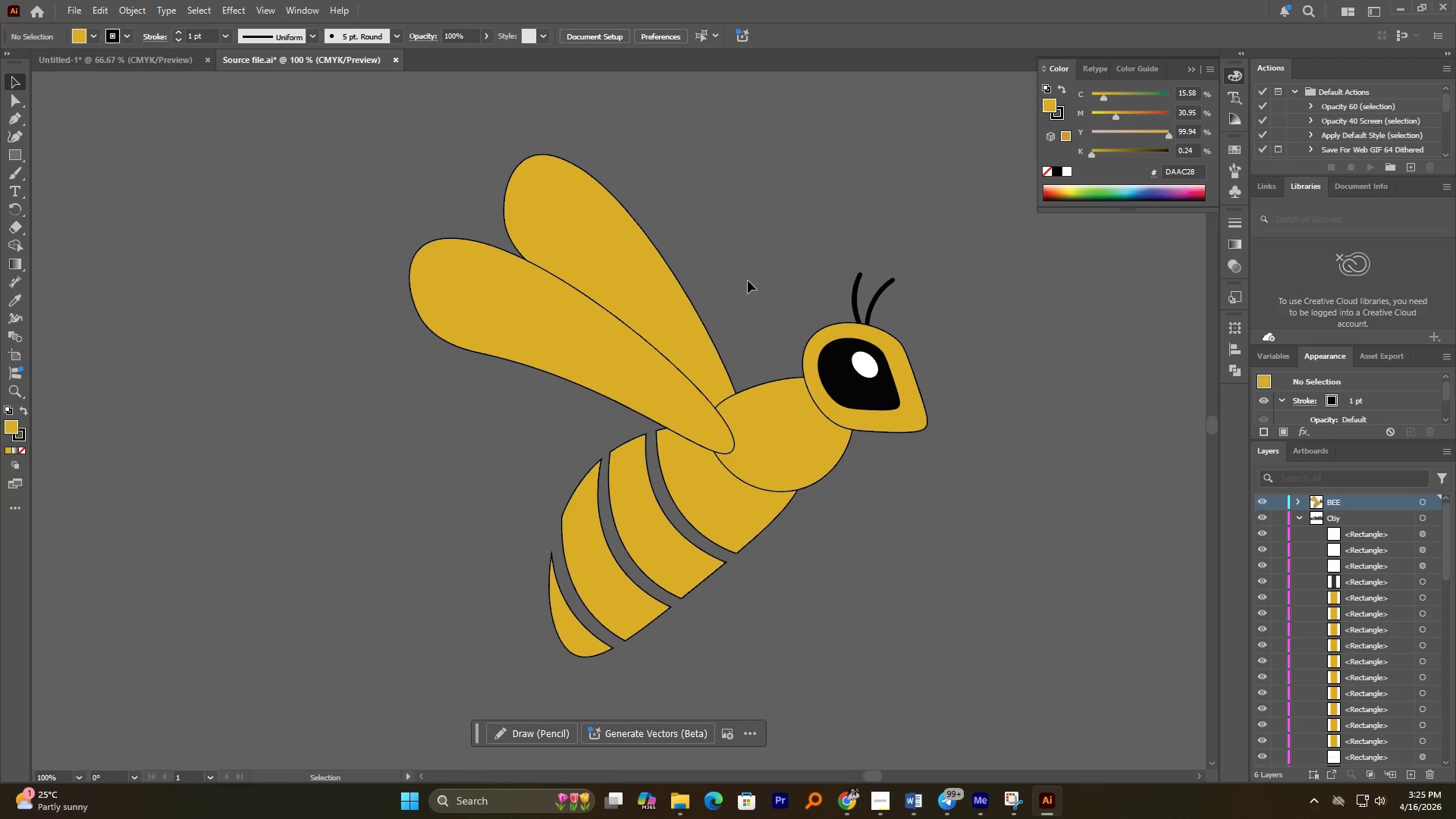 
left_click([611, 347])
 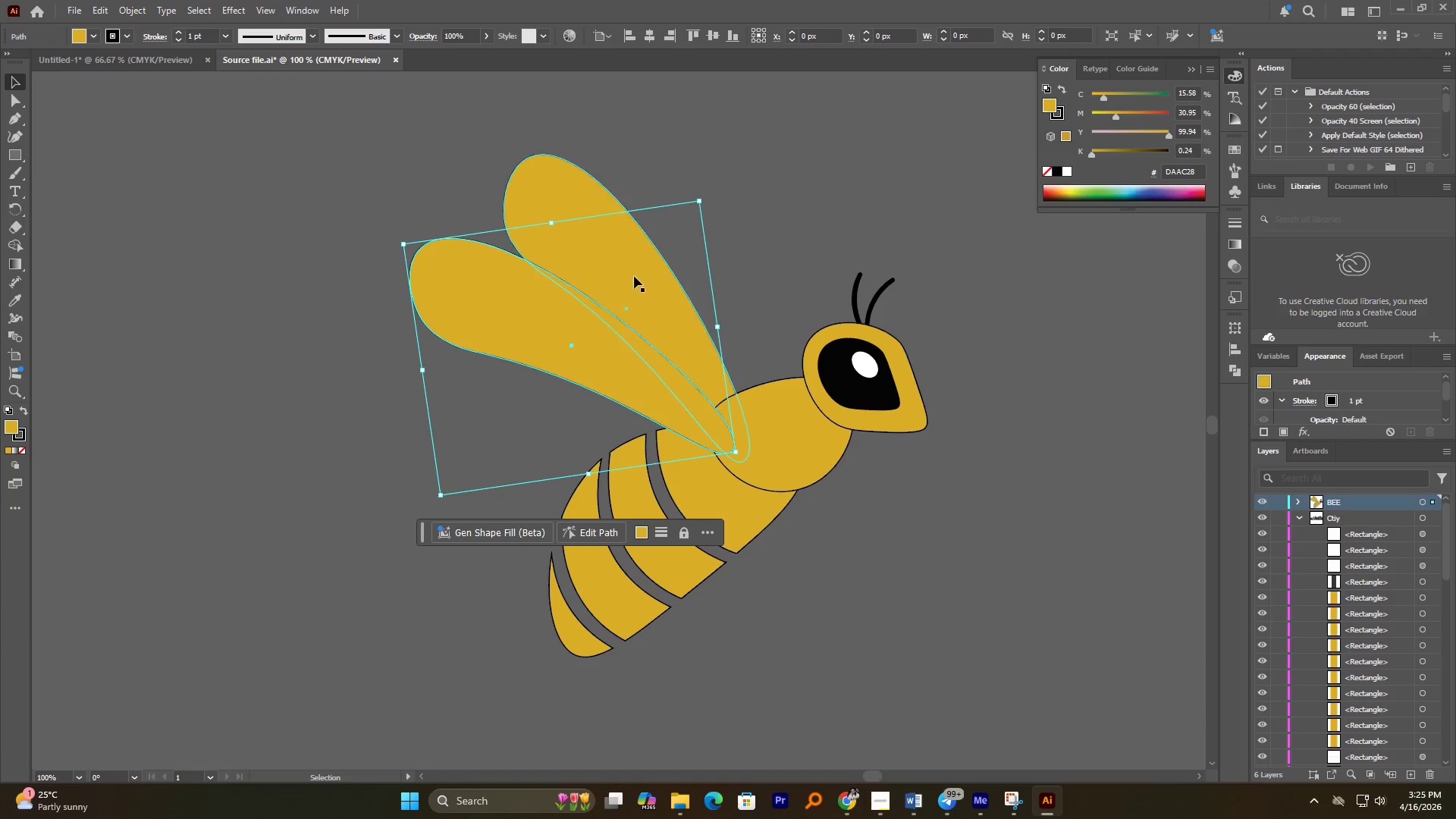 
hold_key(key=ShiftLeft, duration=0.41)
double_click([634, 275])
 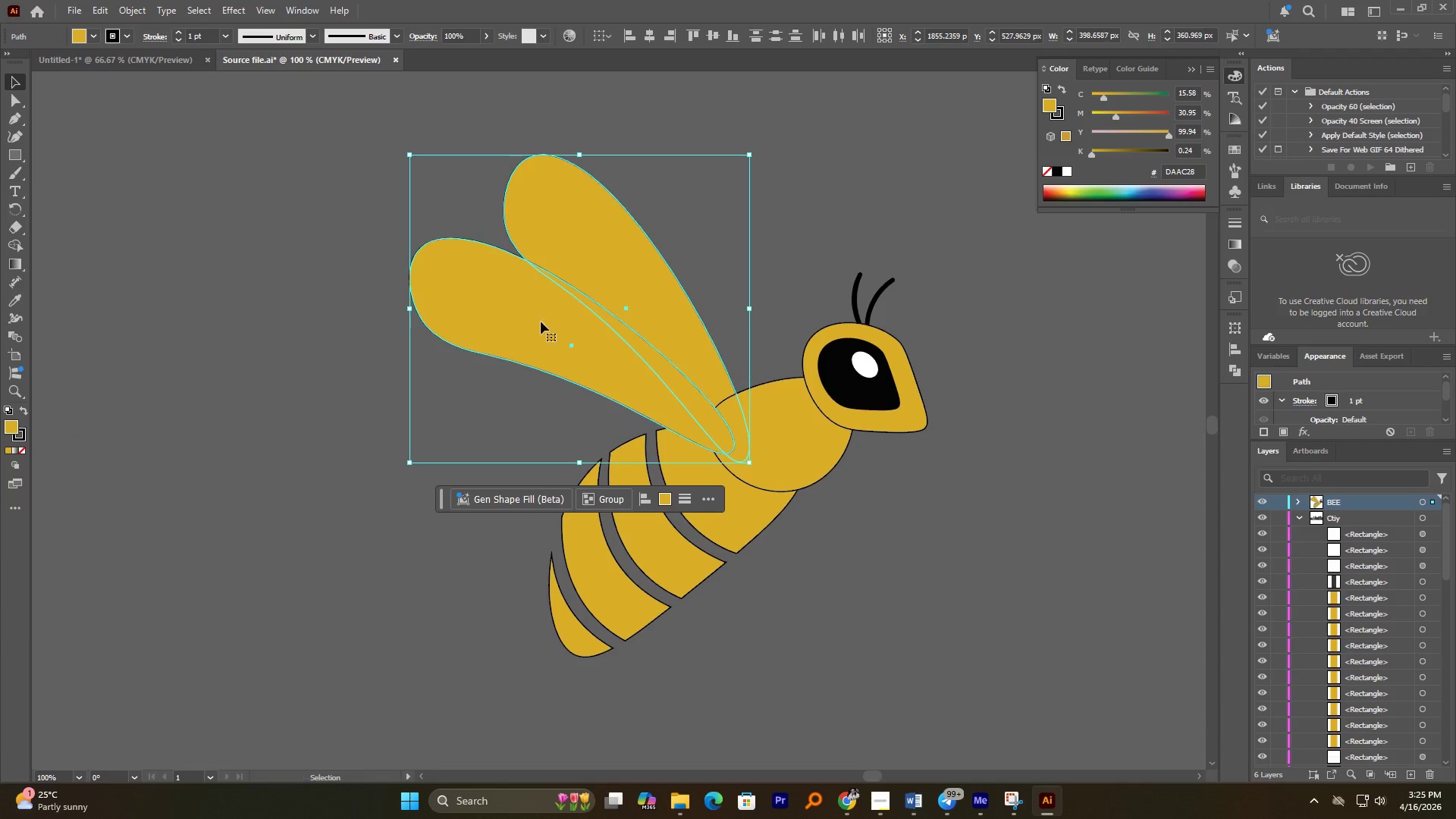 
hold_key(key=AltLeft, duration=1.52)
scroll: coordinate [541, 314], scroll_direction: down, amount: 2.0
 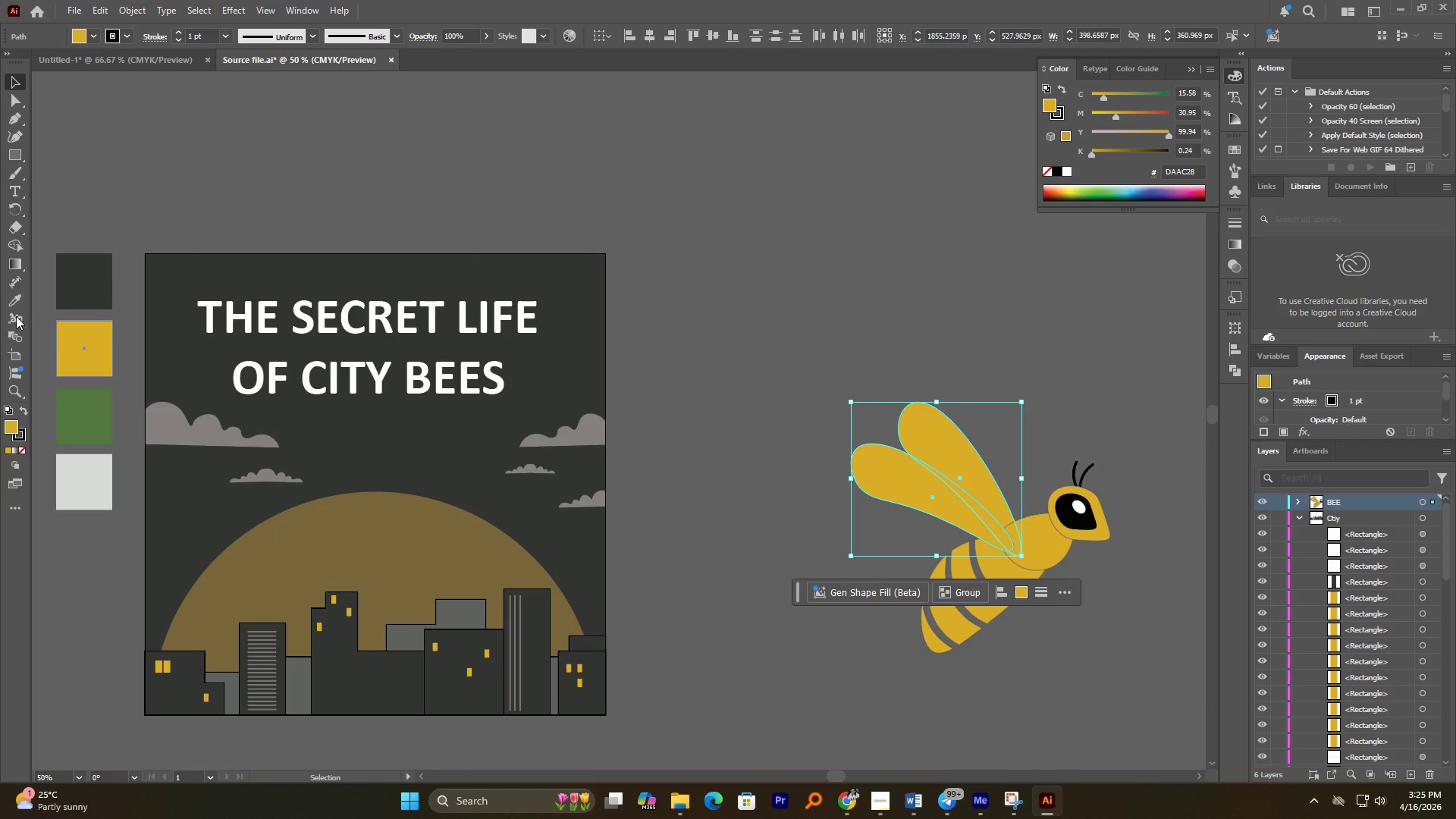 
left_click([12, 300])
 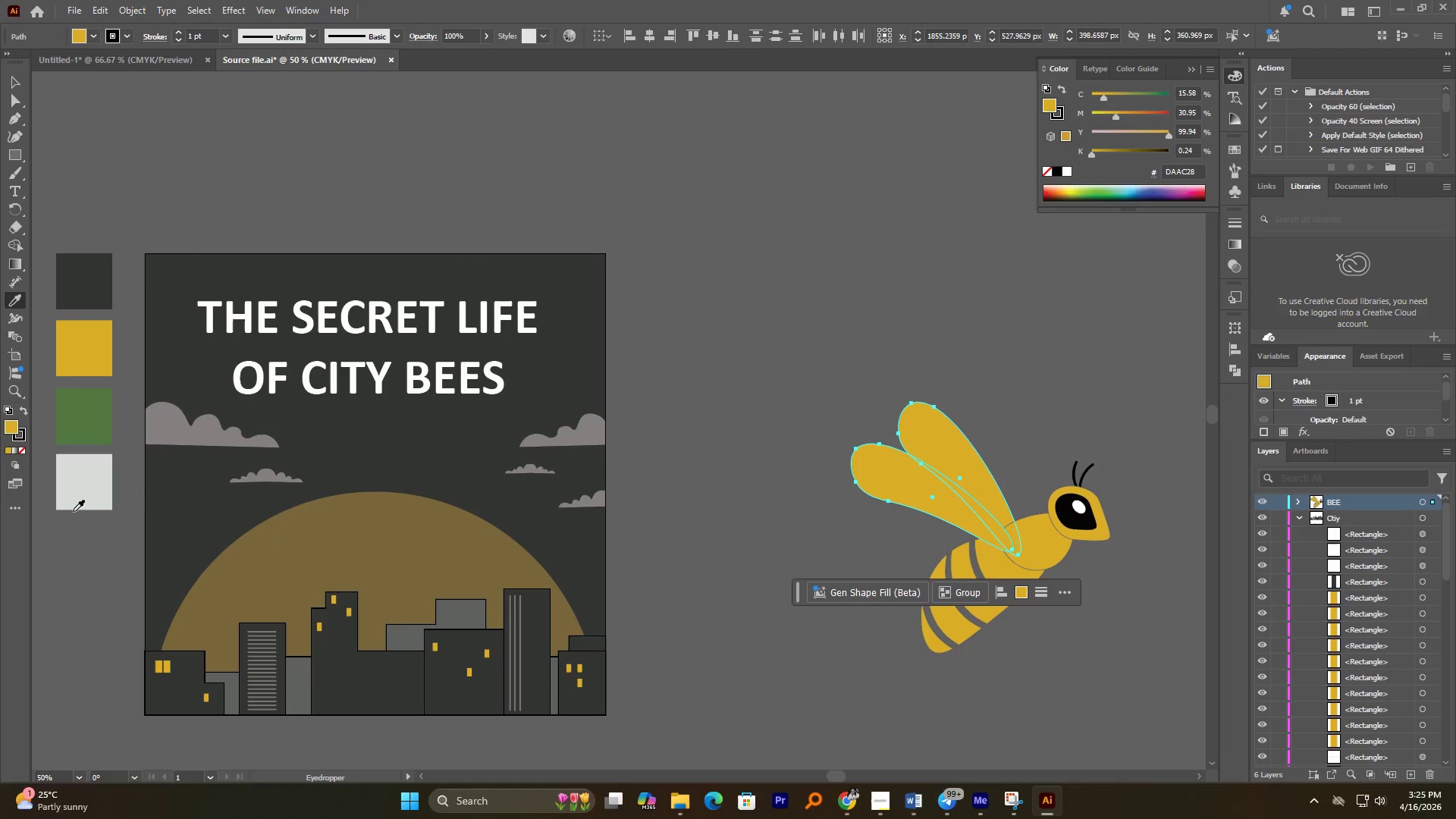 
left_click([83, 483])
 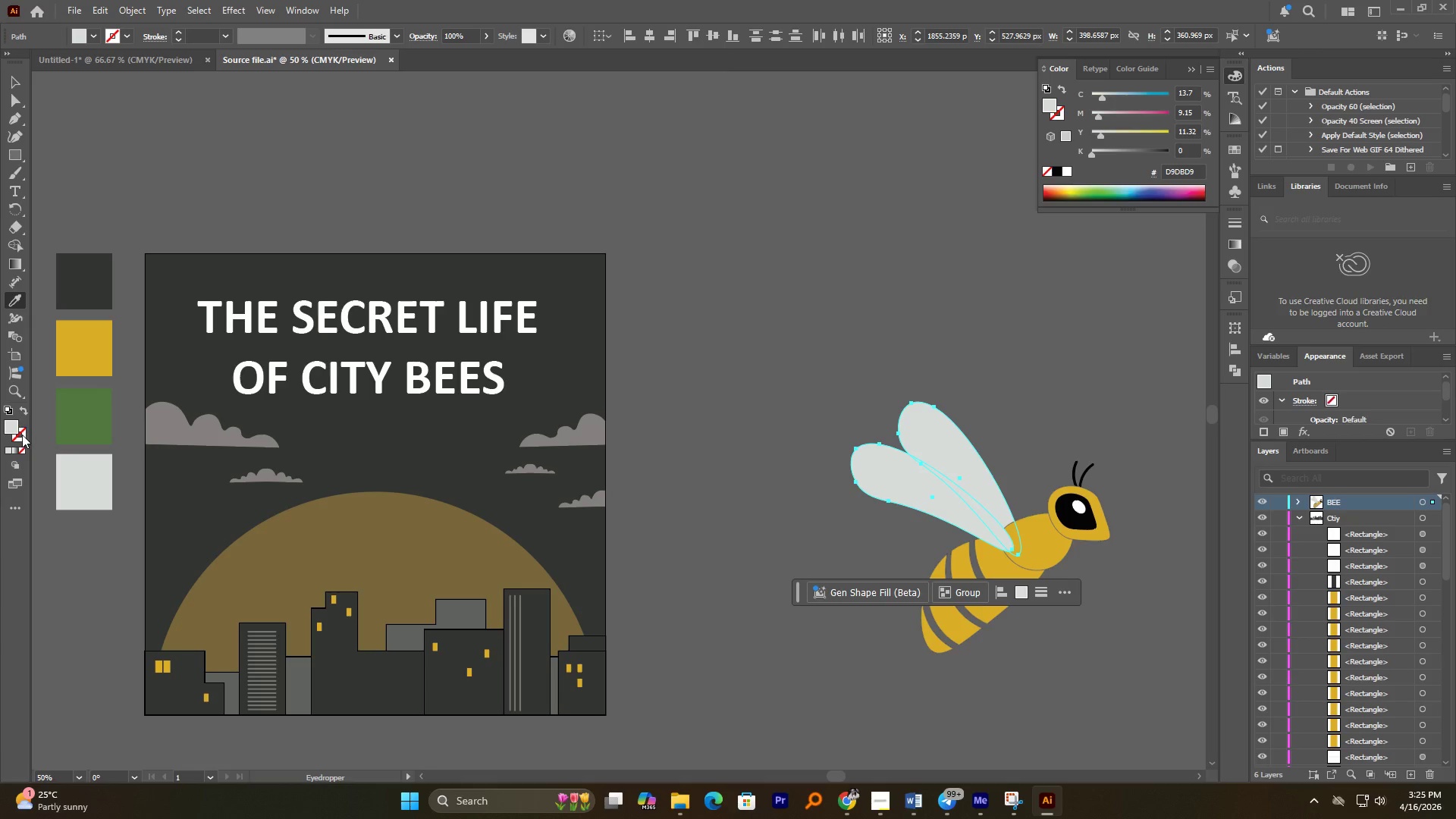 
double_click([22, 435])
 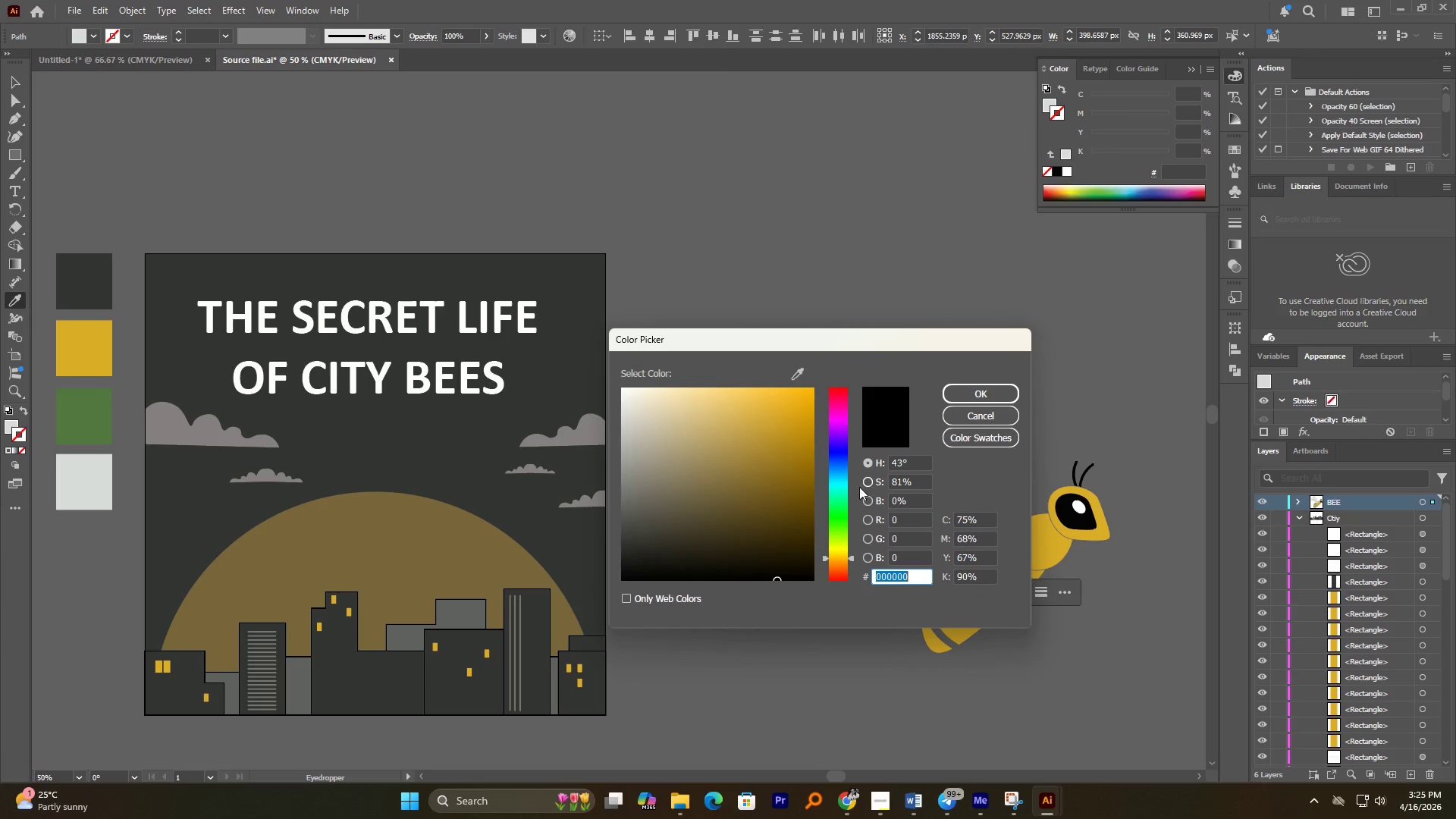 
left_click_drag(start_coordinate=[694, 551], to_coordinate=[592, 600])
 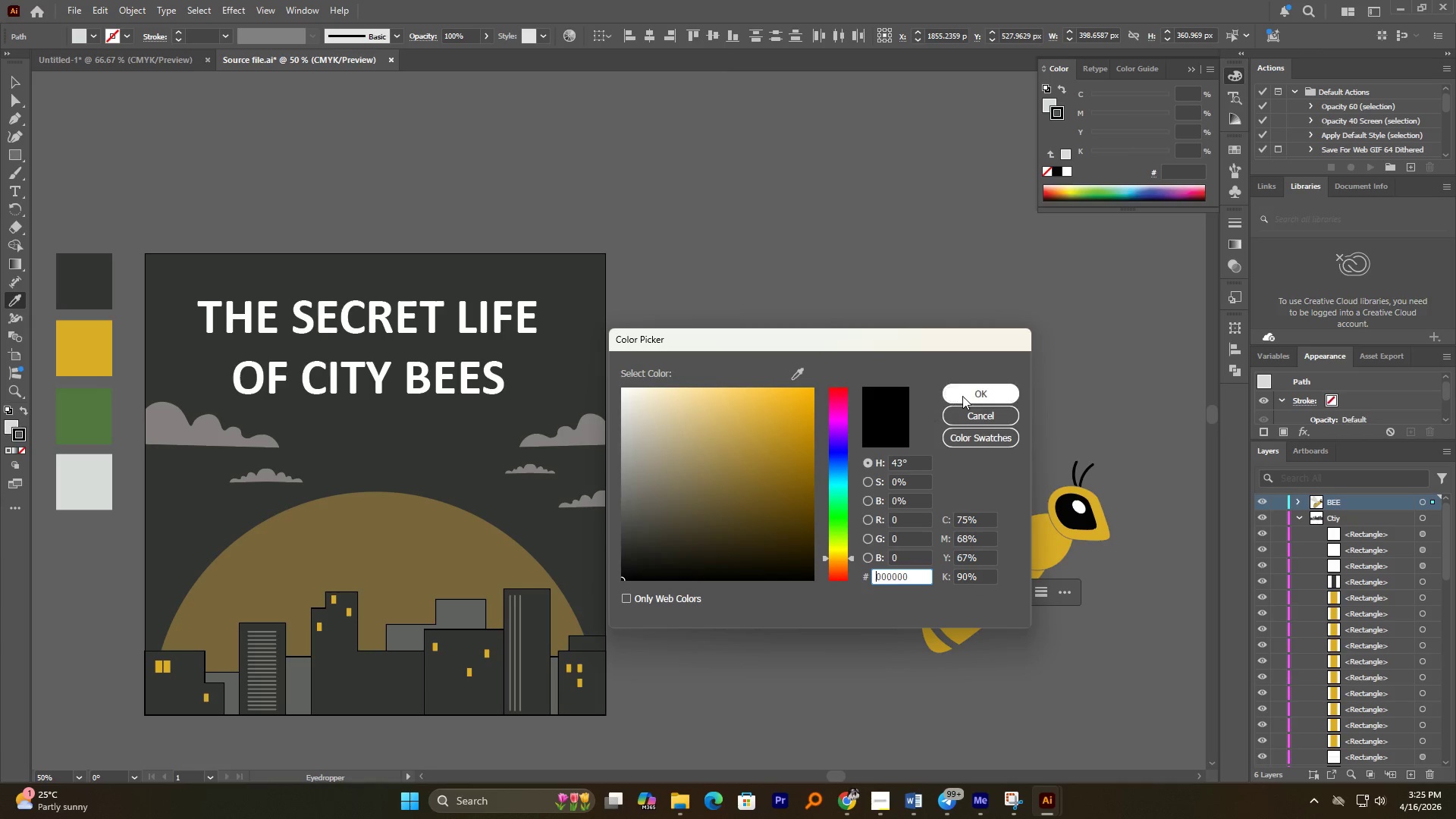 
left_click([963, 396])
 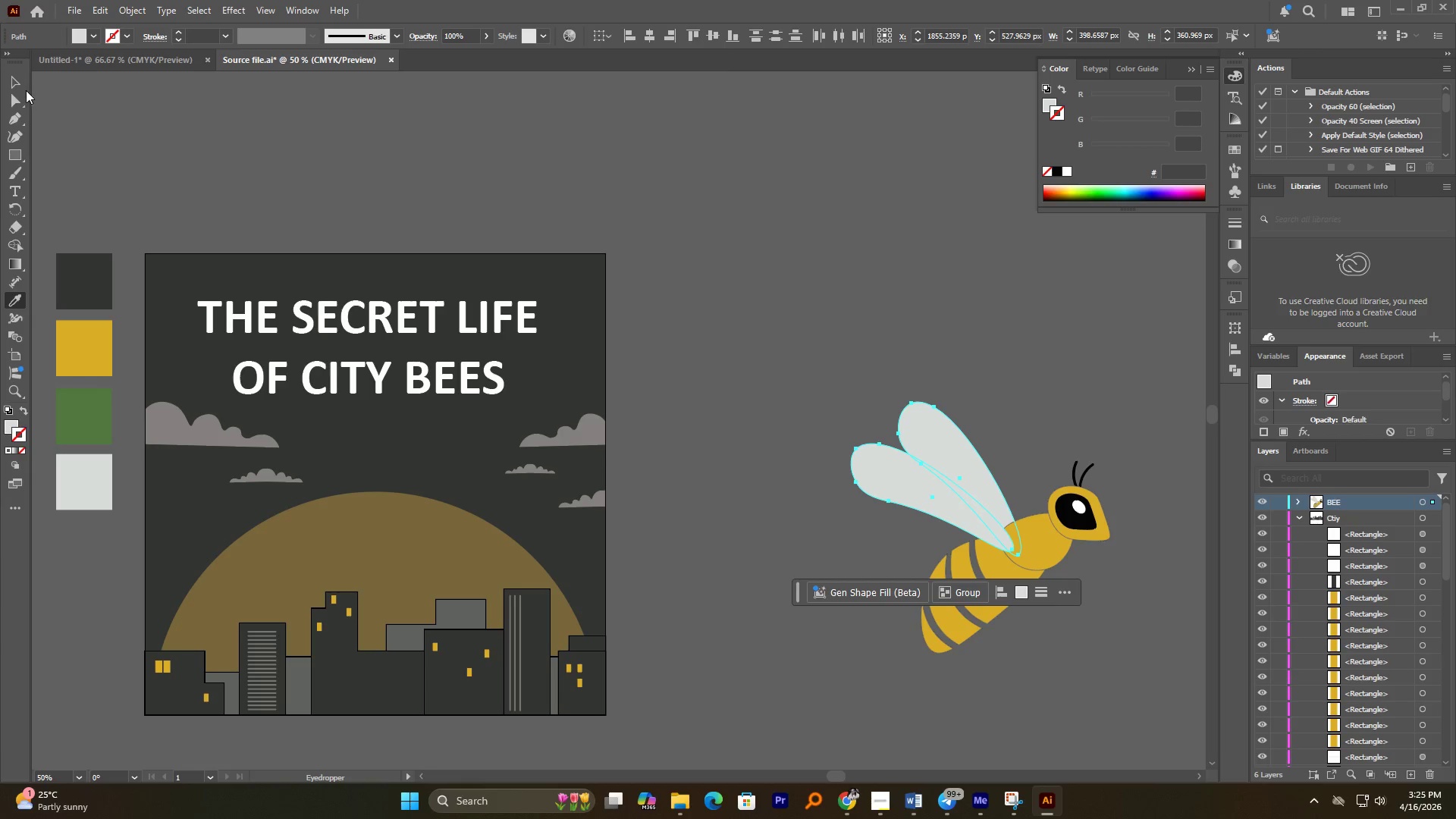 
double_click([754, 193])
 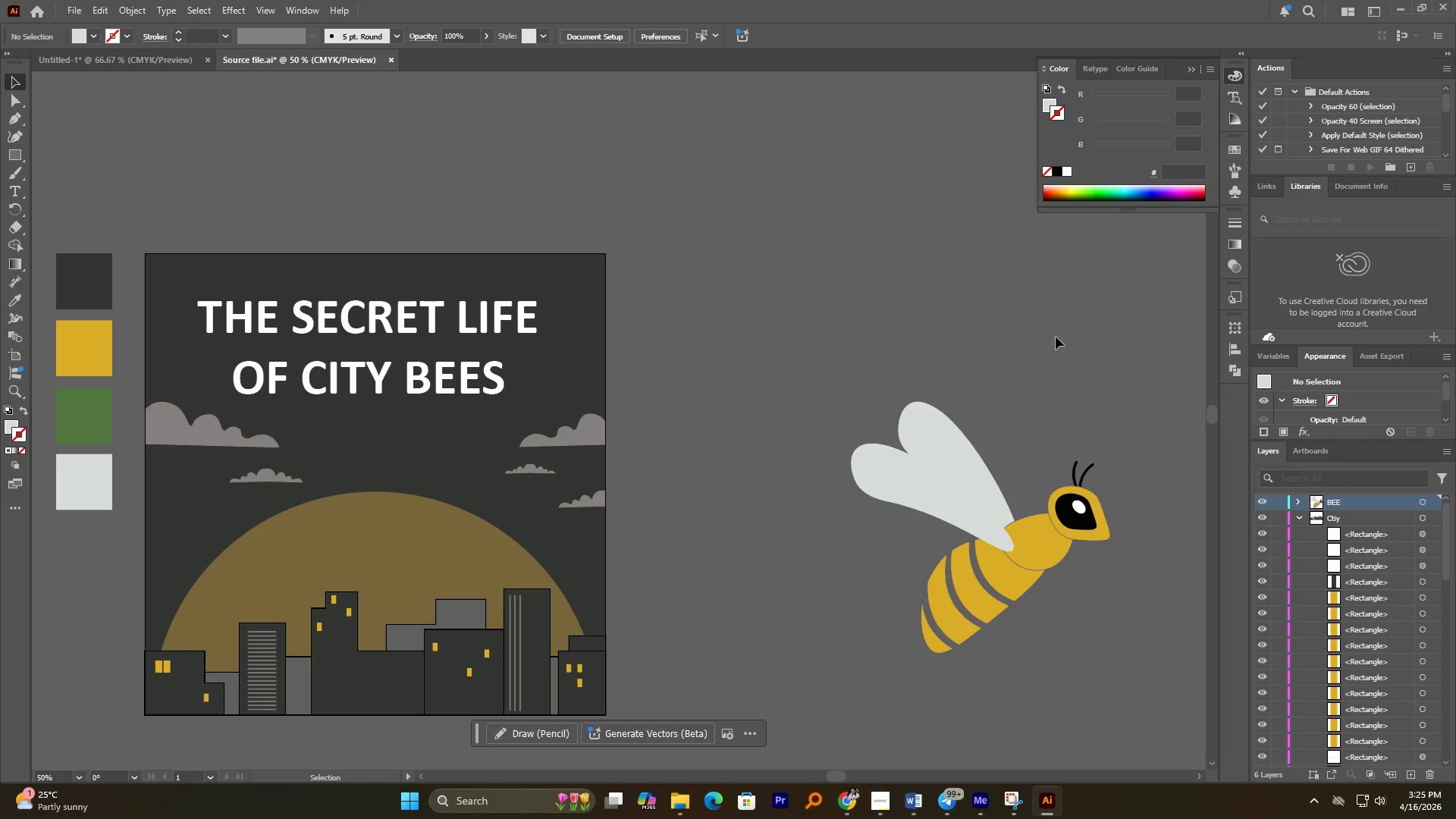 
hold_key(key=AltLeft, duration=0.52)
 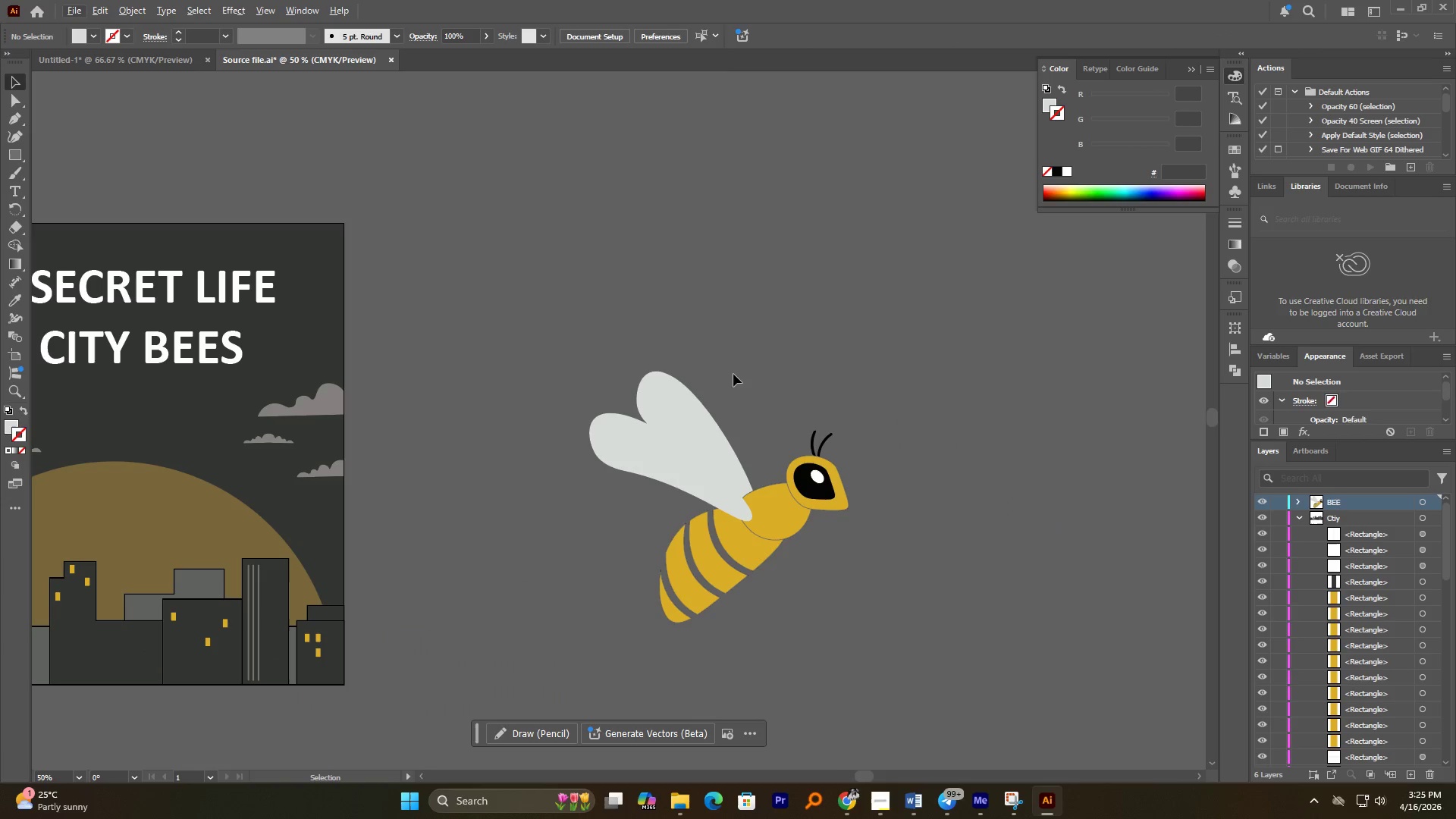 
left_click_drag(start_coordinate=[731, 373], to_coordinate=[642, 489])
 